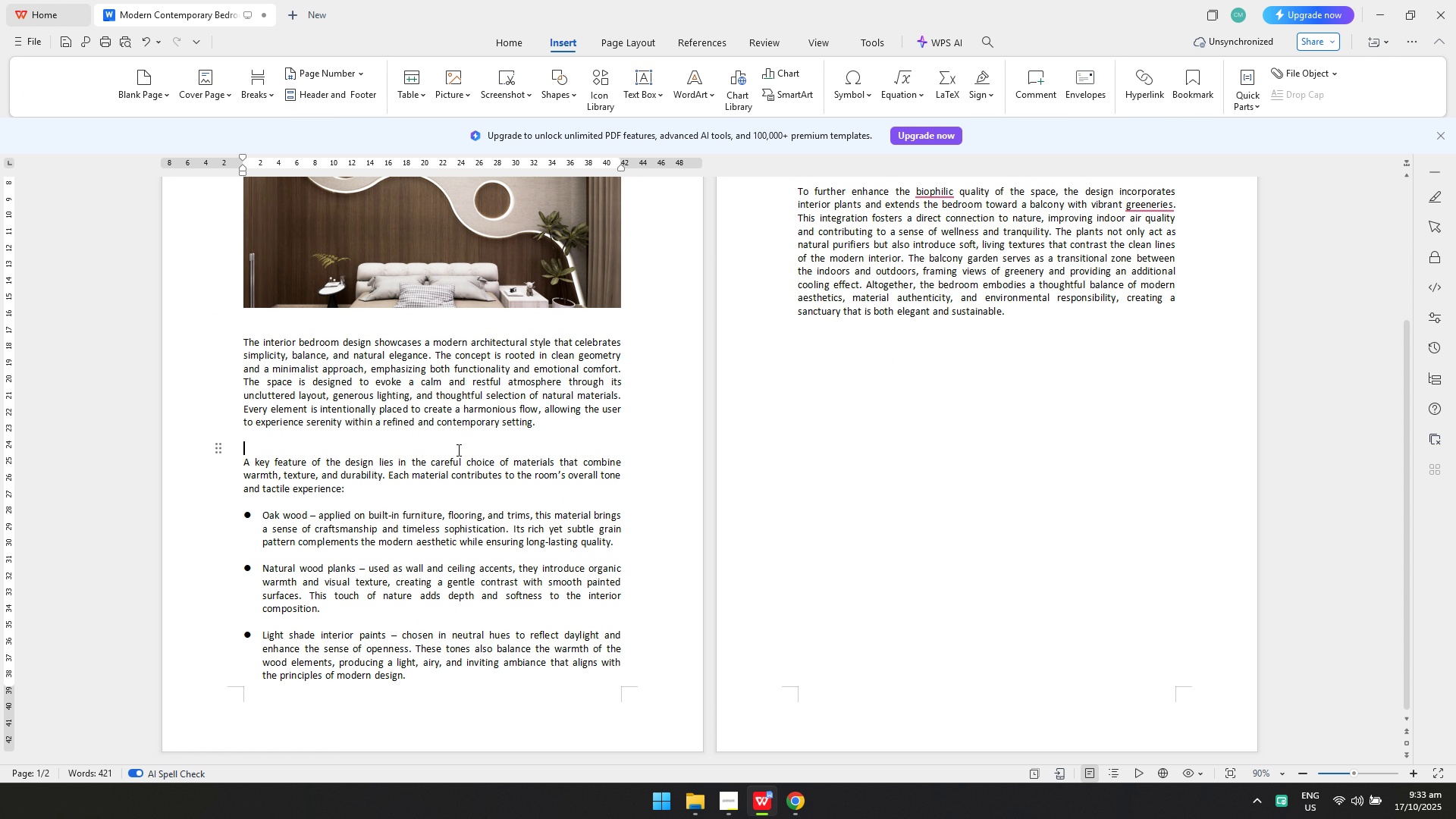 
key(Control+ControlLeft)
 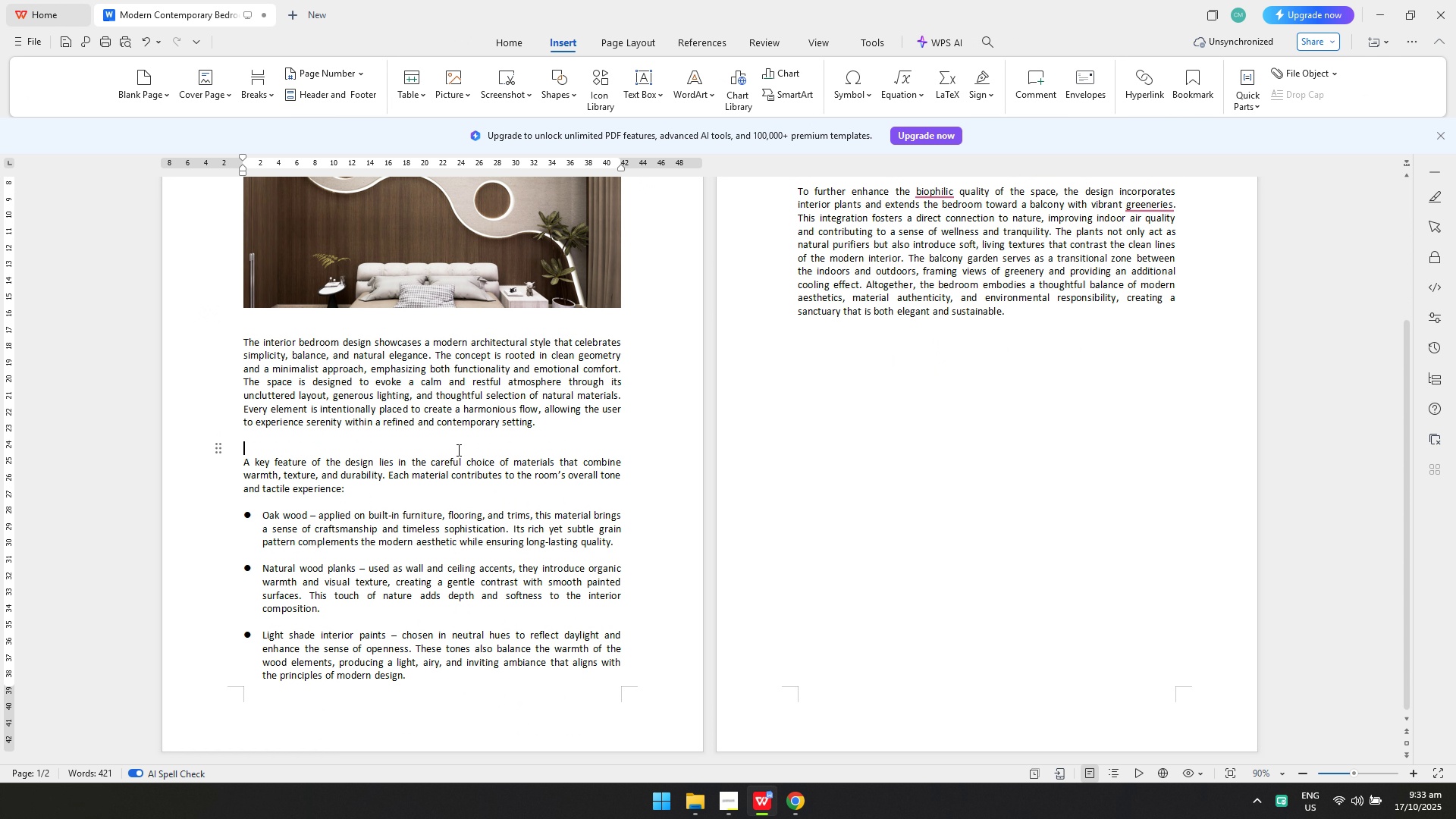 
key(Control+V)
 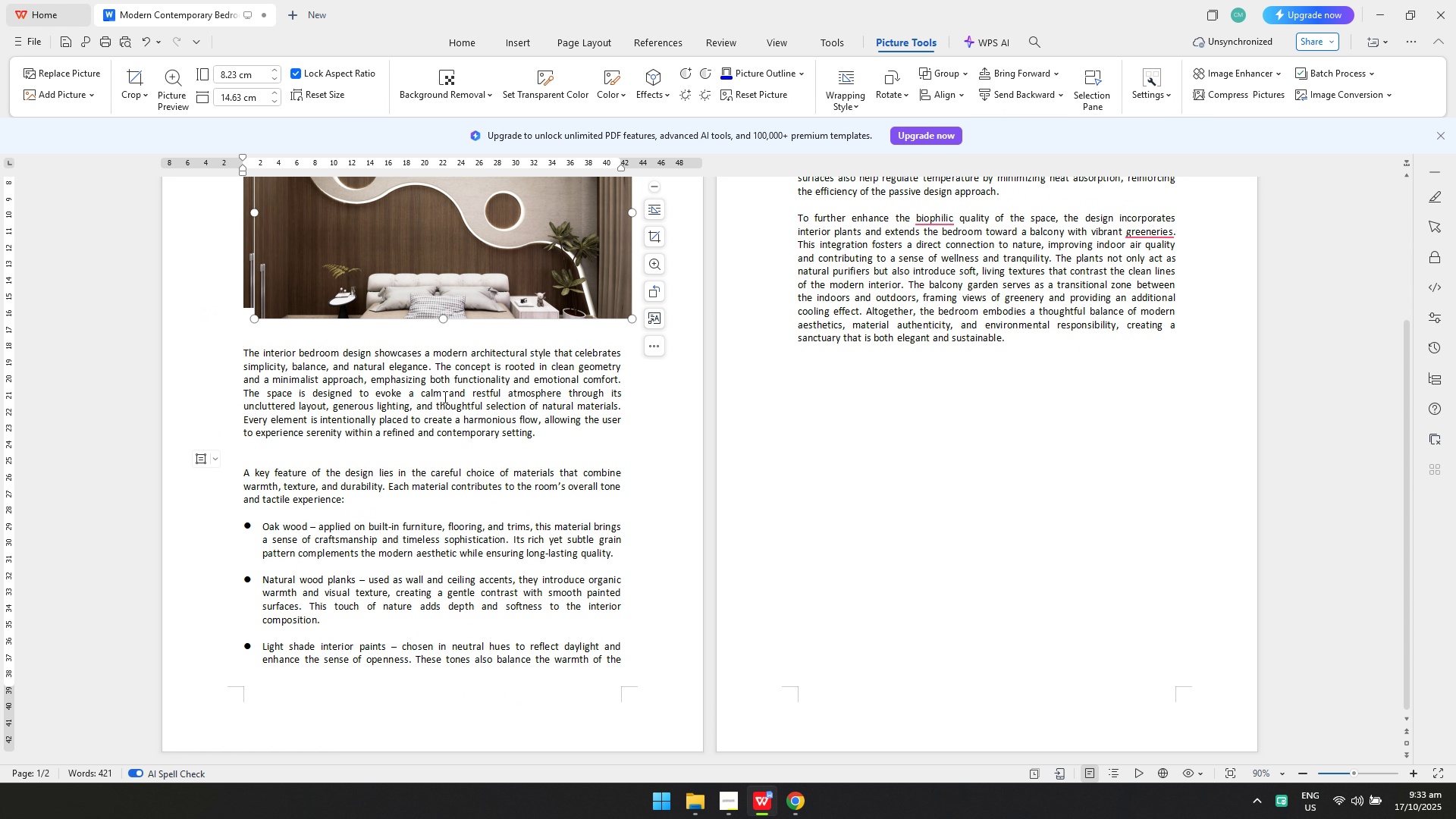 
left_click_drag(start_coordinate=[428, 286], to_coordinate=[407, 635])
 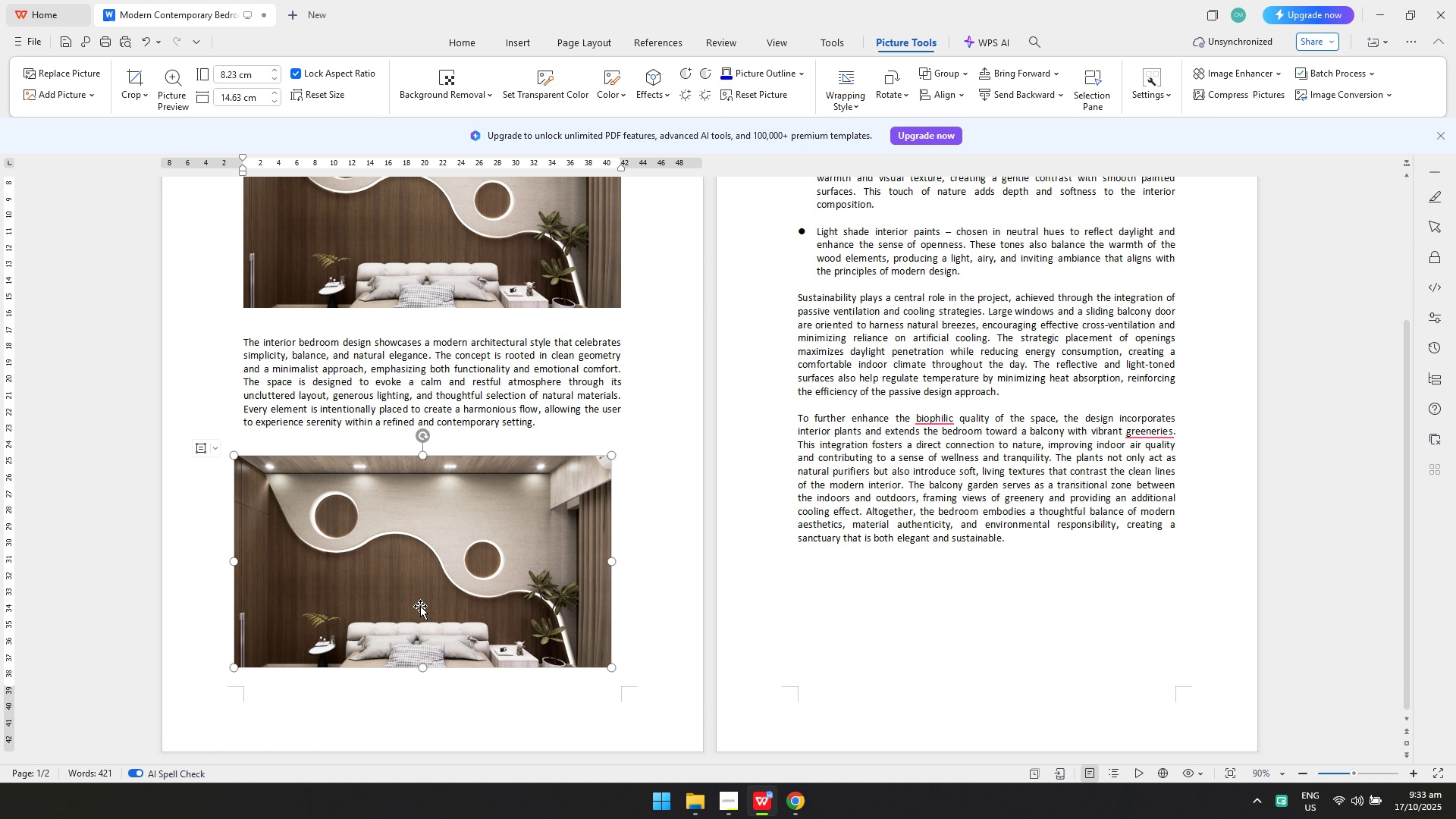 
left_click_drag(start_coordinate=[420, 606], to_coordinate=[427, 593])
 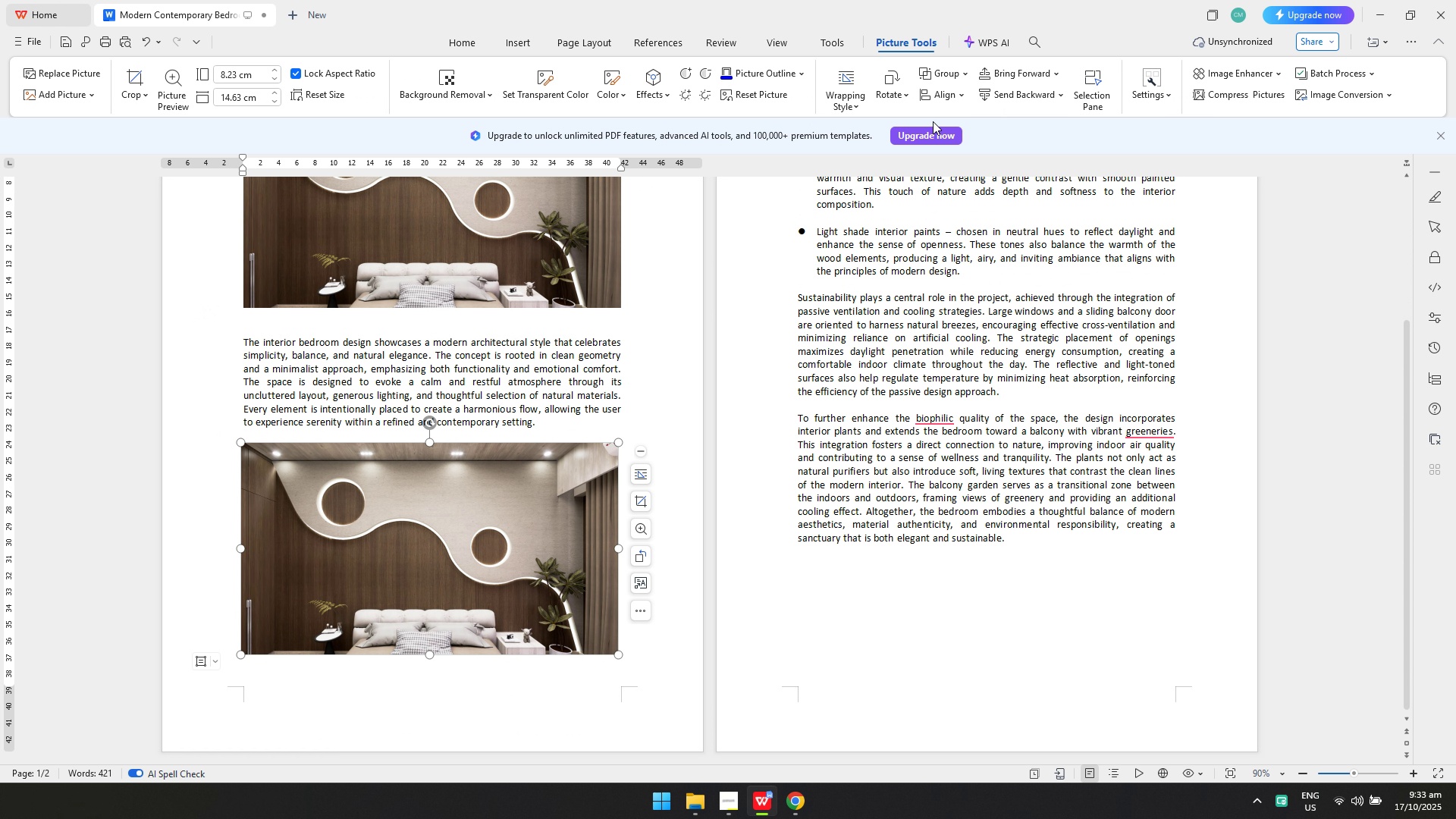 
left_click([935, 99])
 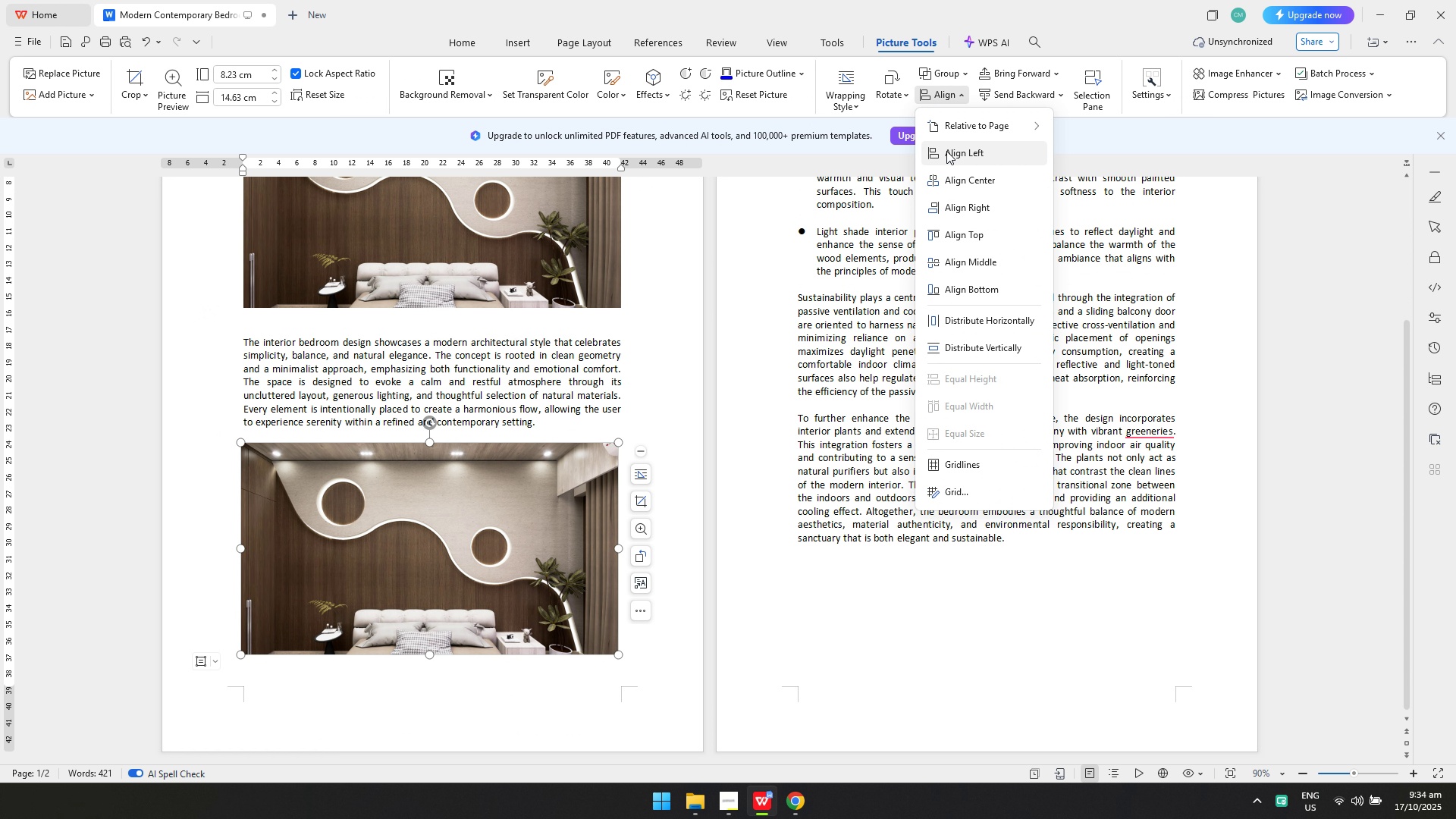 
left_click([946, 151])
 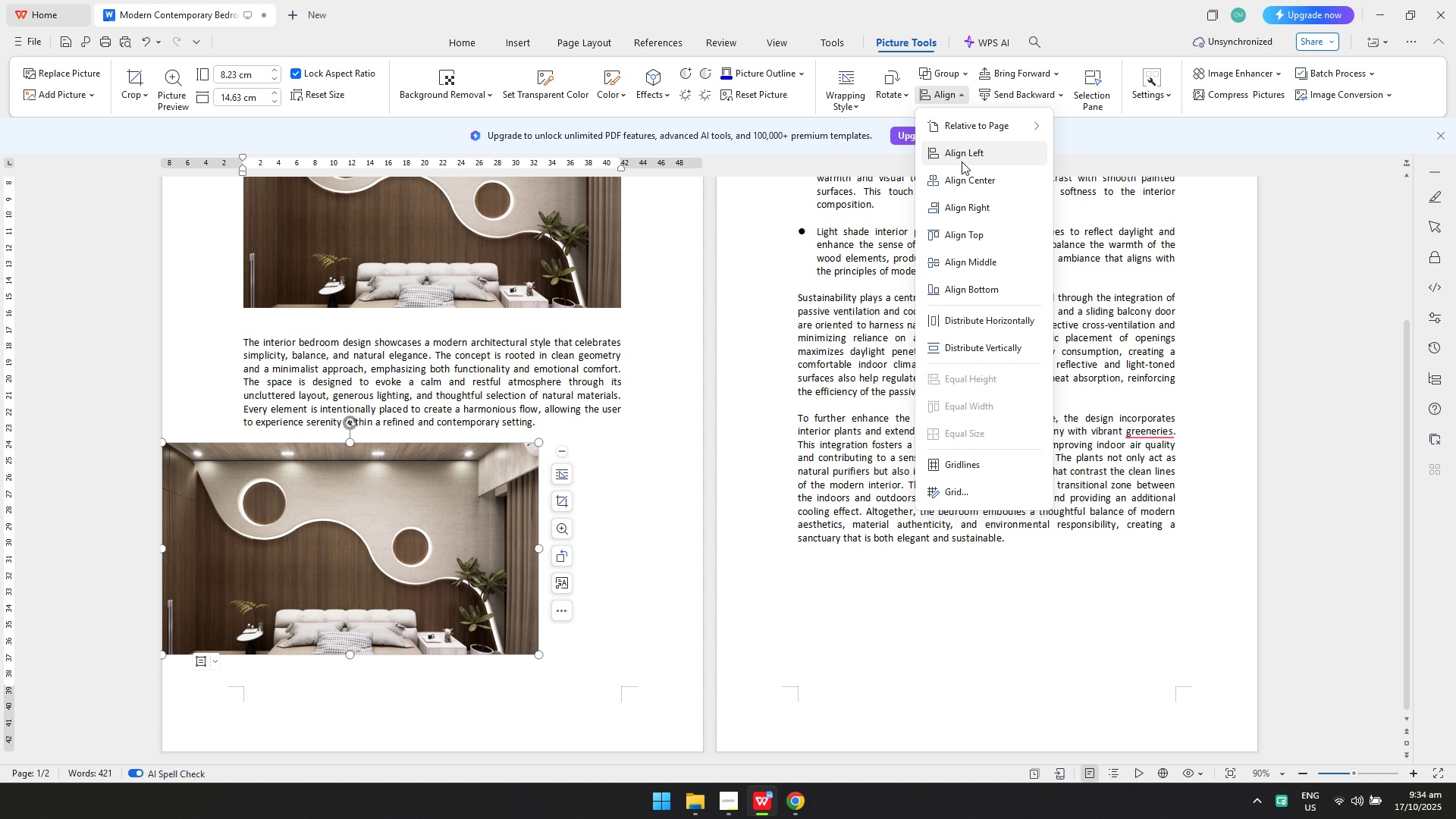 
double_click([968, 181])
 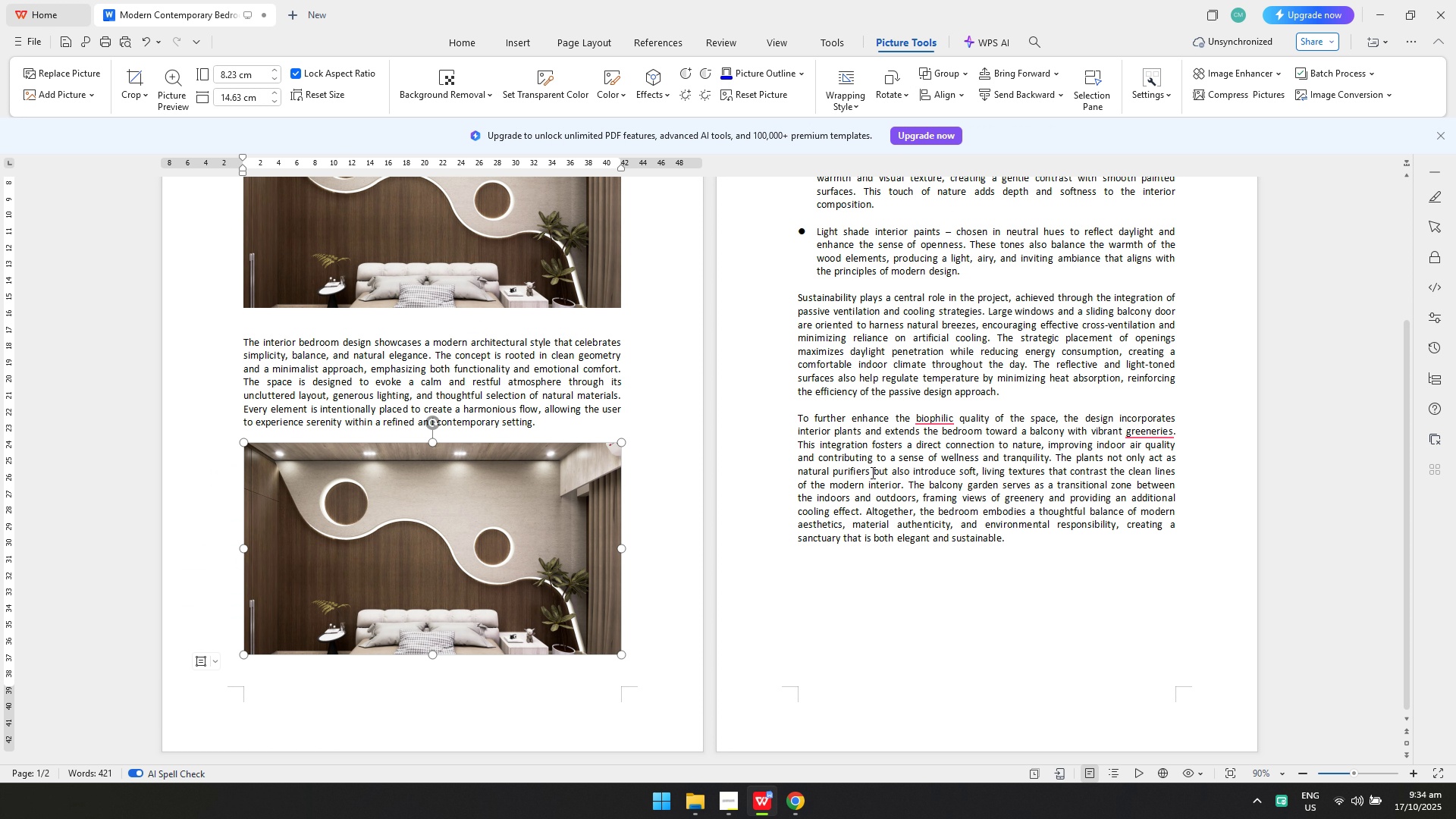 
triple_click([872, 473])
 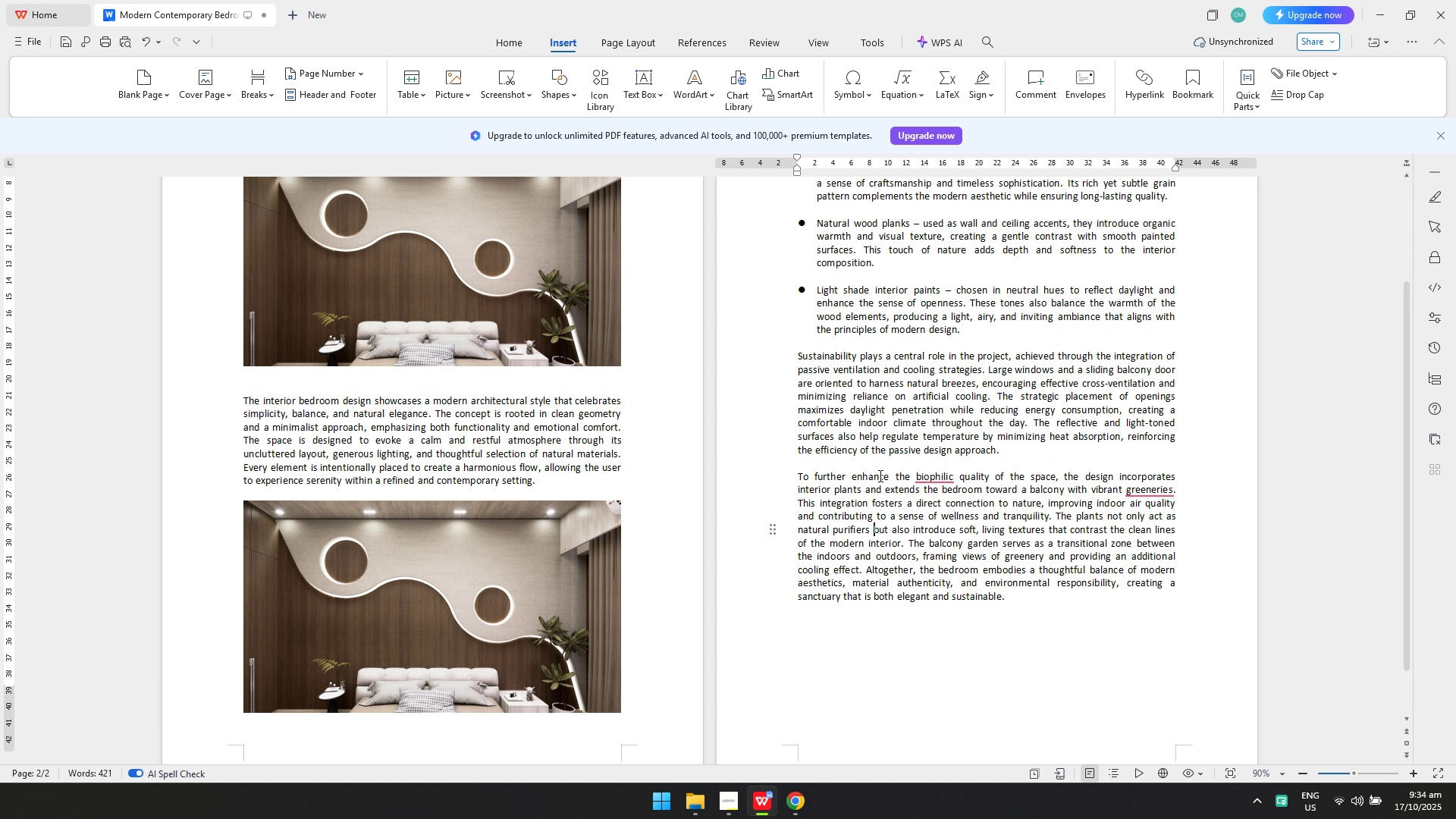 
scroll: coordinate [863, 460], scroll_direction: none, amount: 0.0
 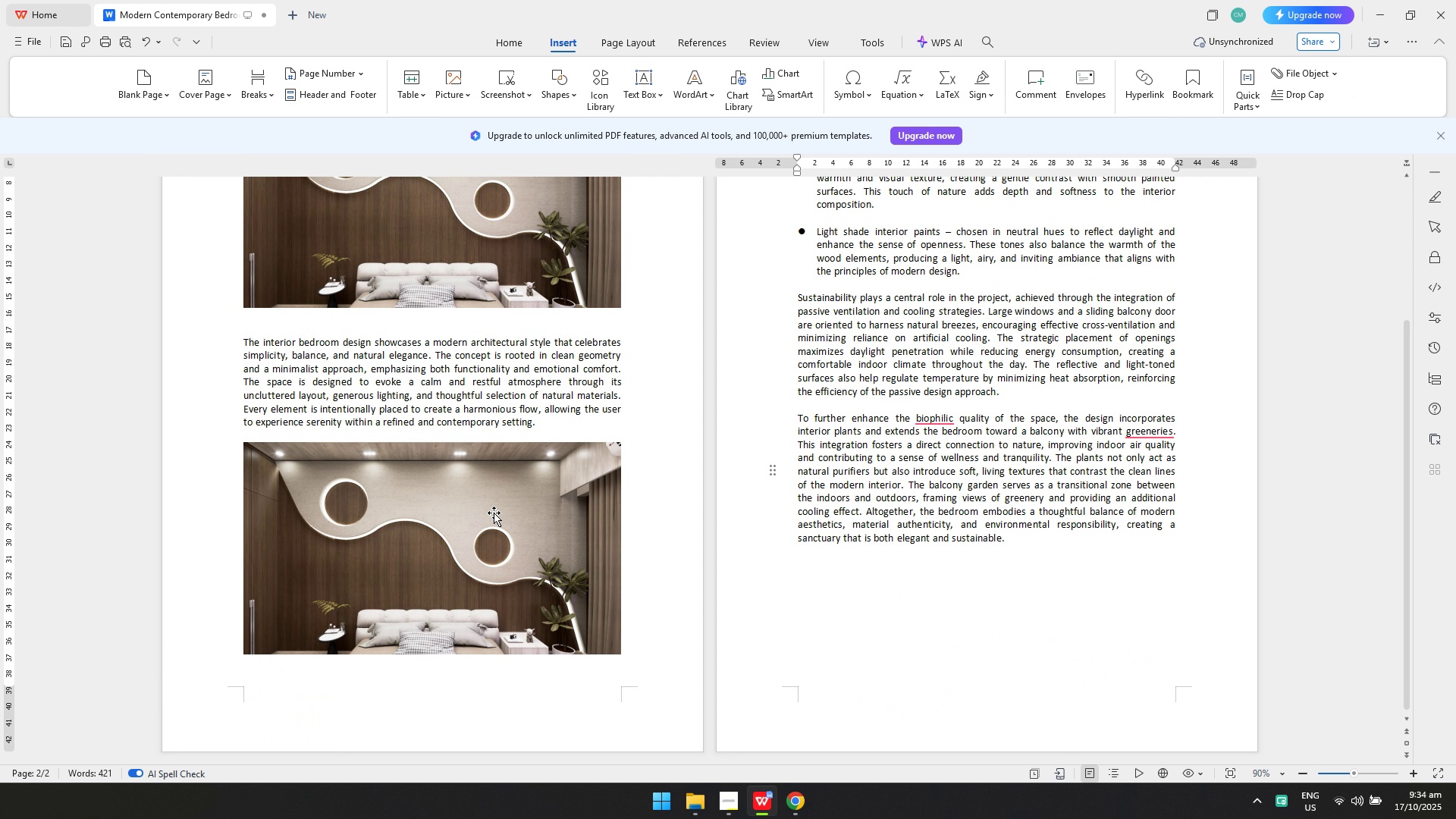 
left_click([494, 513])
 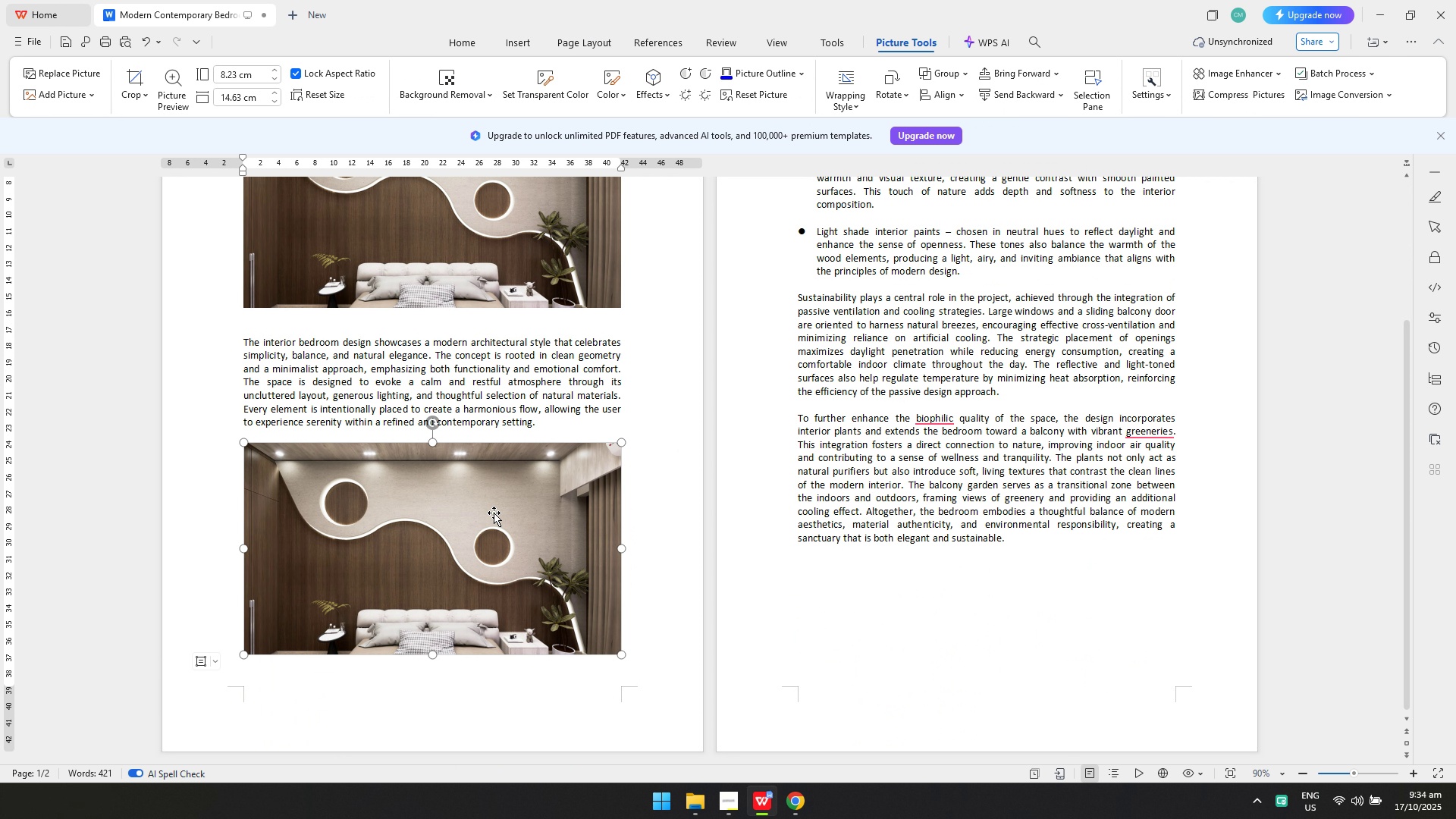 
right_click([494, 513])
 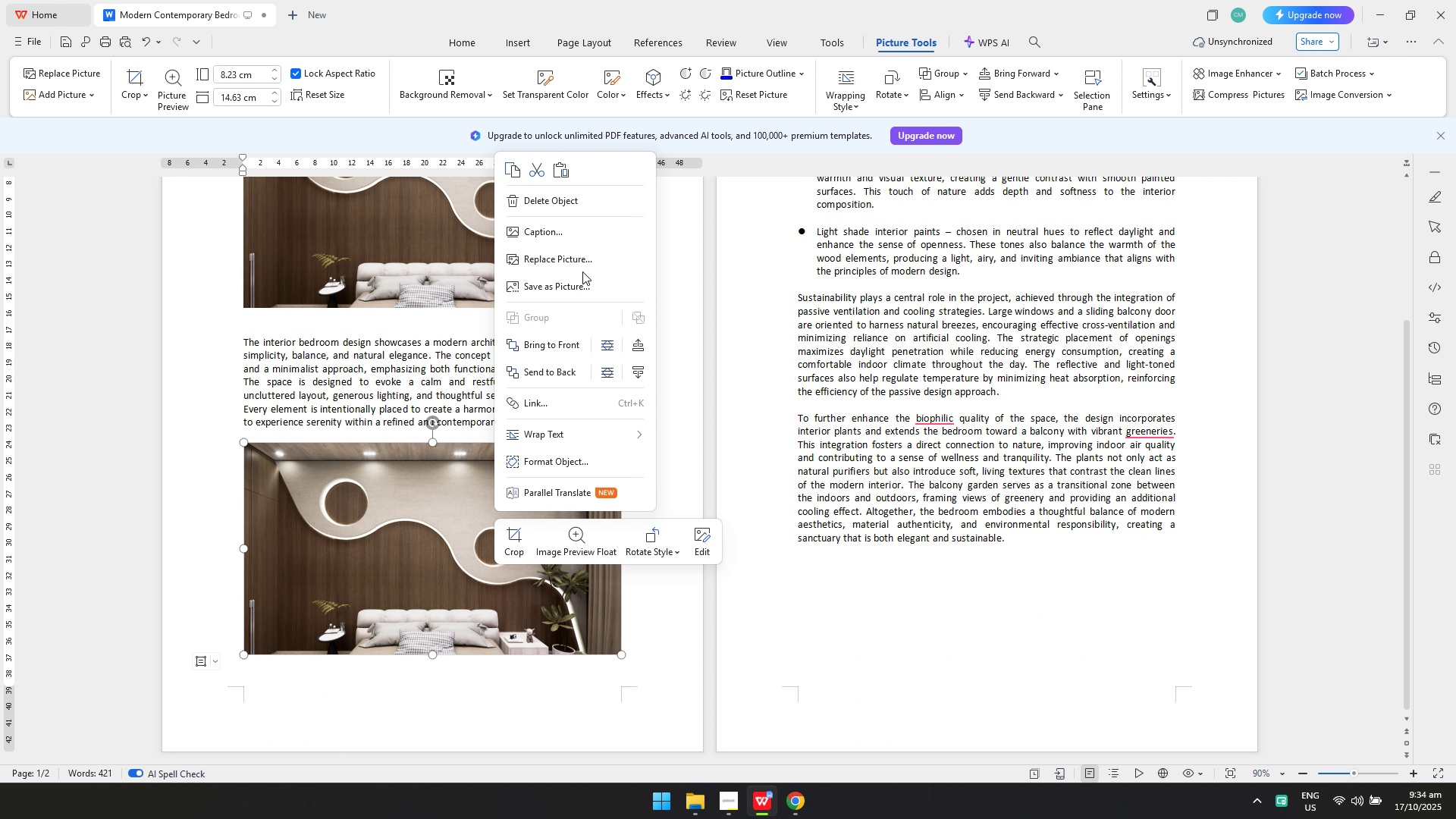 
left_click([582, 268])
 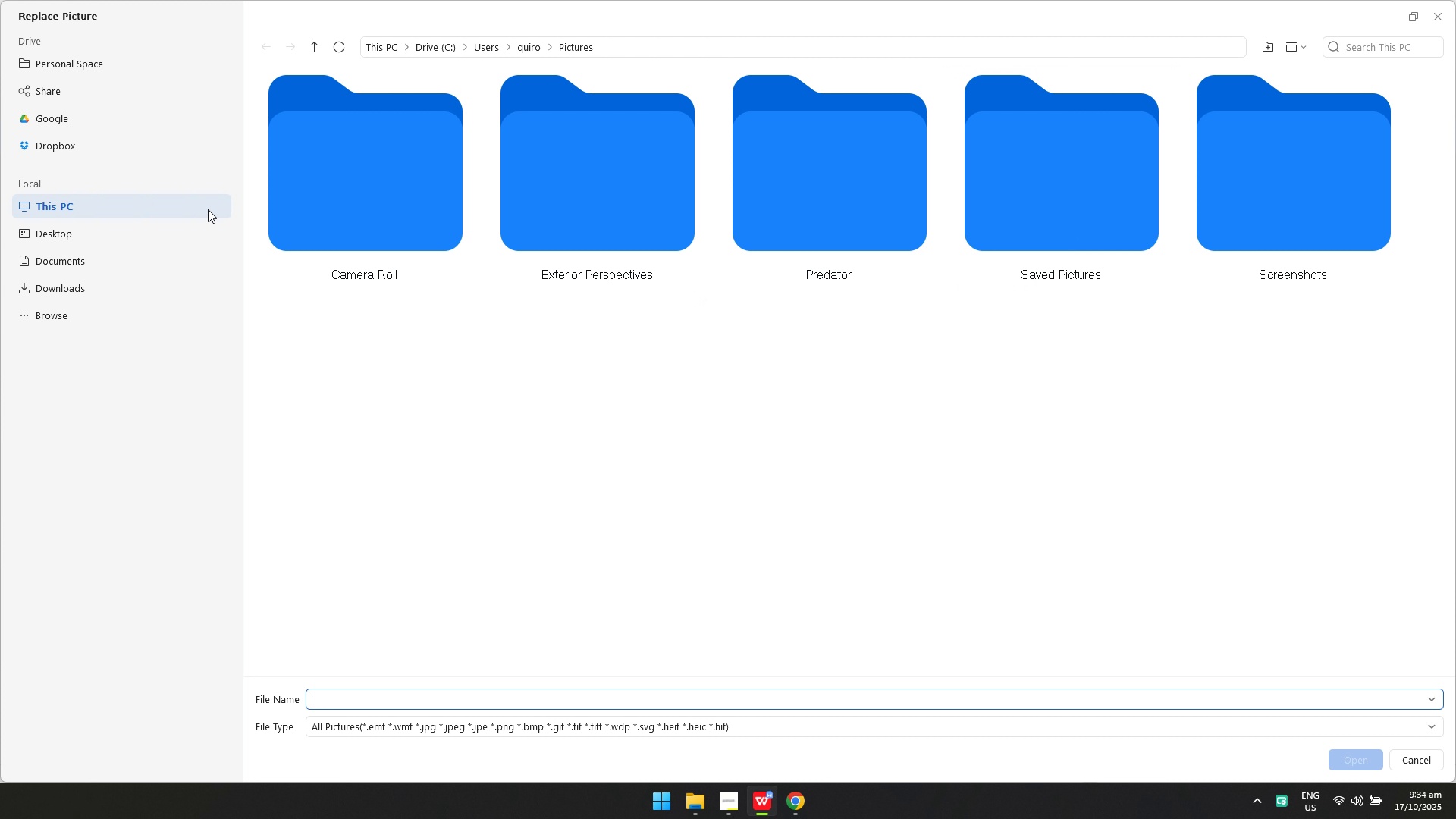 
left_click([158, 199])
 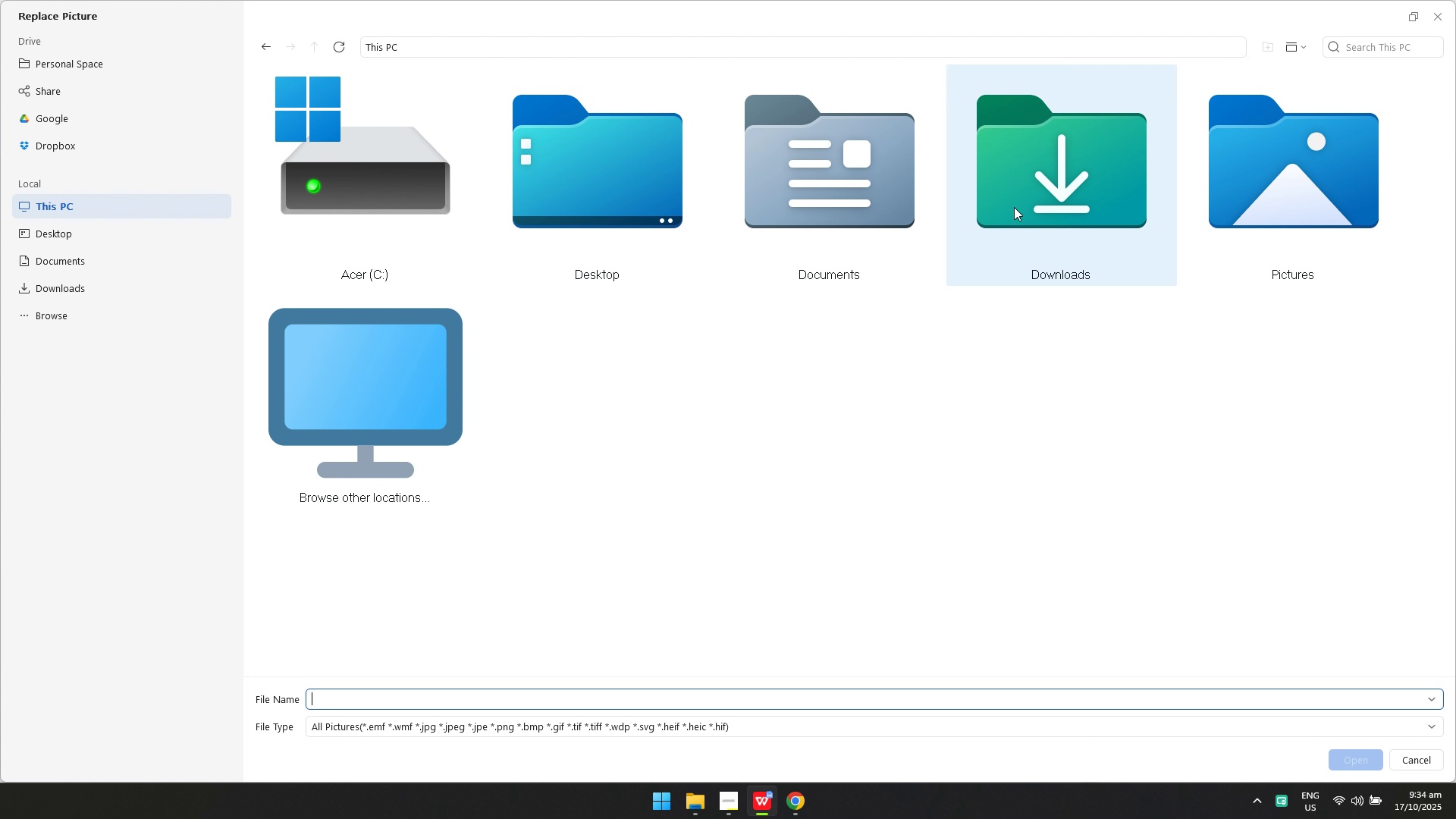 
left_click([1014, 207])
 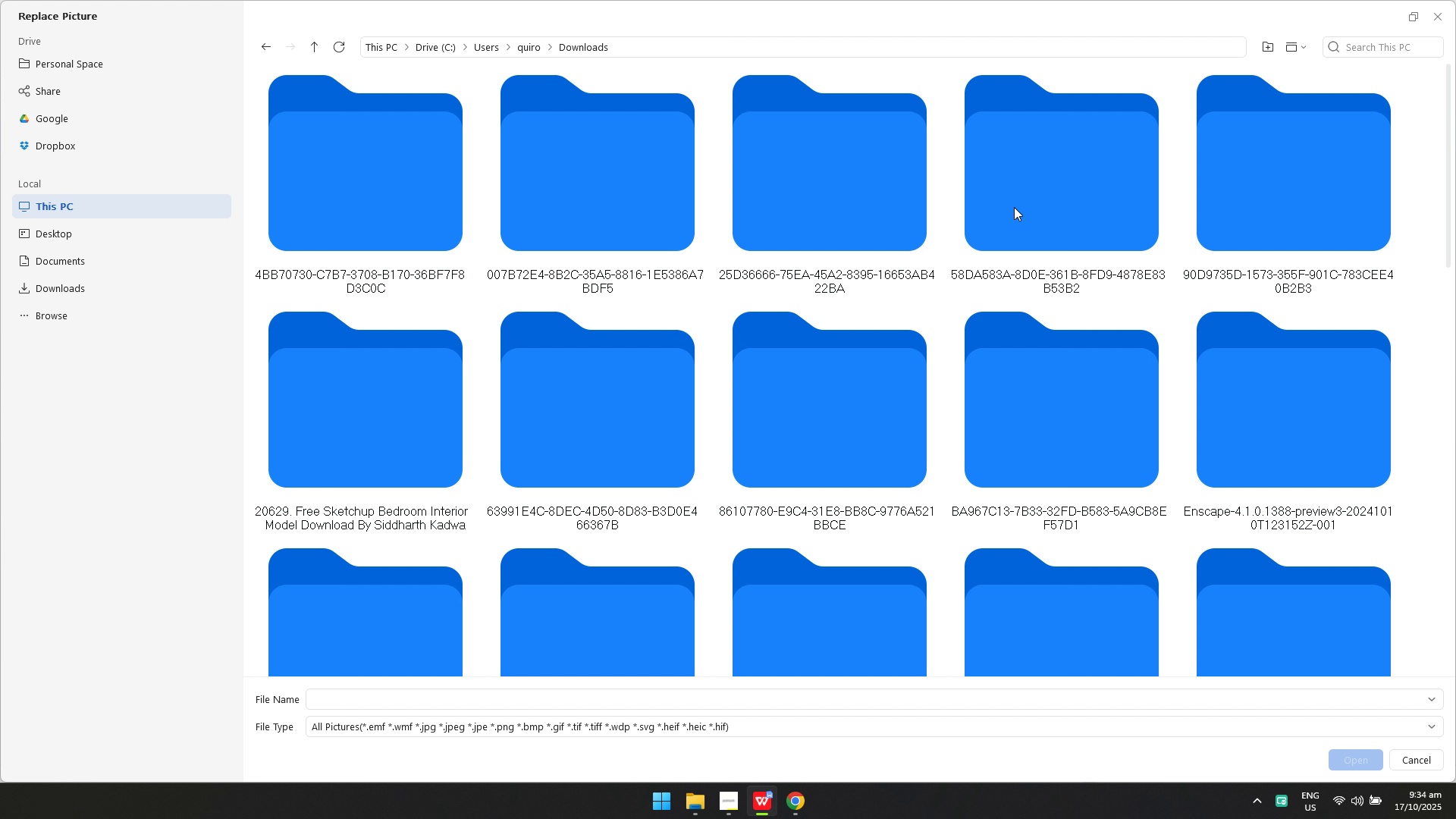 
left_click_drag(start_coordinate=[1014, 207], to_coordinate=[1010, 208])
 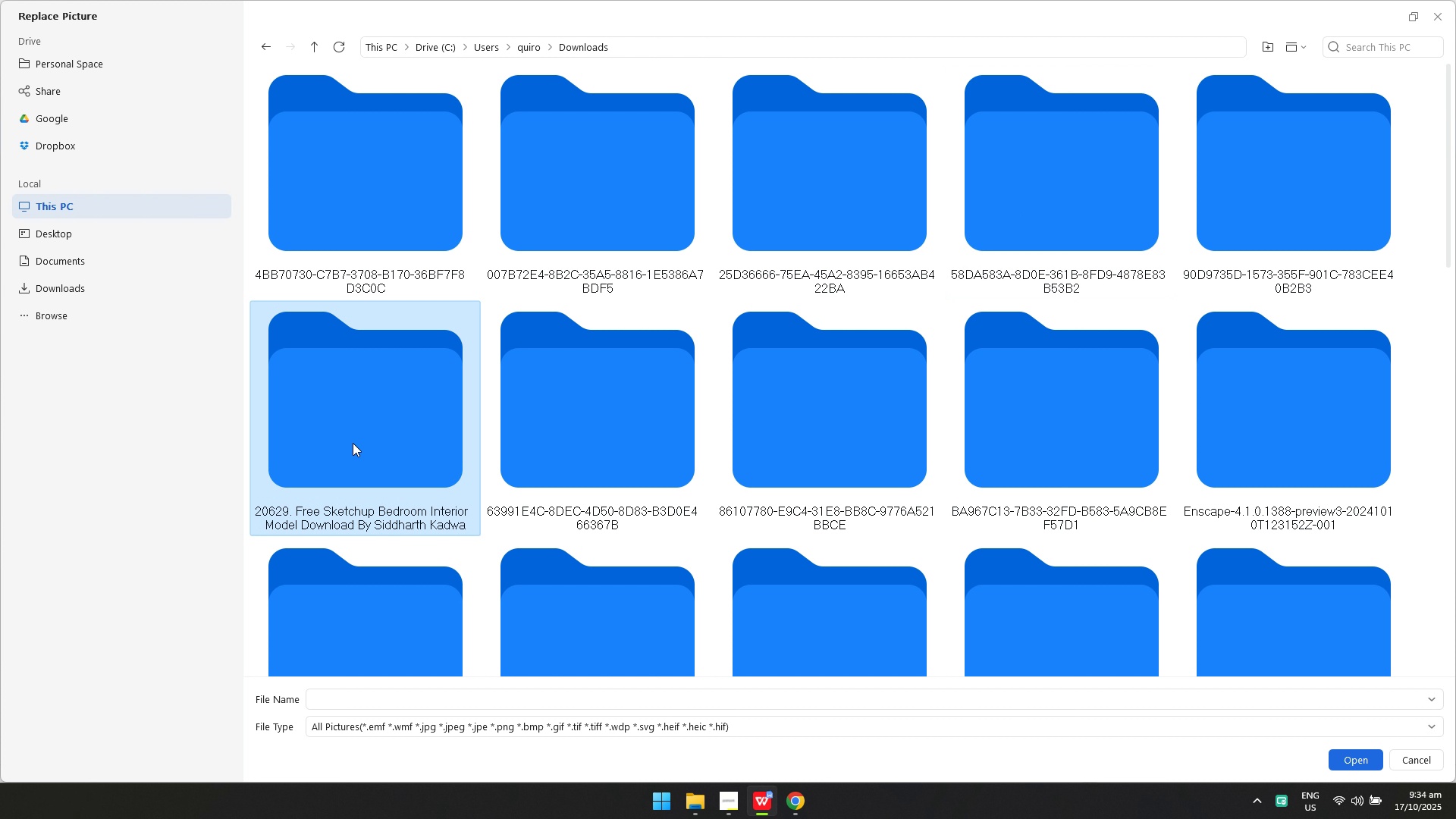 
double_click([353, 443])
 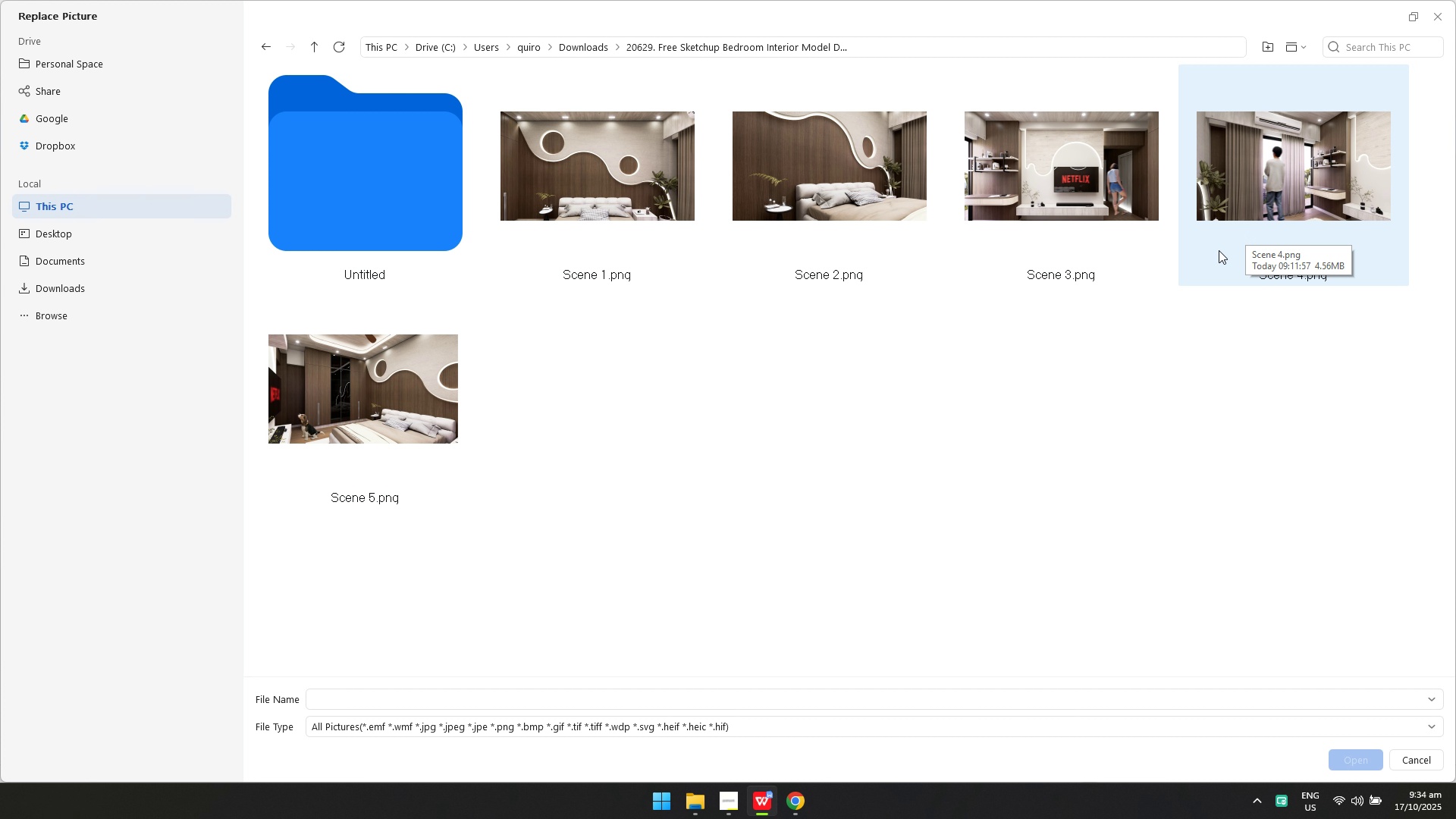 
left_click([384, 441])
 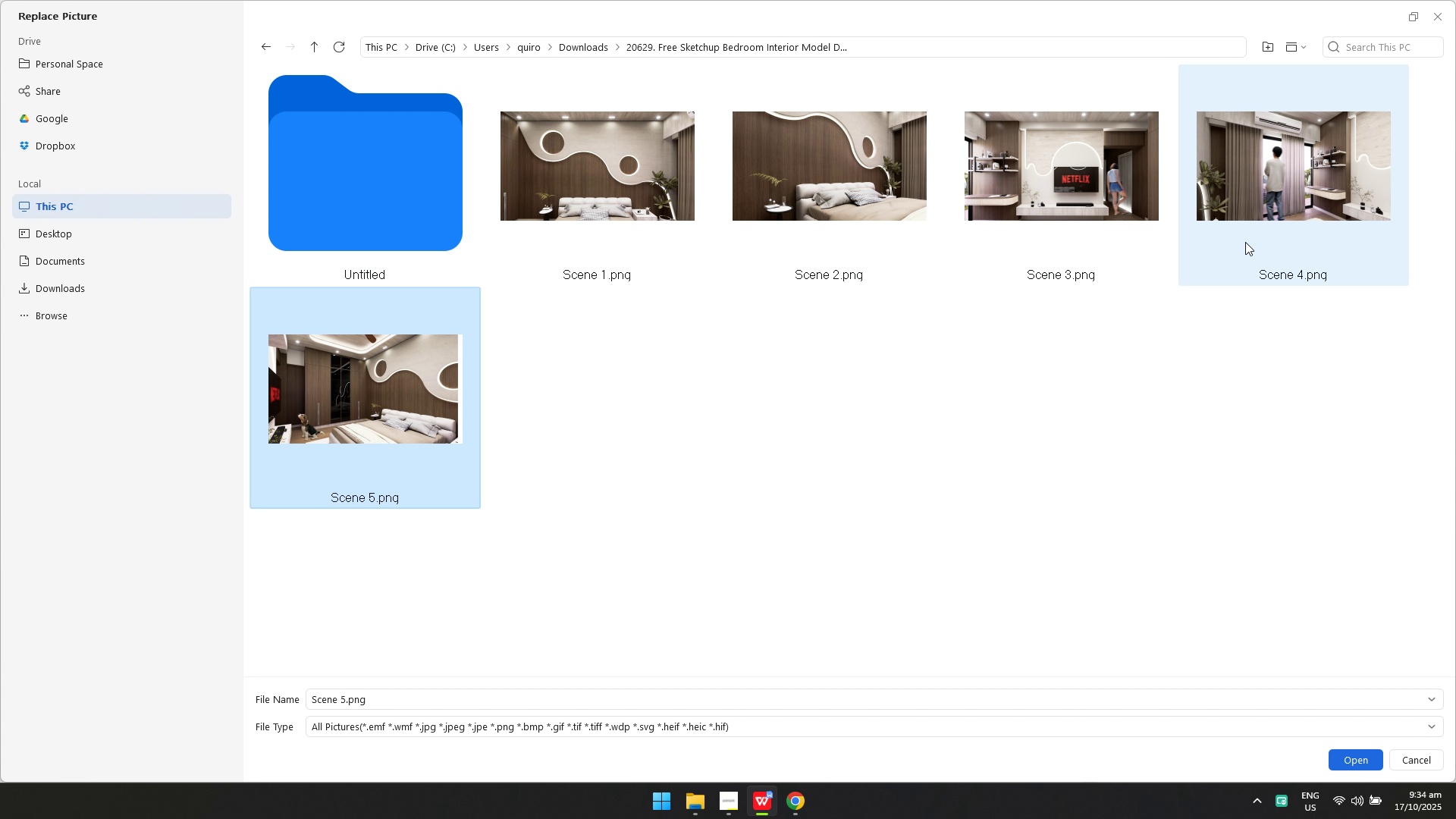 
left_click([1254, 214])
 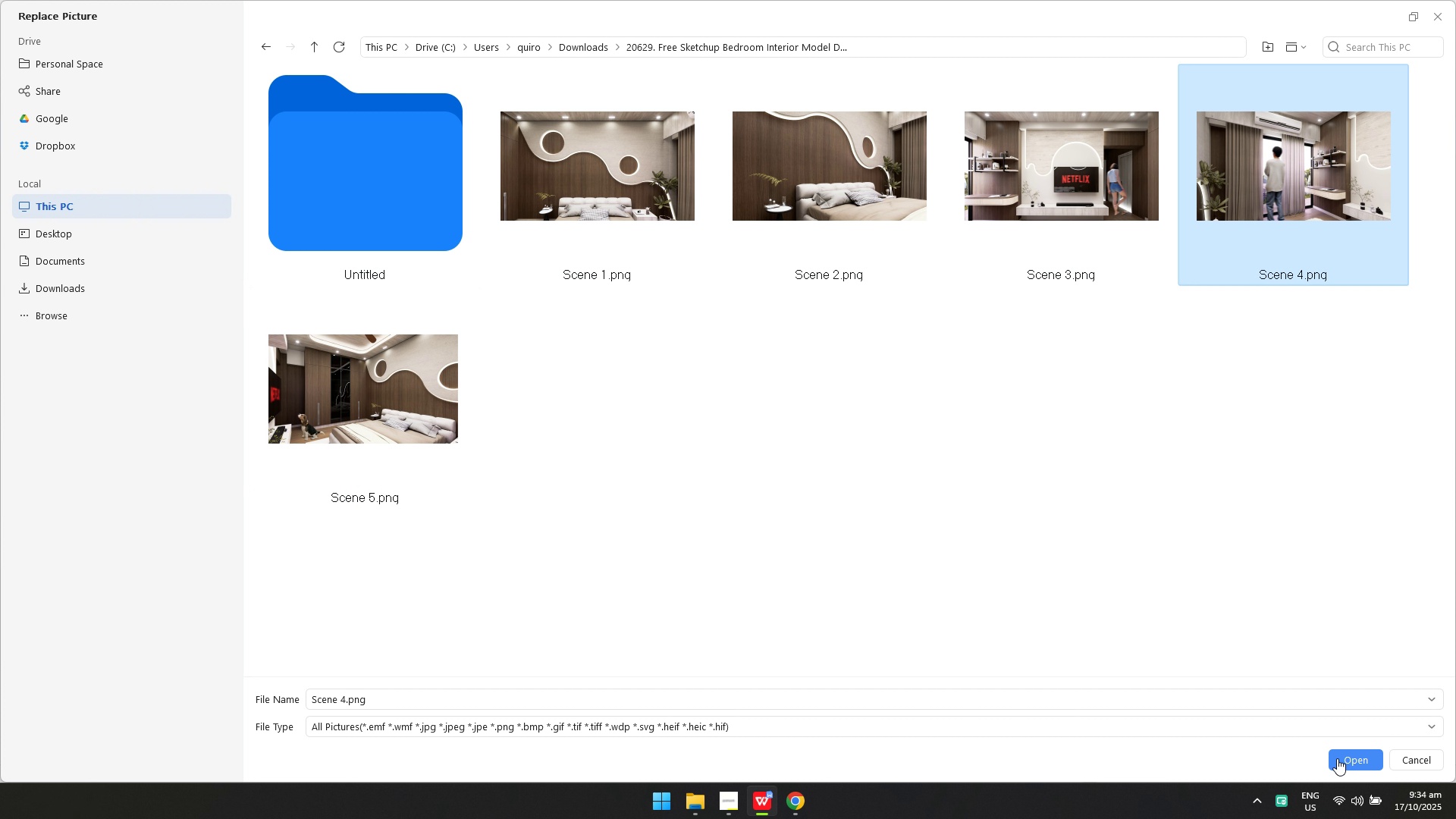 
left_click([1337, 758])
 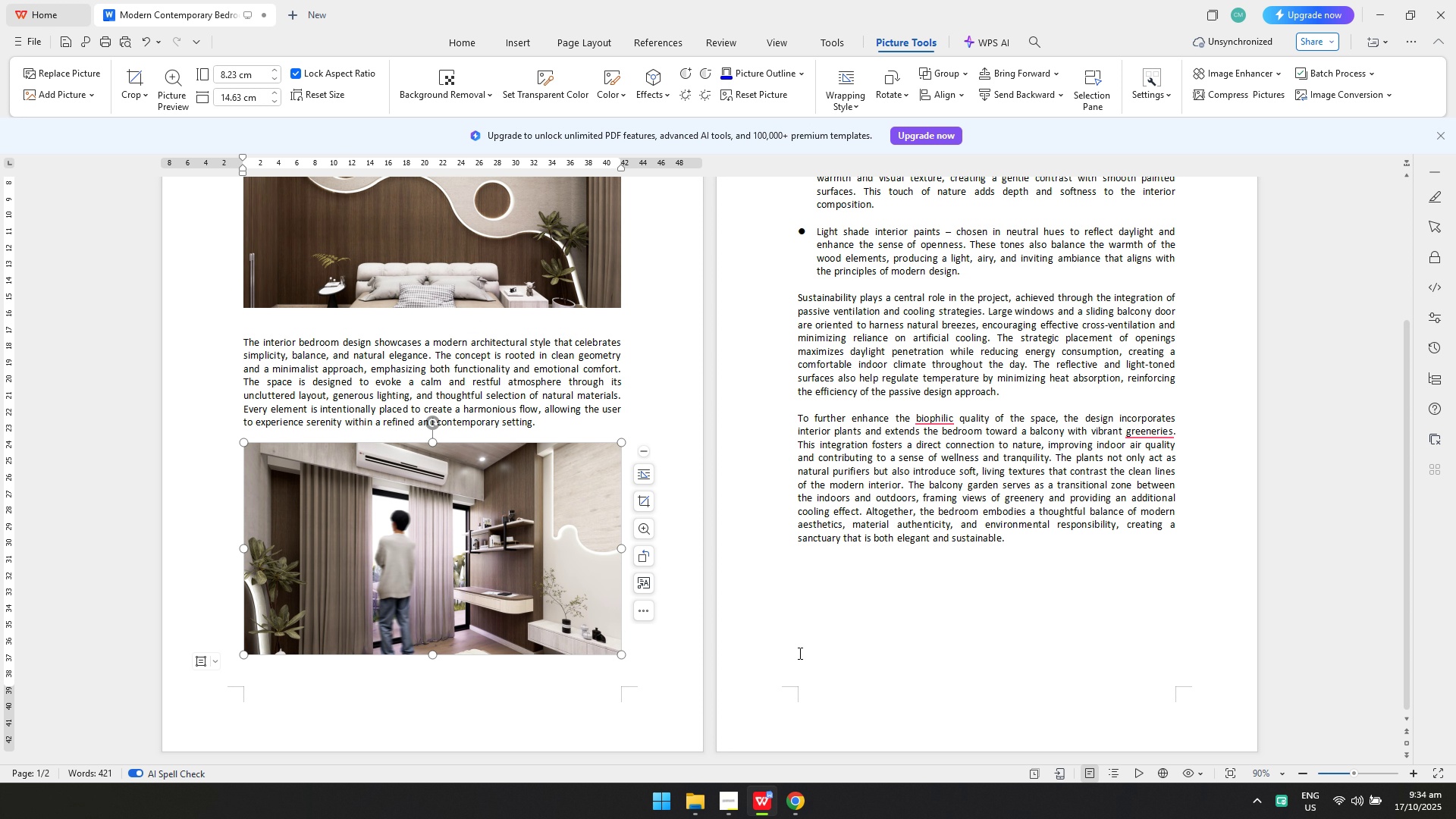 
left_click([799, 653])
 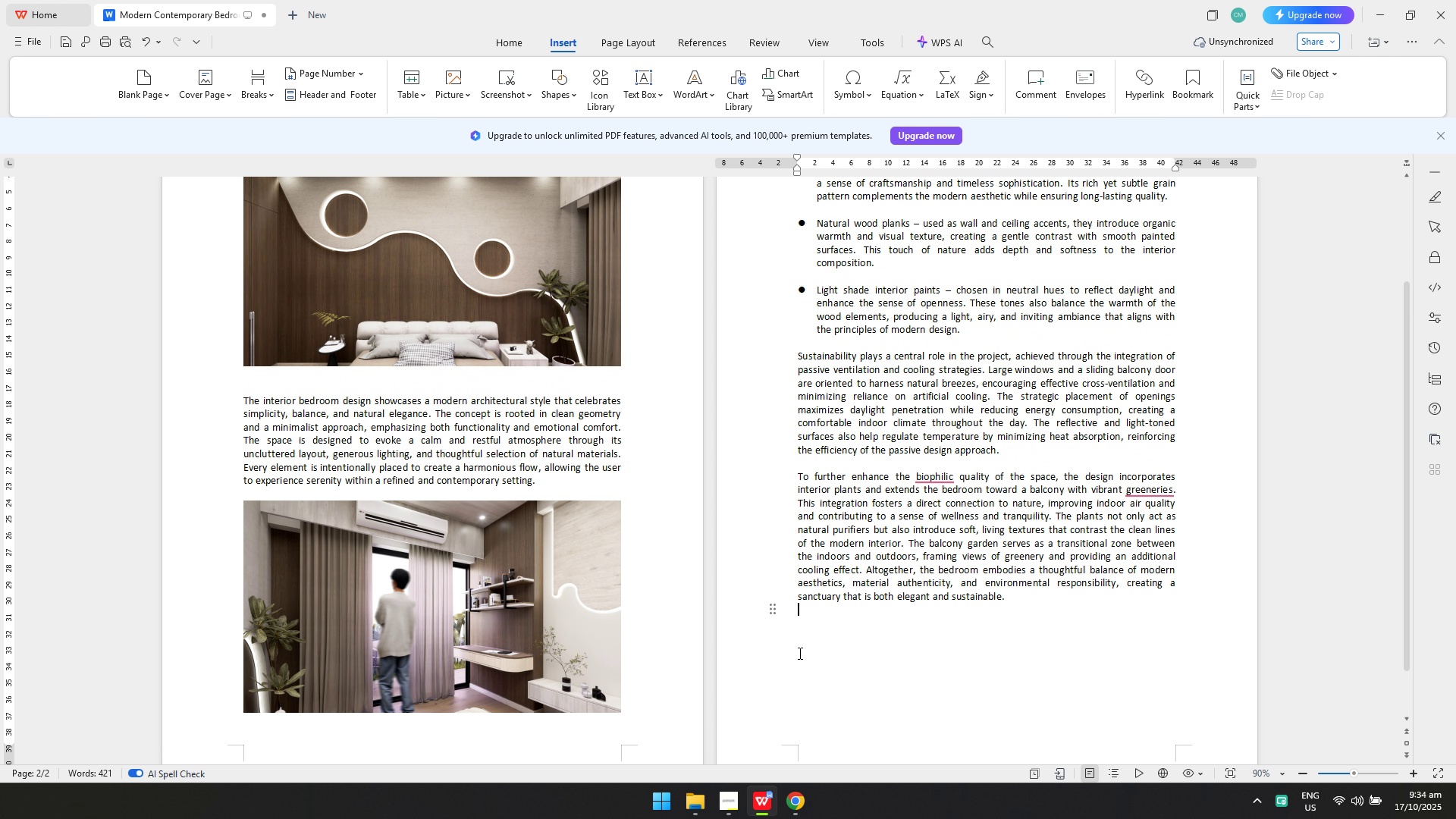 
scroll: coordinate [799, 653], scroll_direction: up, amount: 2.0
 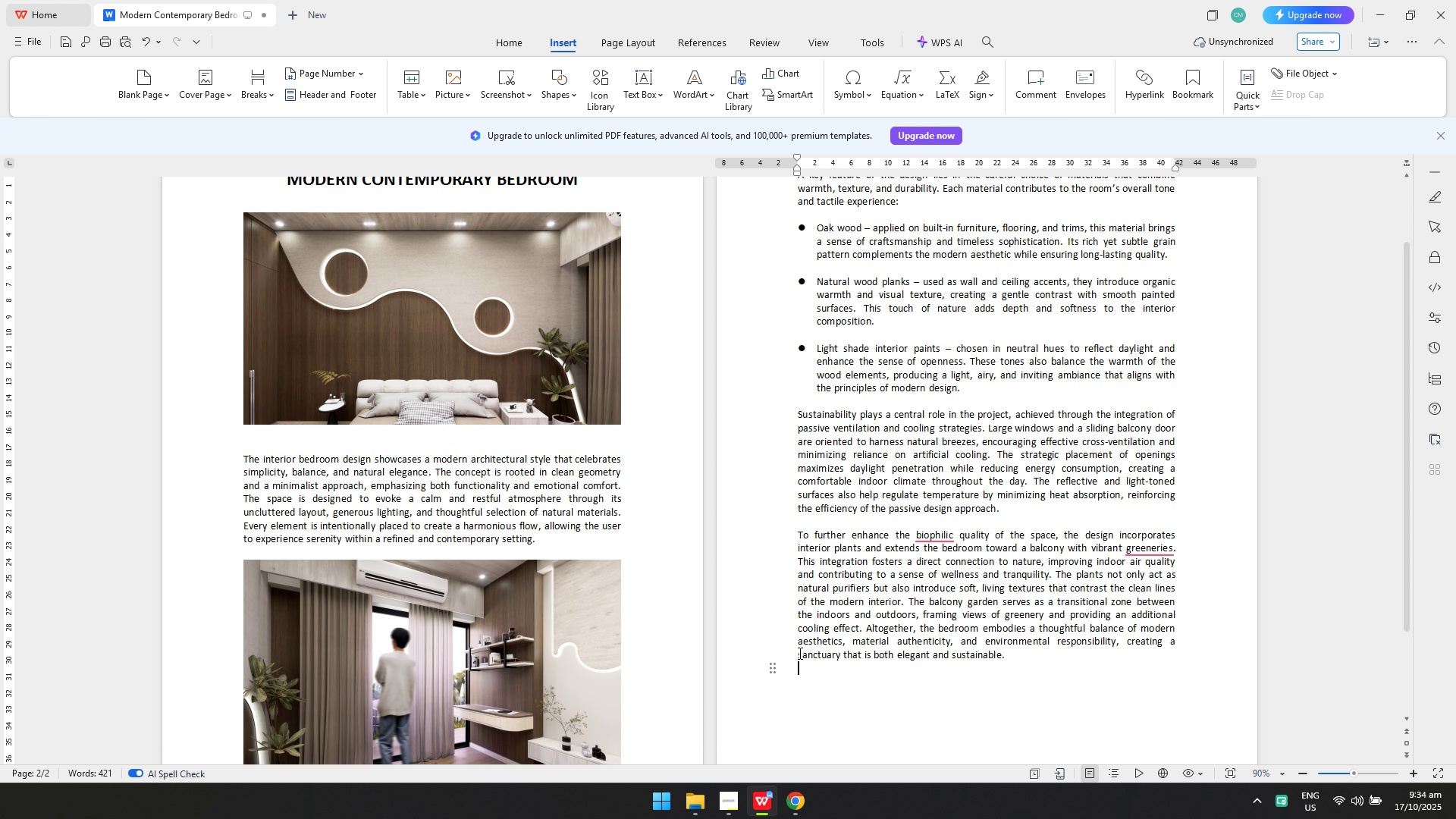 
key(Control+ControlLeft)
 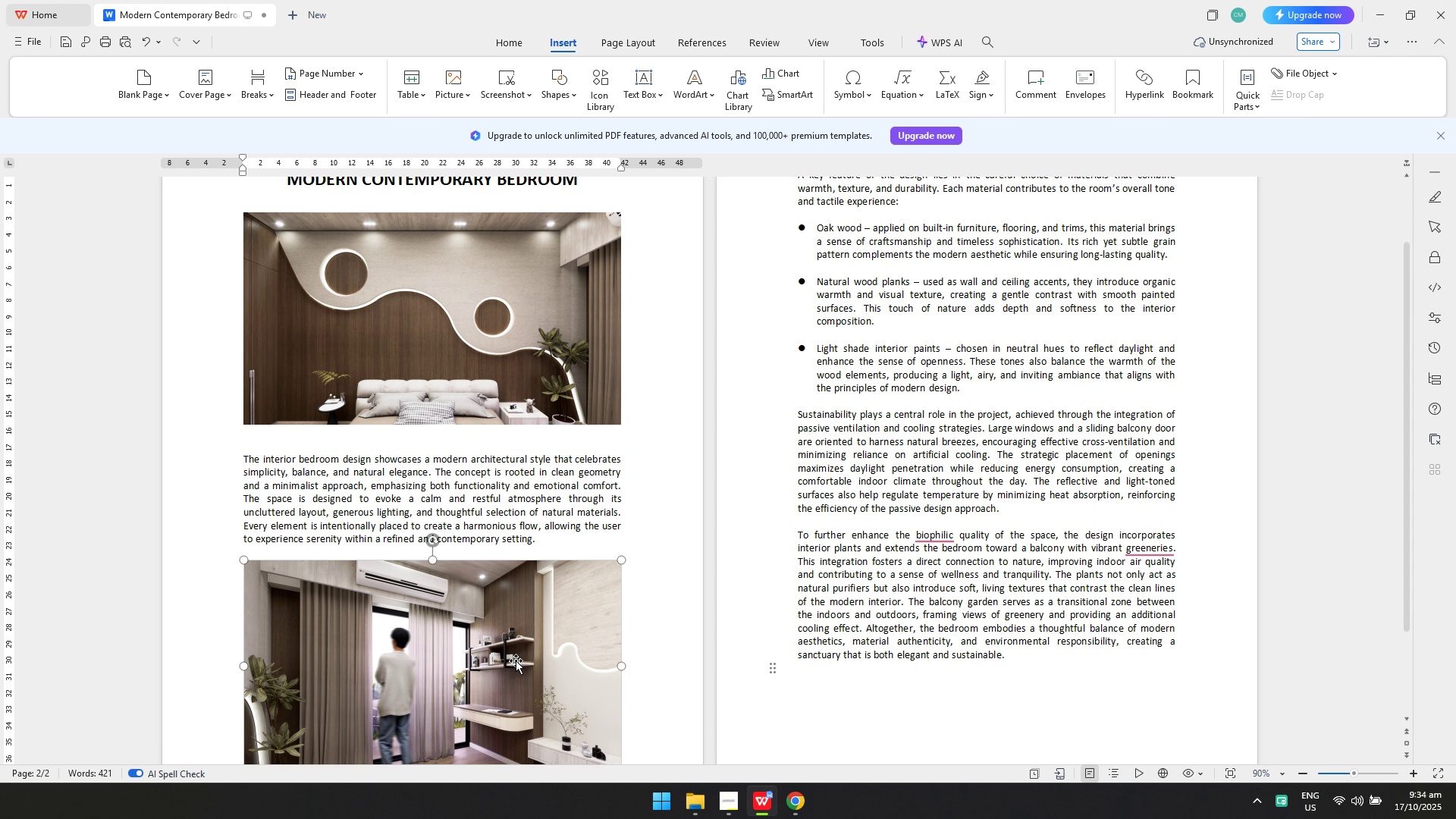 
left_click([516, 661])
 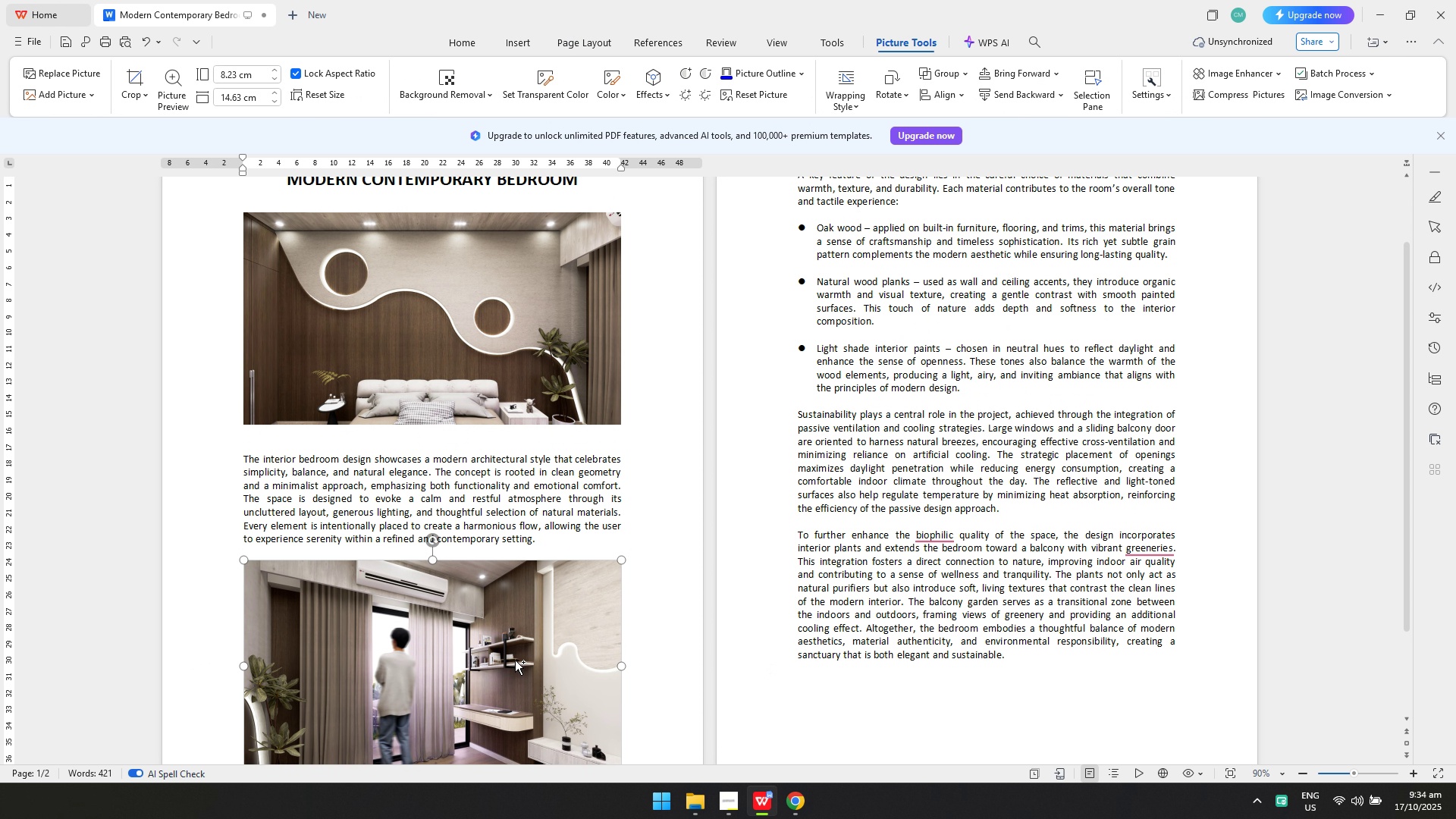 
key(Control+ControlLeft)
 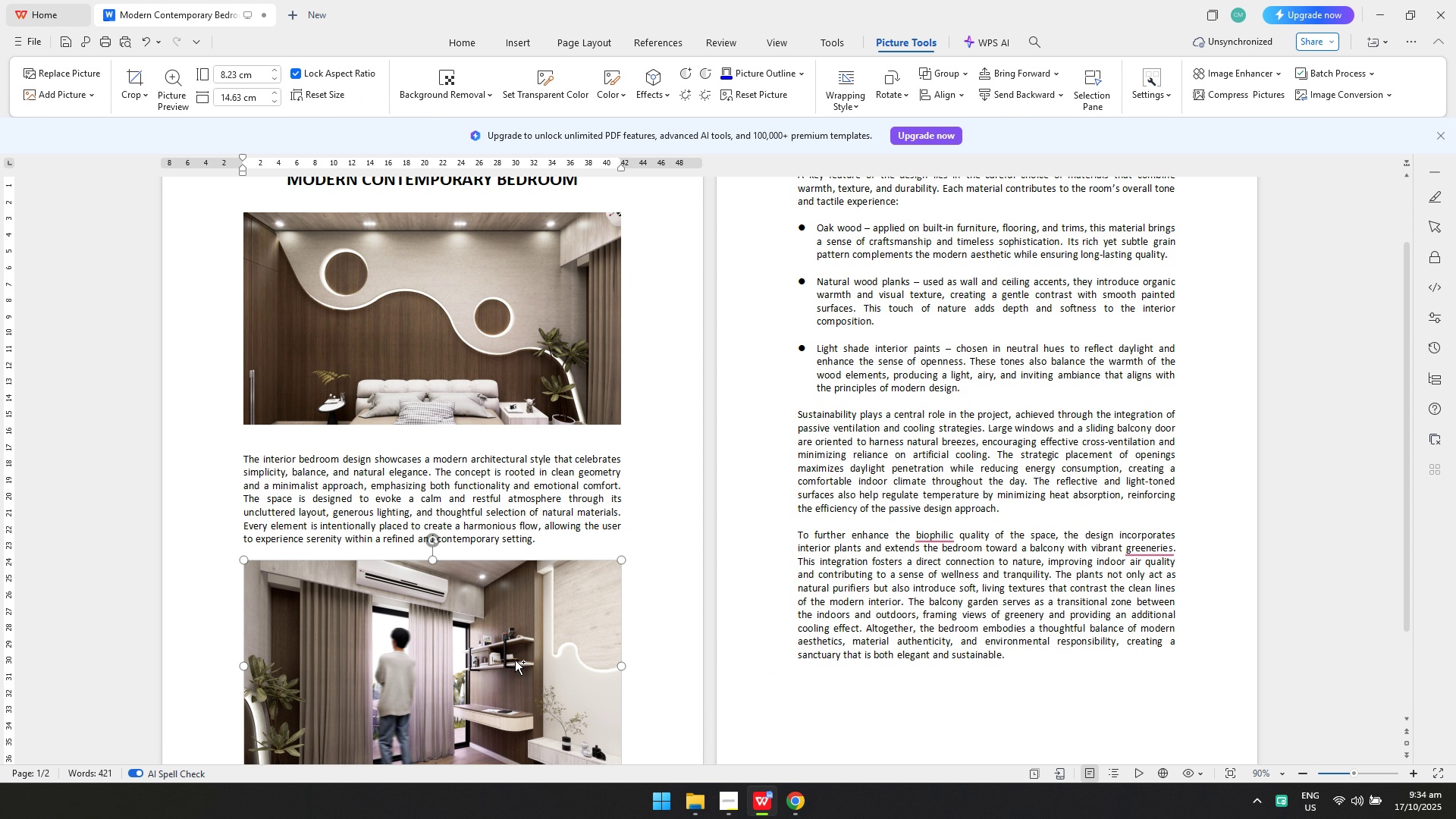 
key(Control+C)
 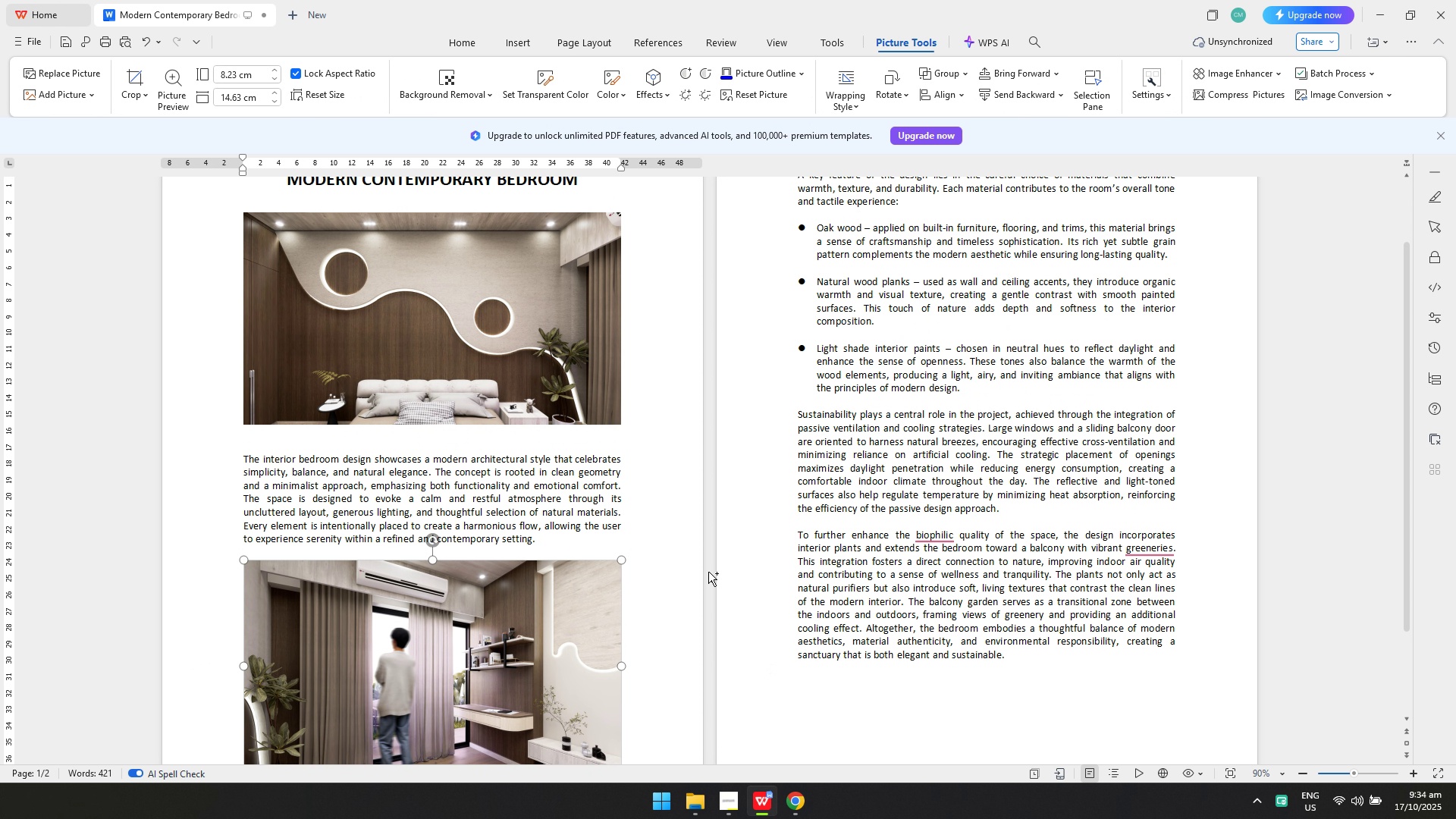 
scroll: coordinate [715, 570], scroll_direction: up, amount: 2.0
 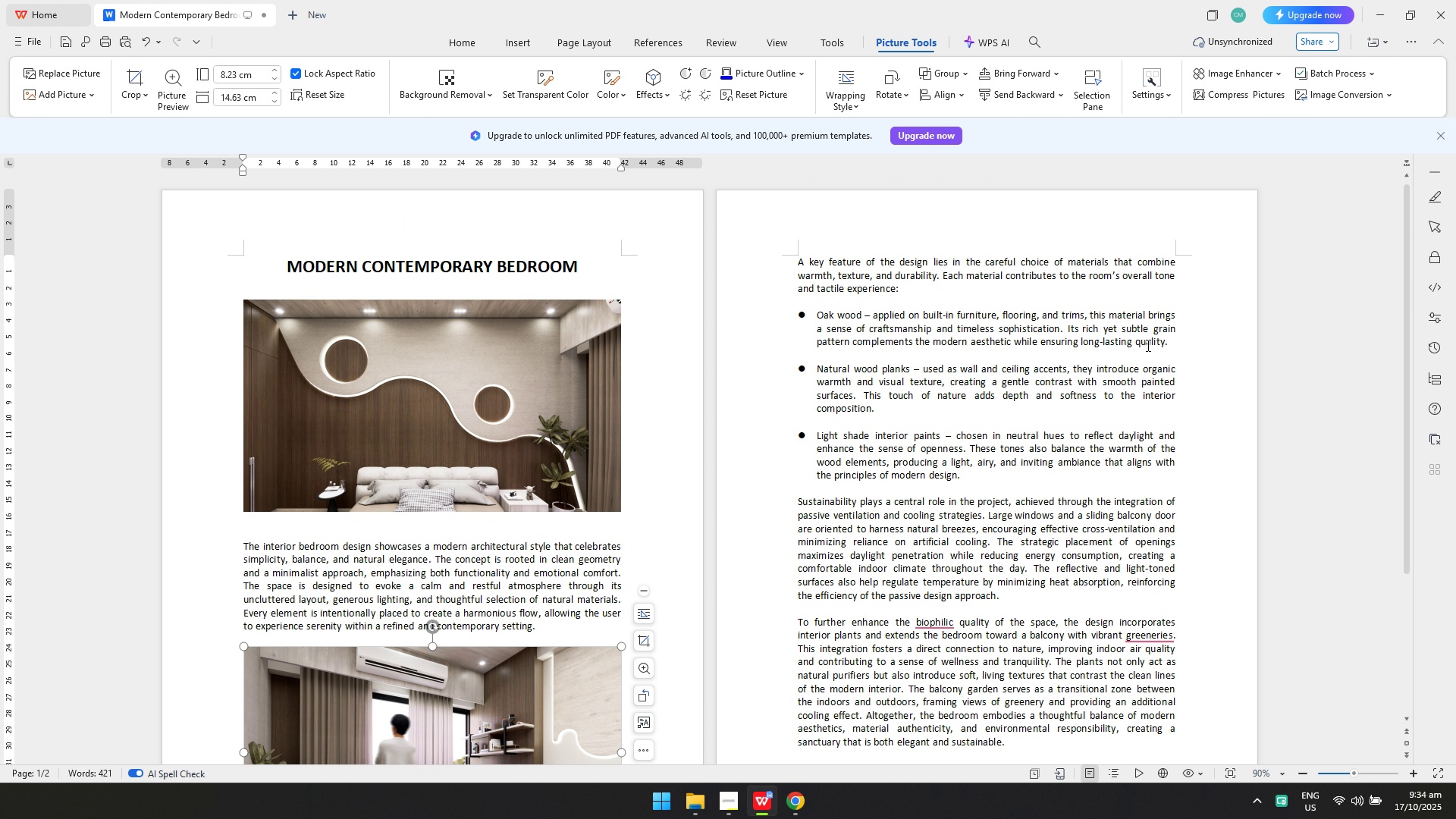 
left_click([1175, 341])
 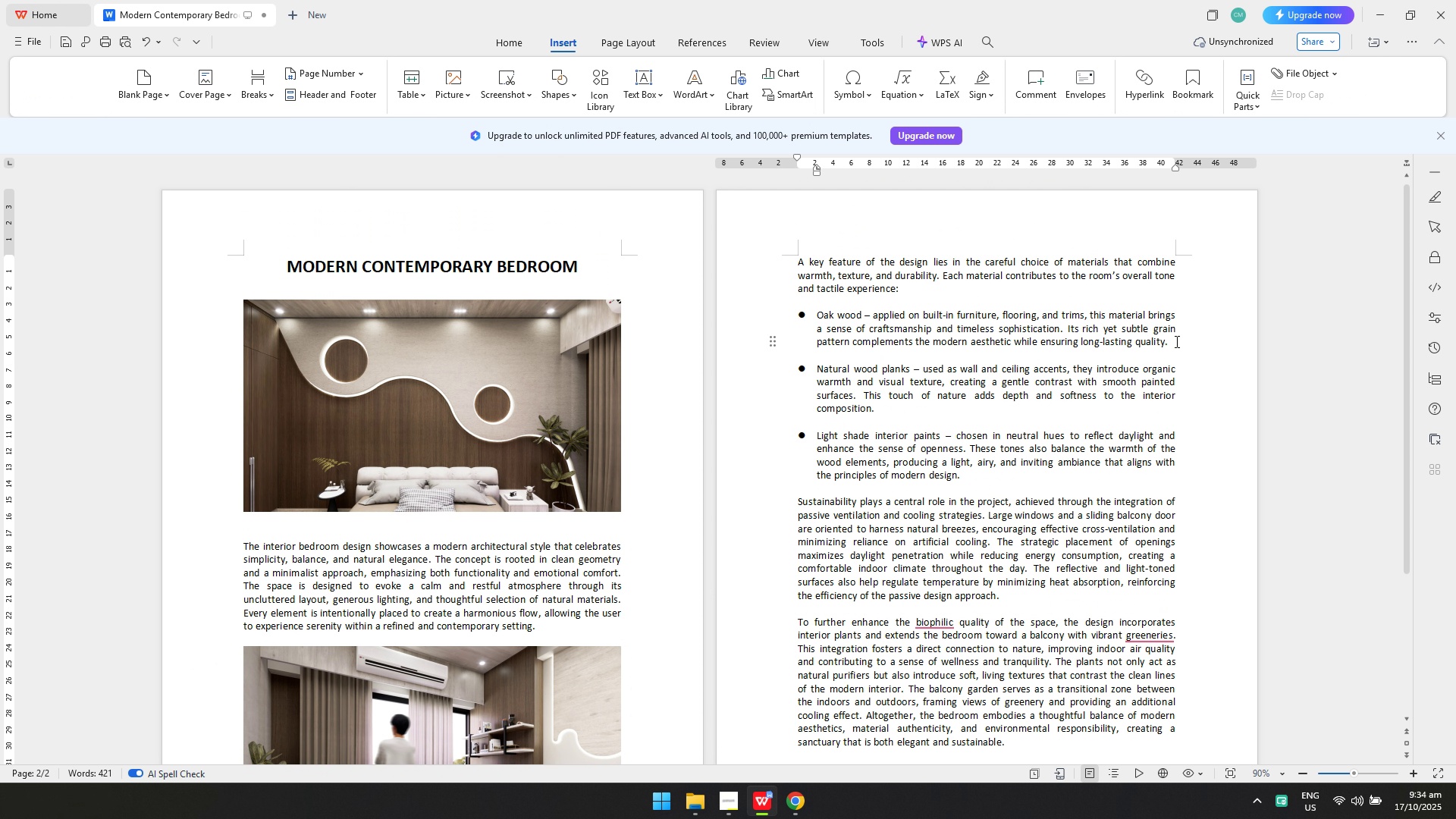 
key(Enter)
 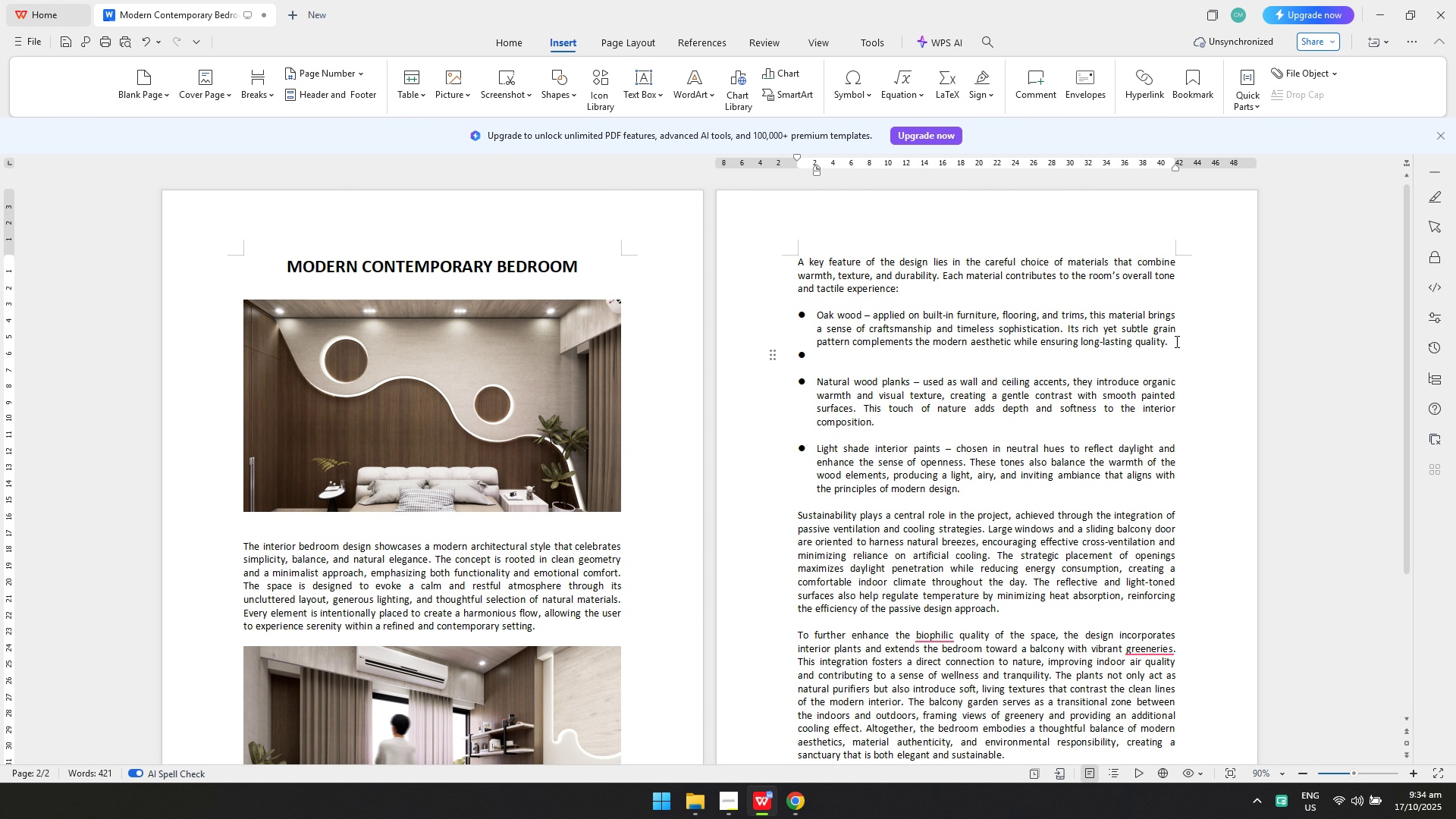 
key(Enter)
 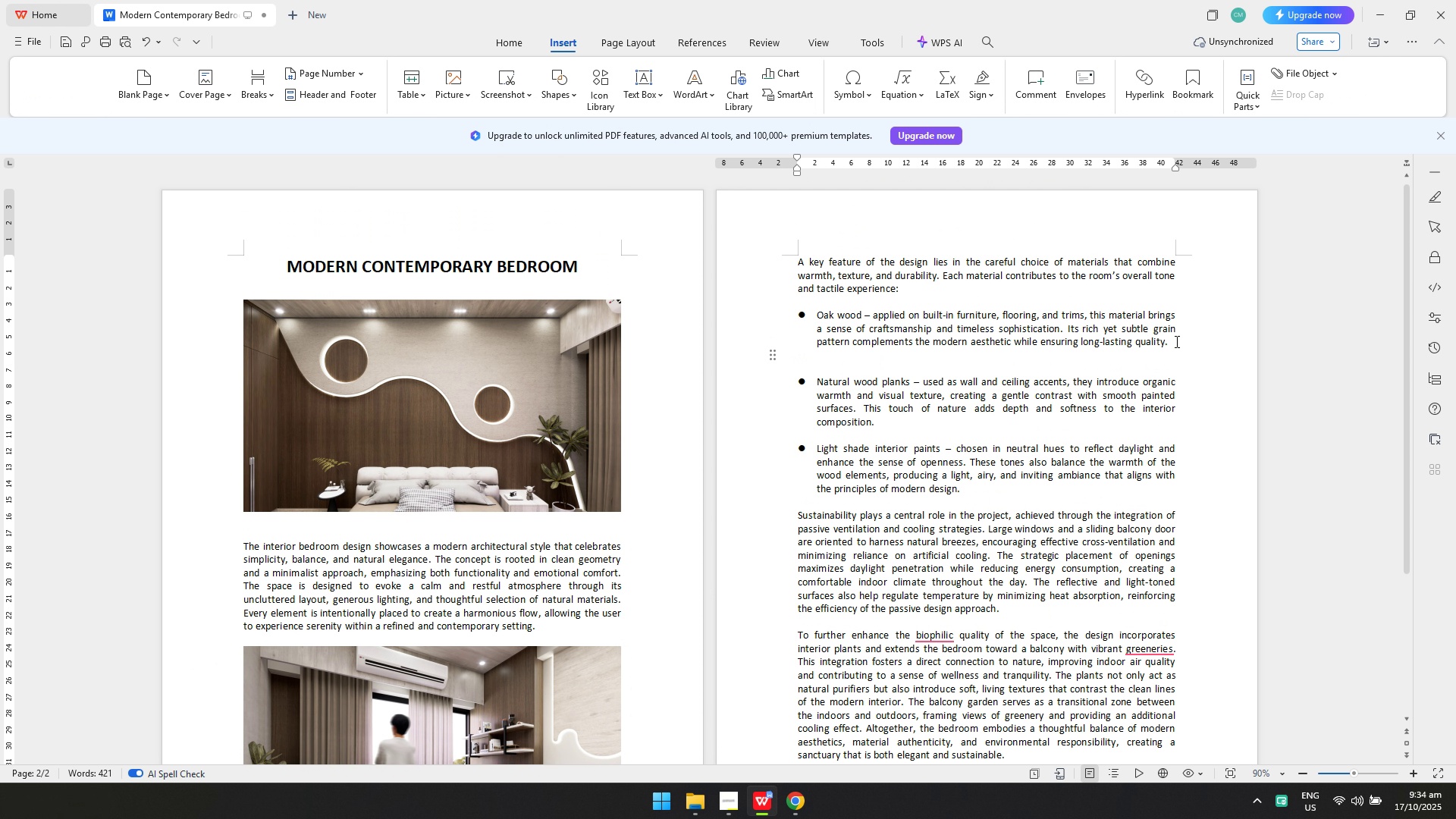 
key(Enter)
 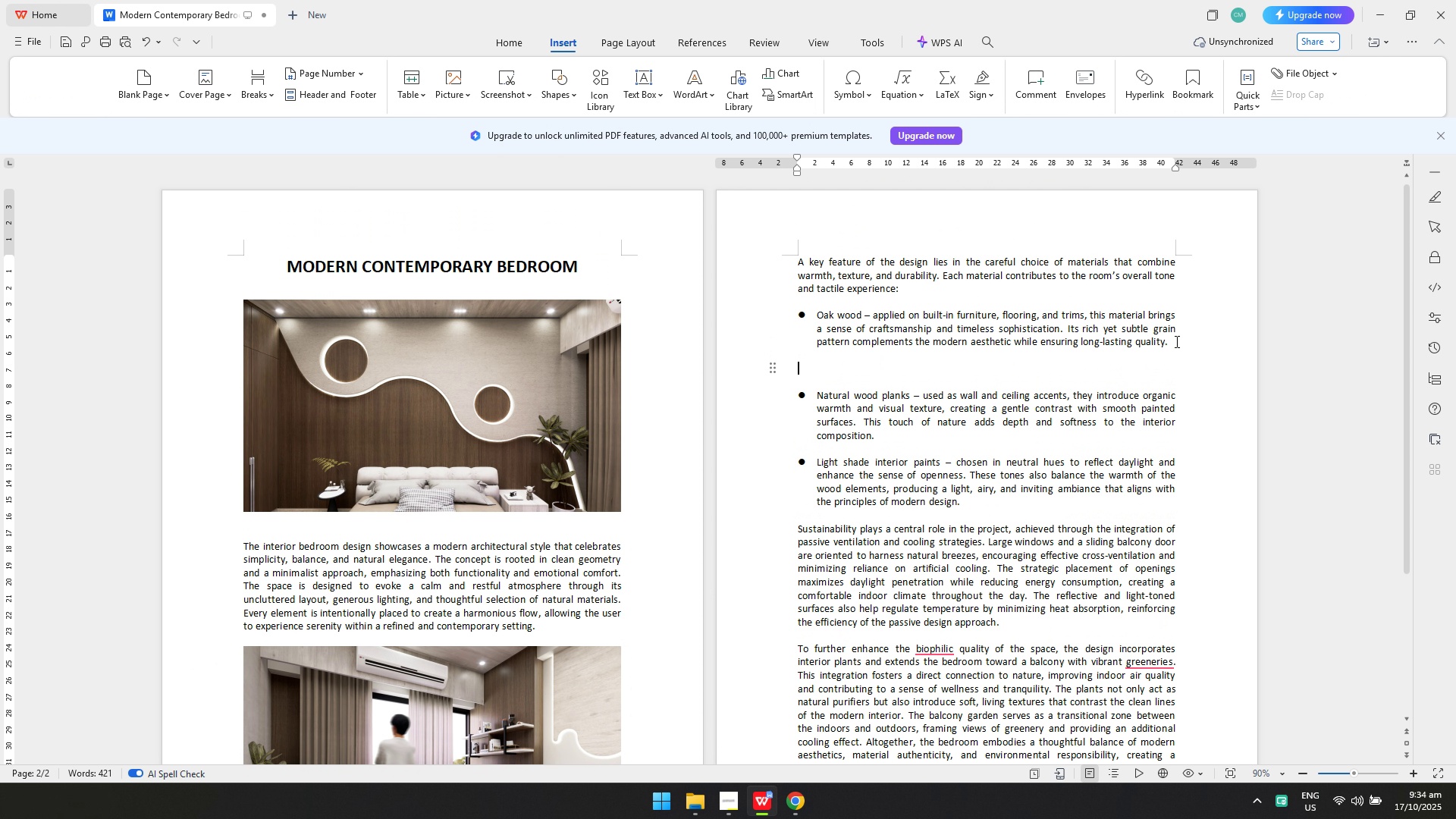 
key(Control+ControlLeft)
 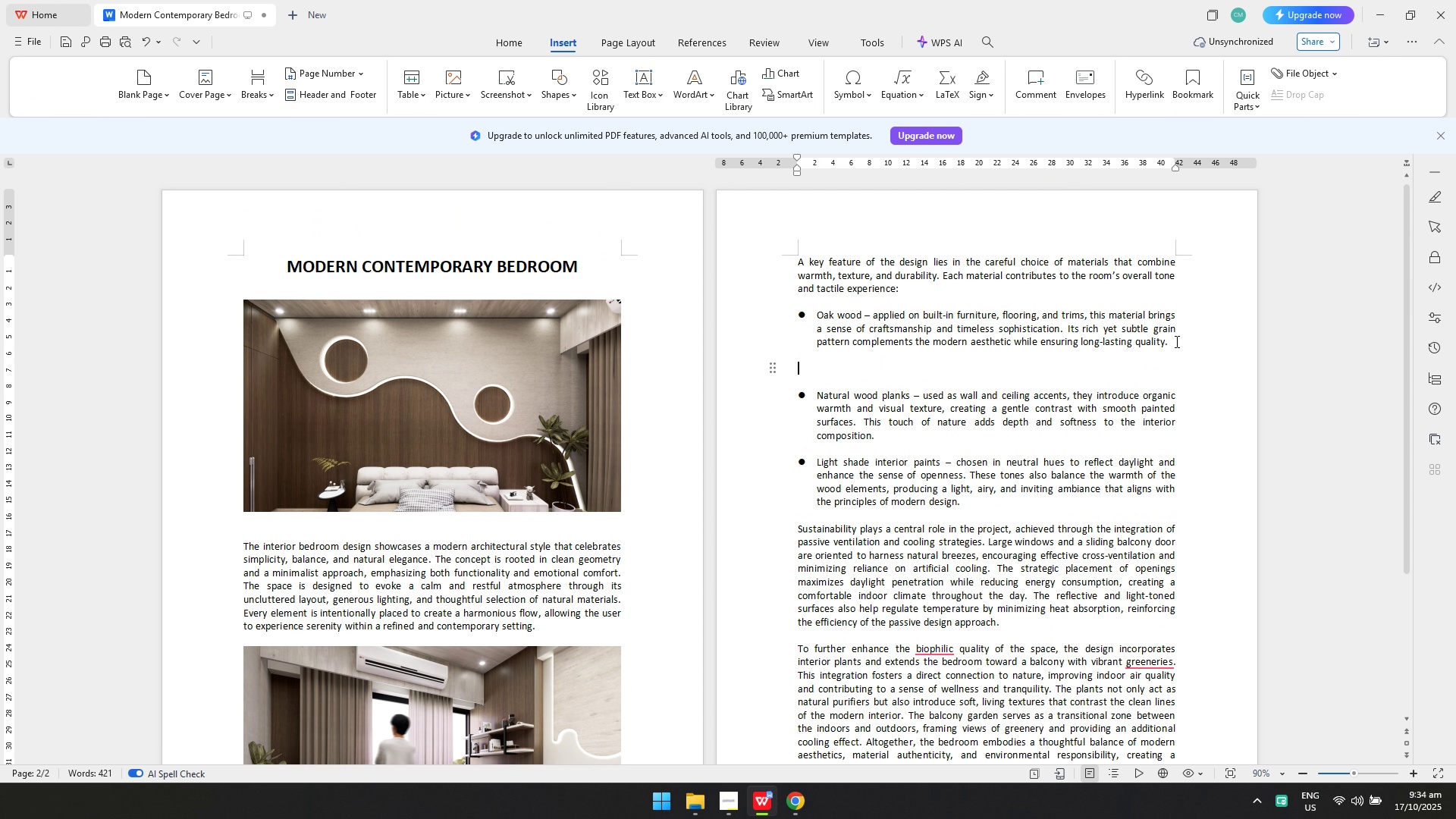 
key(Control+V)
 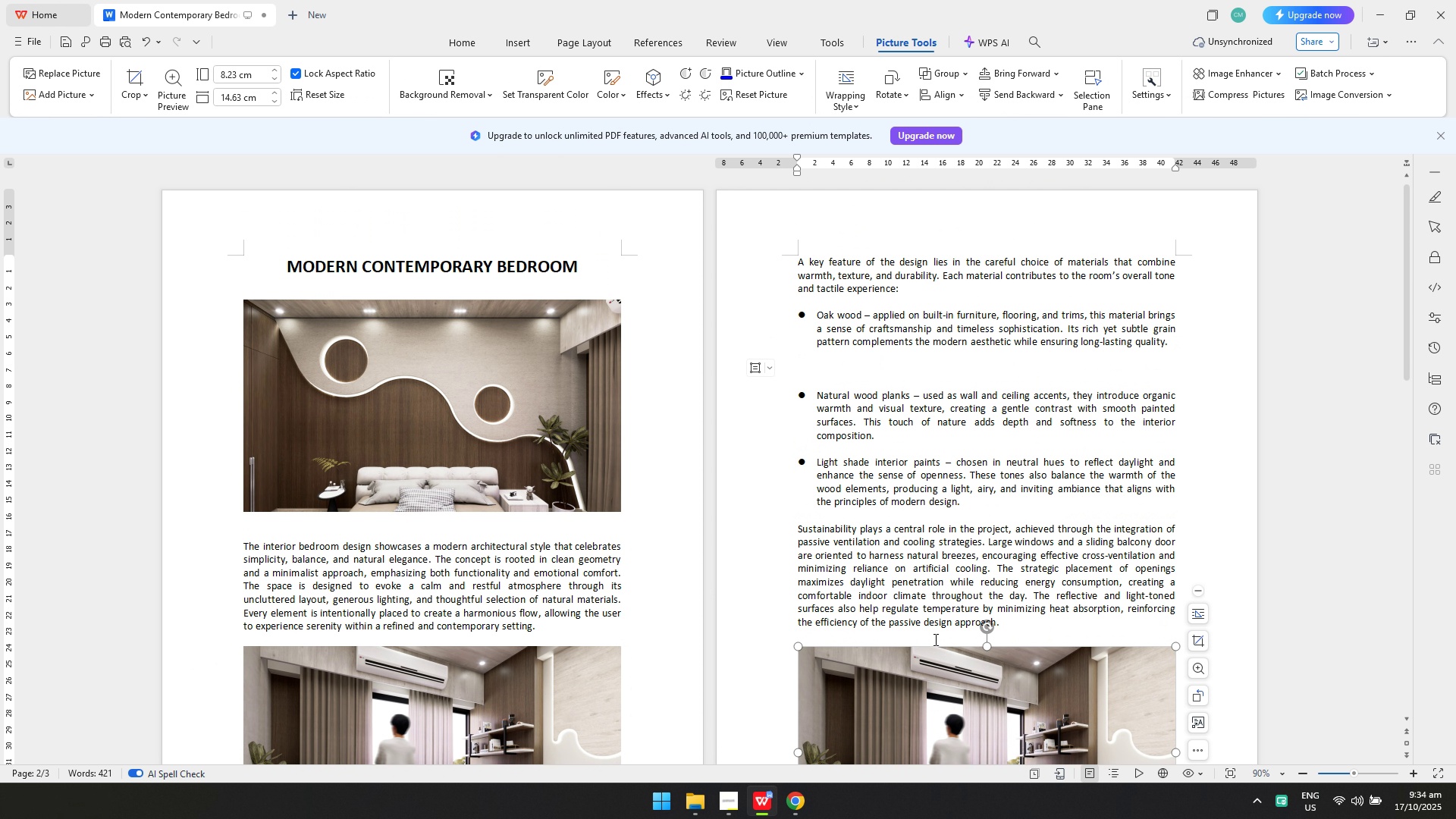 
left_click_drag(start_coordinate=[946, 730], to_coordinate=[951, 443])
 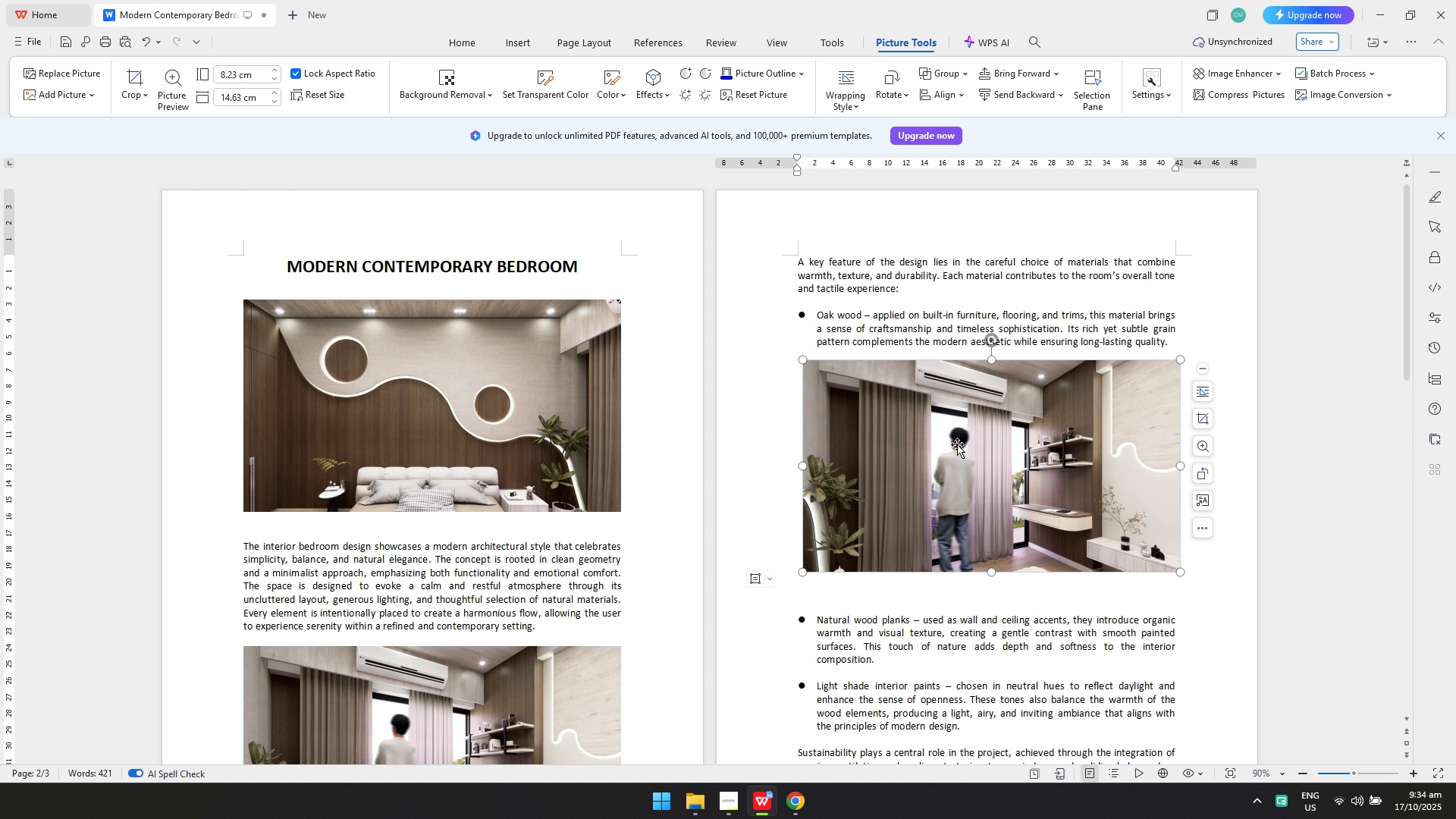 
left_click_drag(start_coordinate=[958, 447], to_coordinate=[959, 452])
 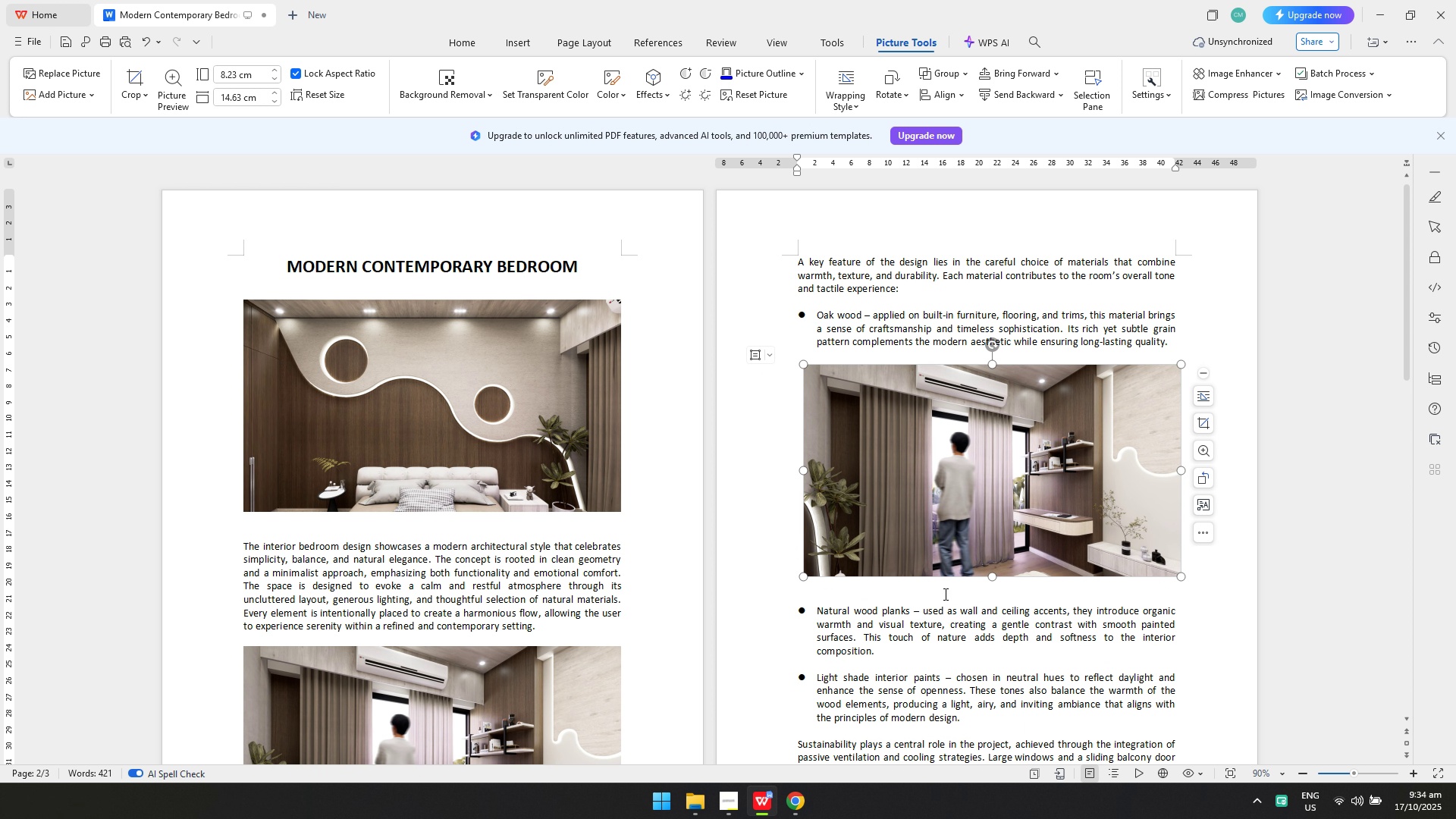 
left_click([944, 591])
 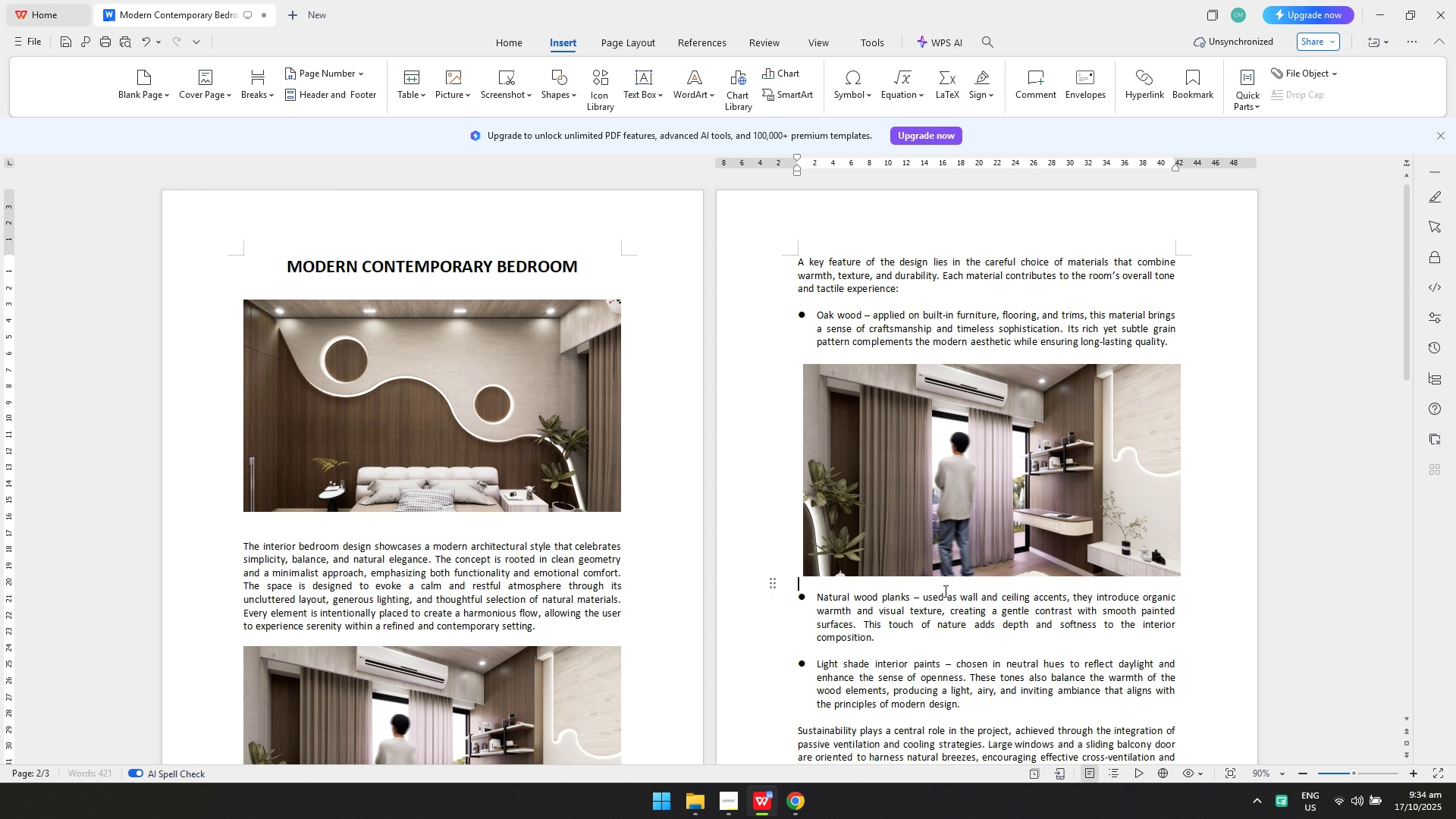 
key(Backspace)
 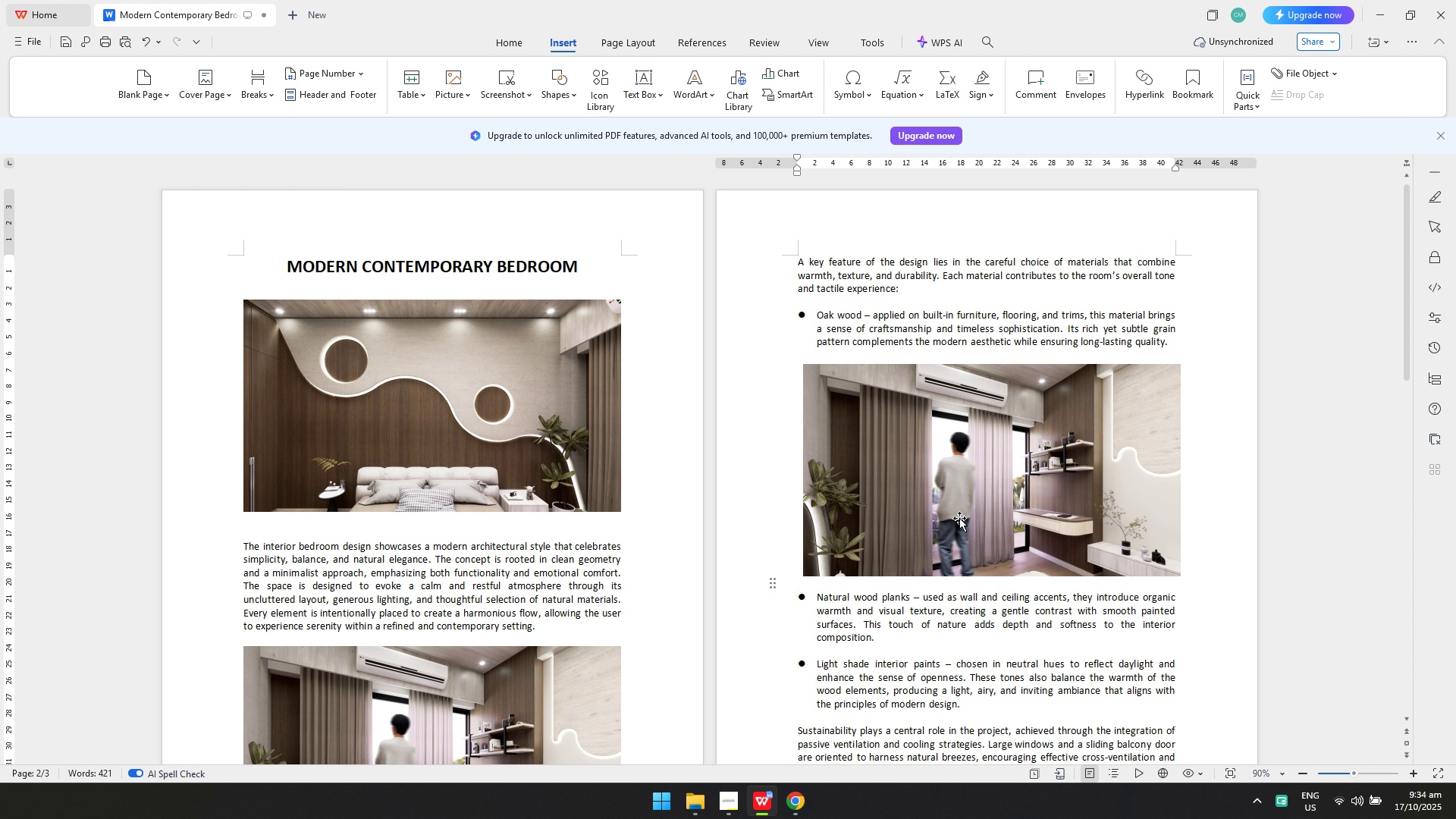 
left_click([959, 508])
 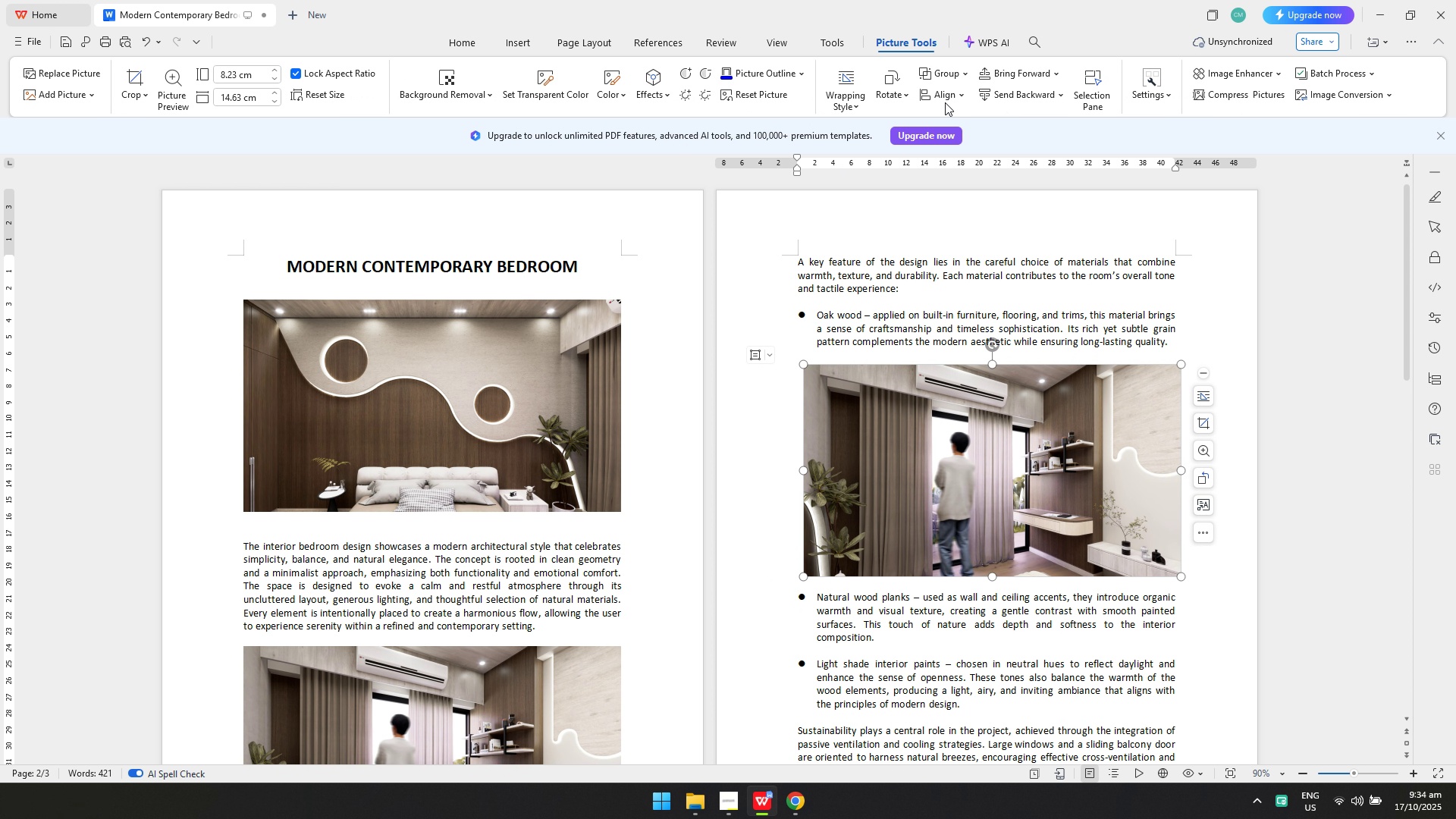 
left_click([950, 92])
 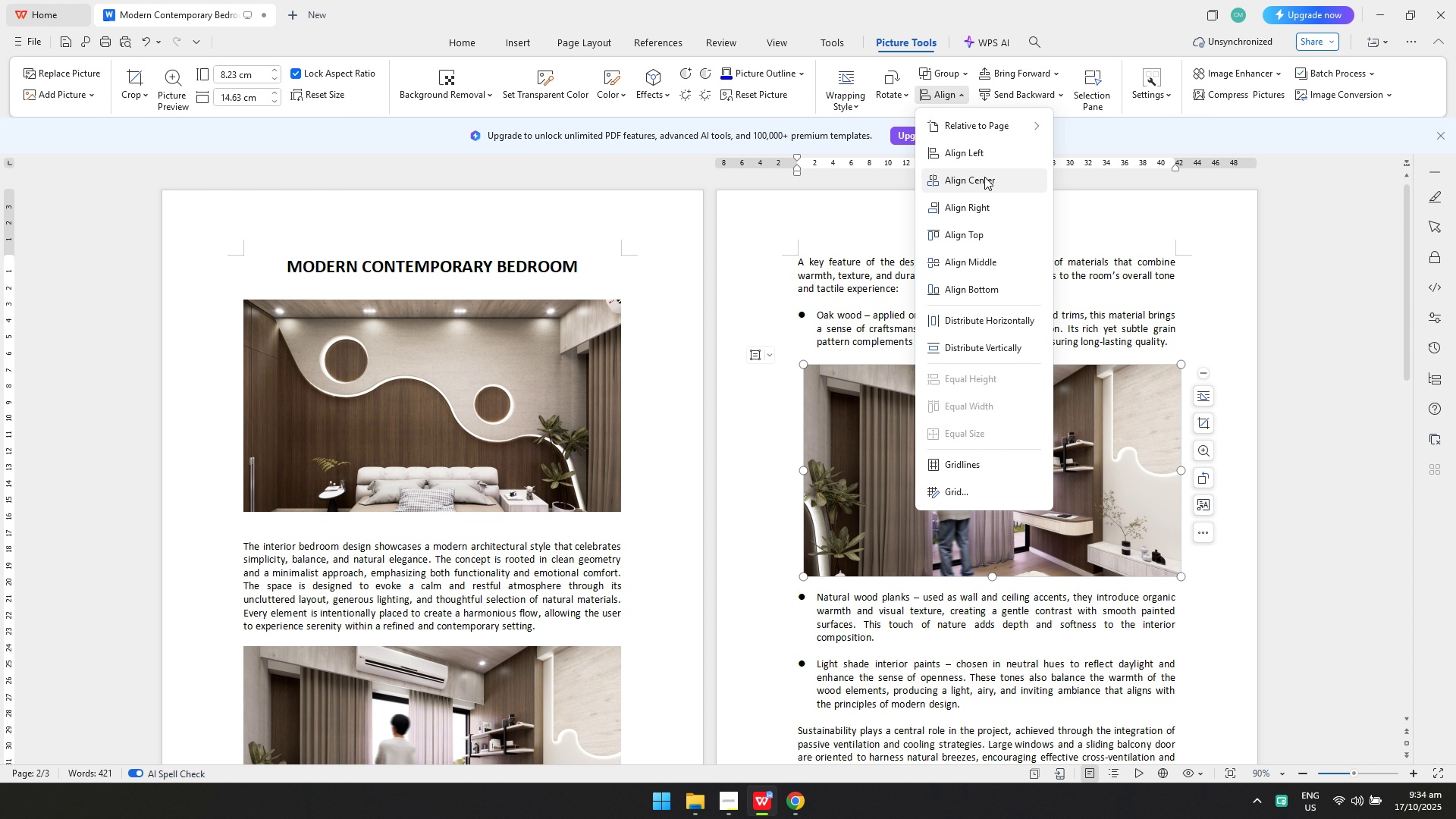 
left_click([984, 177])
 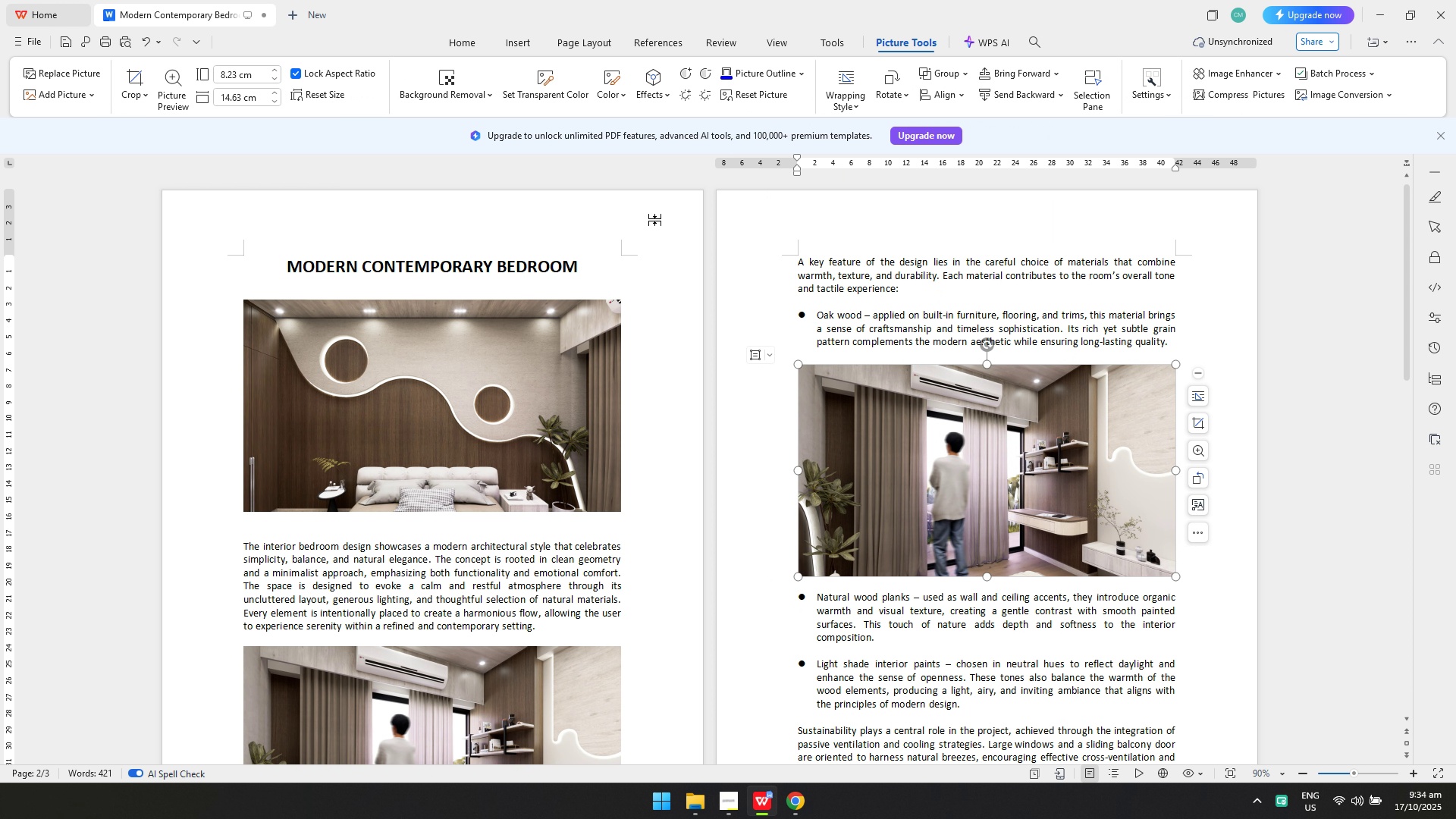 
left_click([902, 393])
 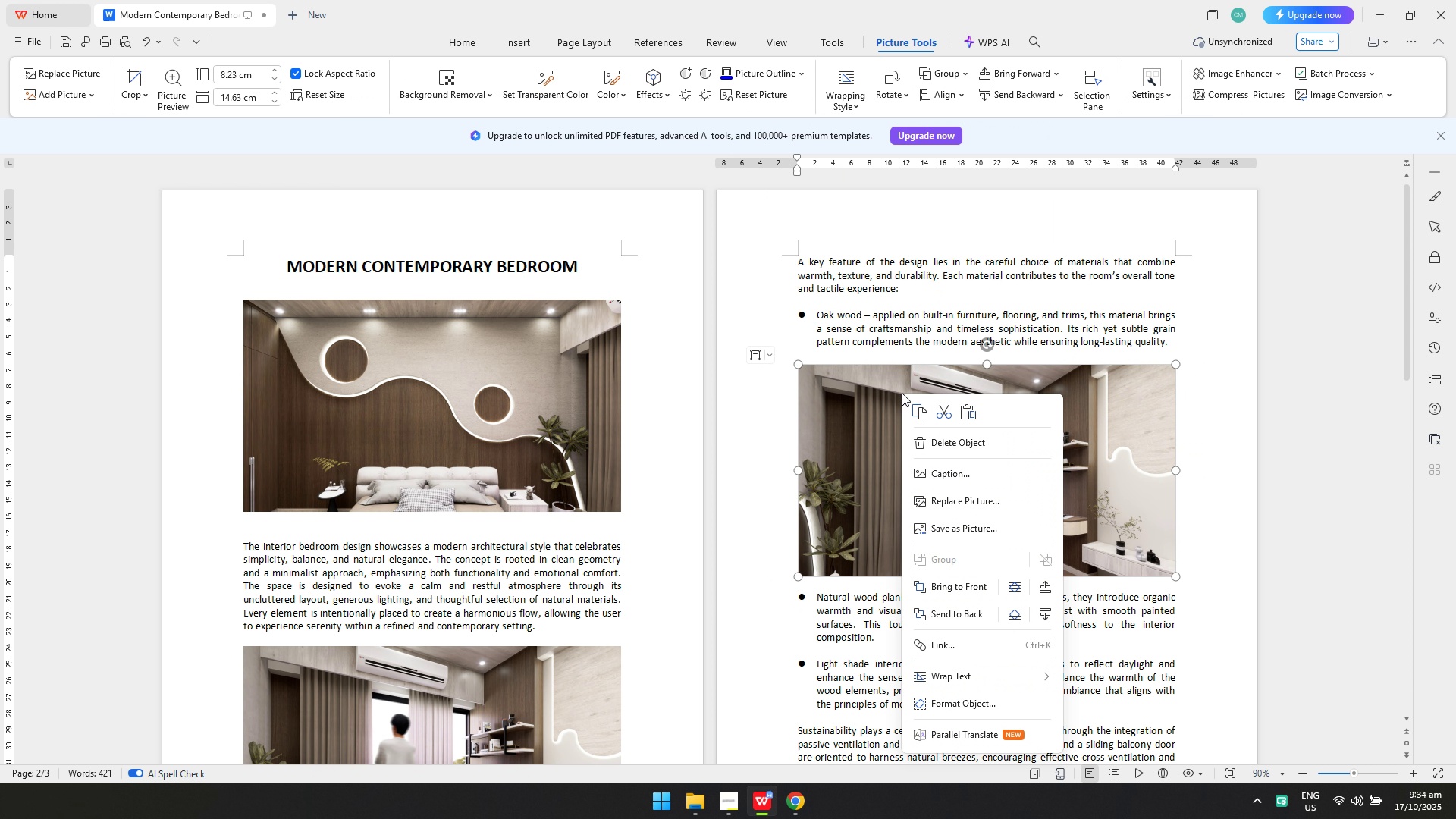 
right_click([902, 393])
 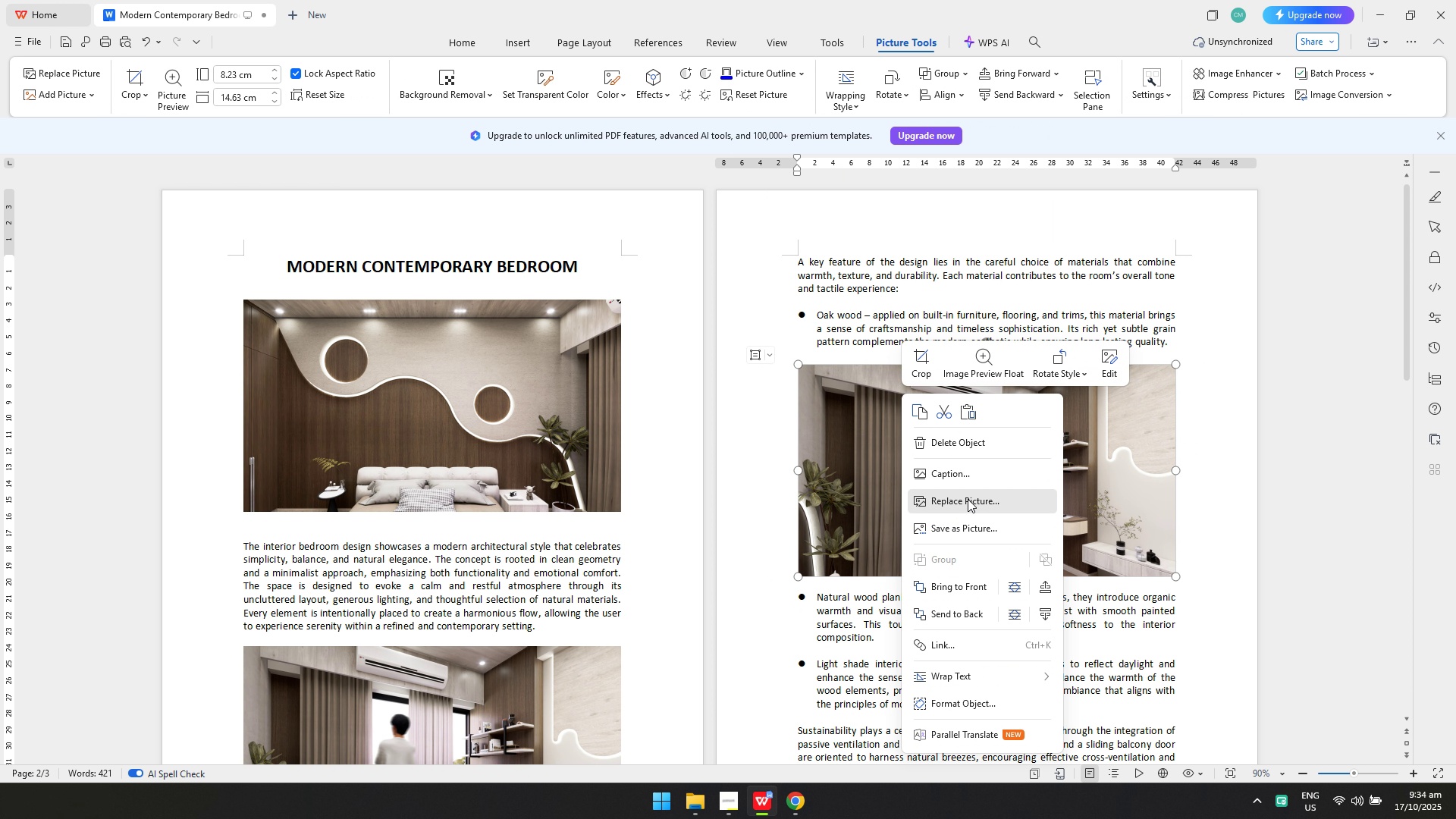 
left_click([968, 499])
 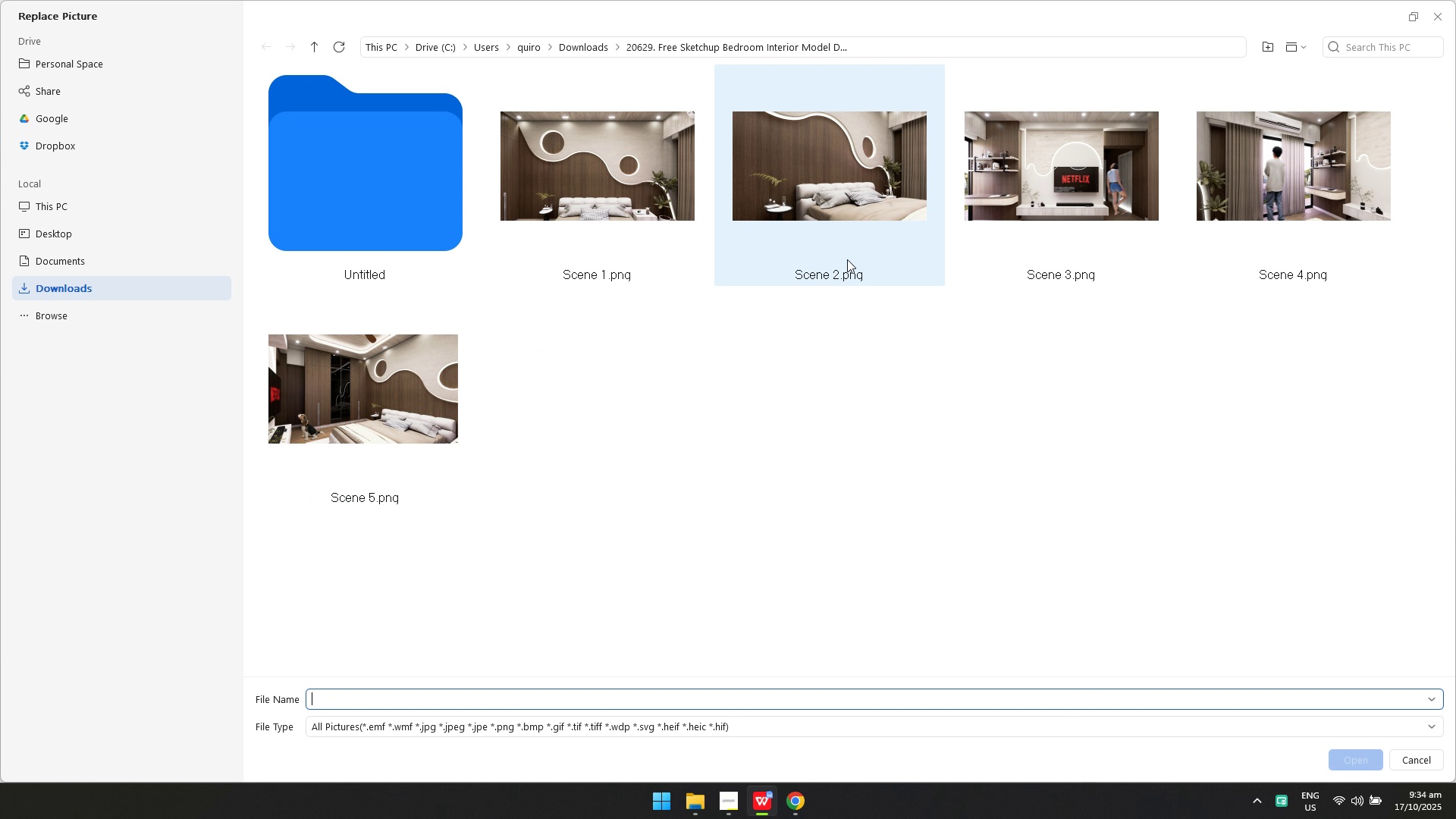 
left_click([847, 259])
 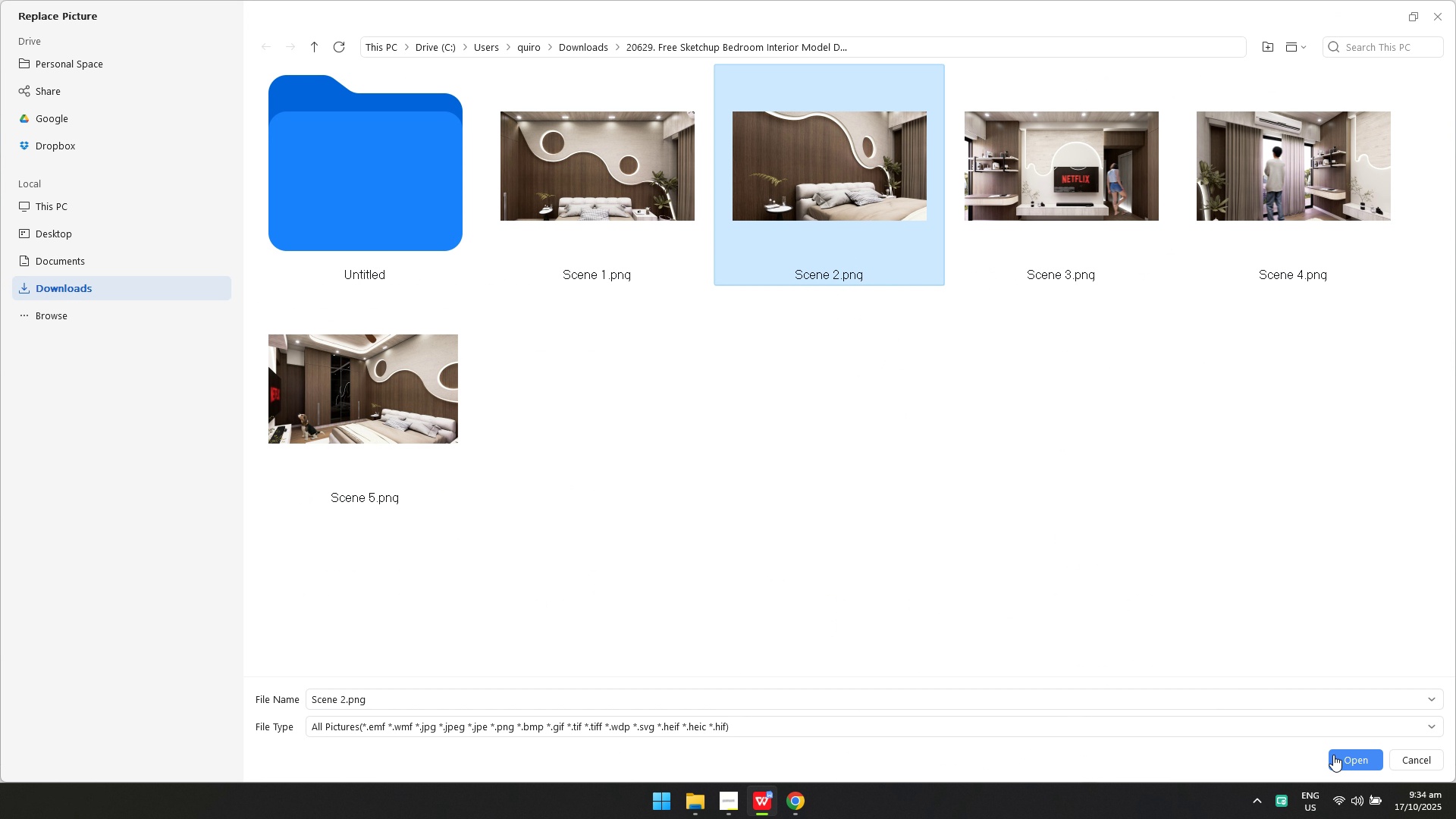 
left_click([1334, 755])
 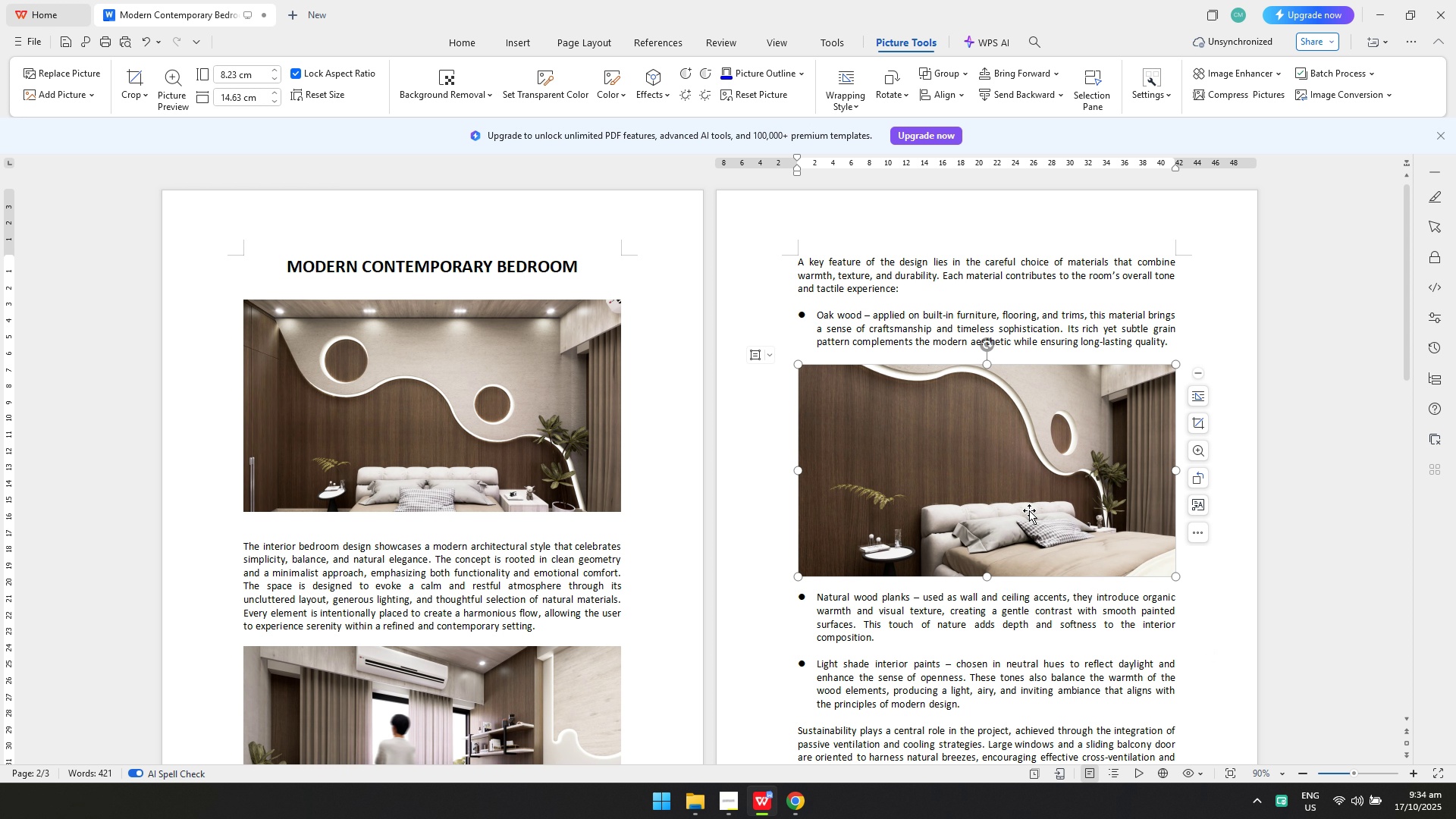 
scroll: coordinate [1029, 510], scroll_direction: down, amount: 3.0
 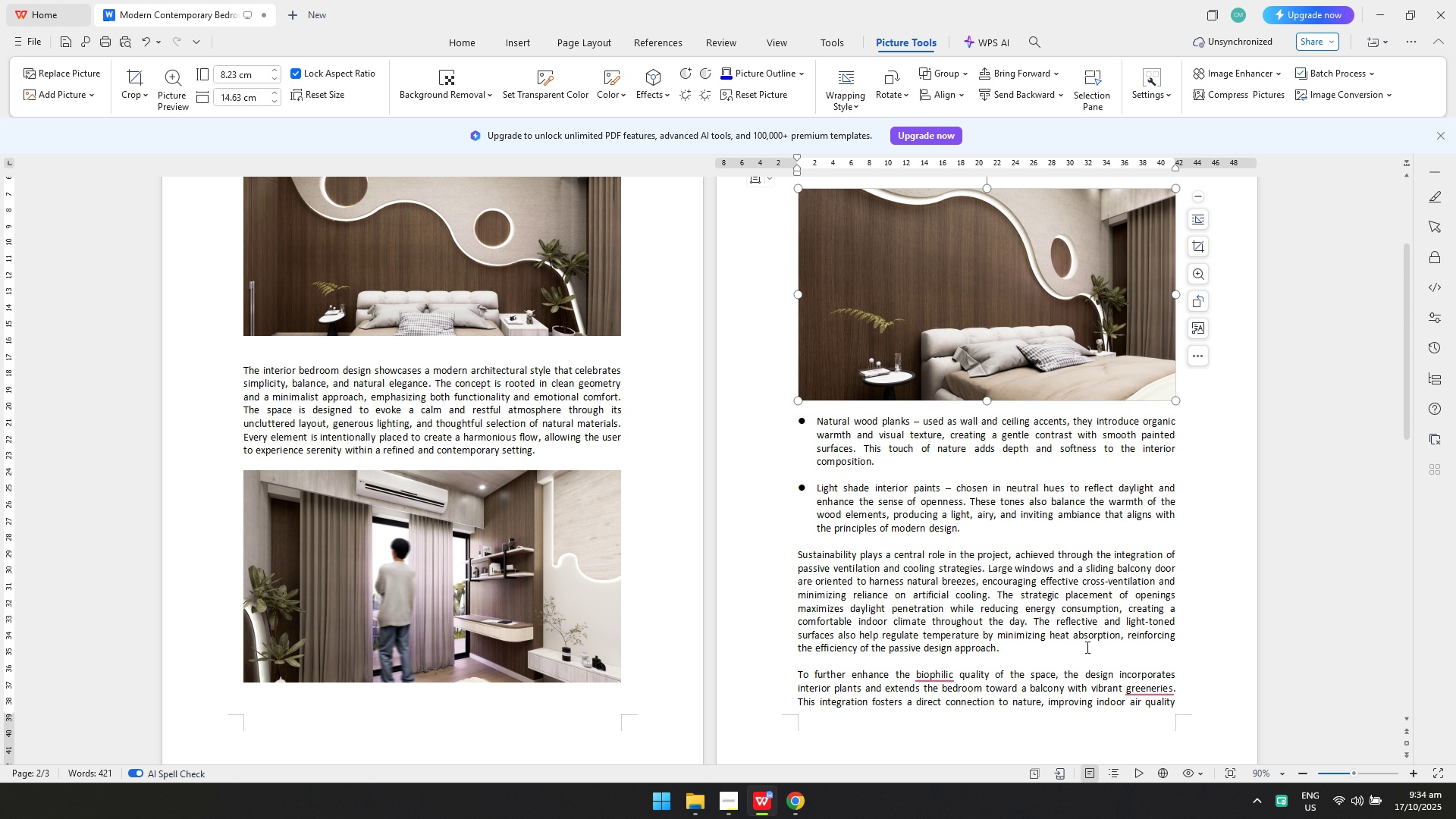 
scroll: coordinate [1047, 610], scroll_direction: up, amount: 3.0
 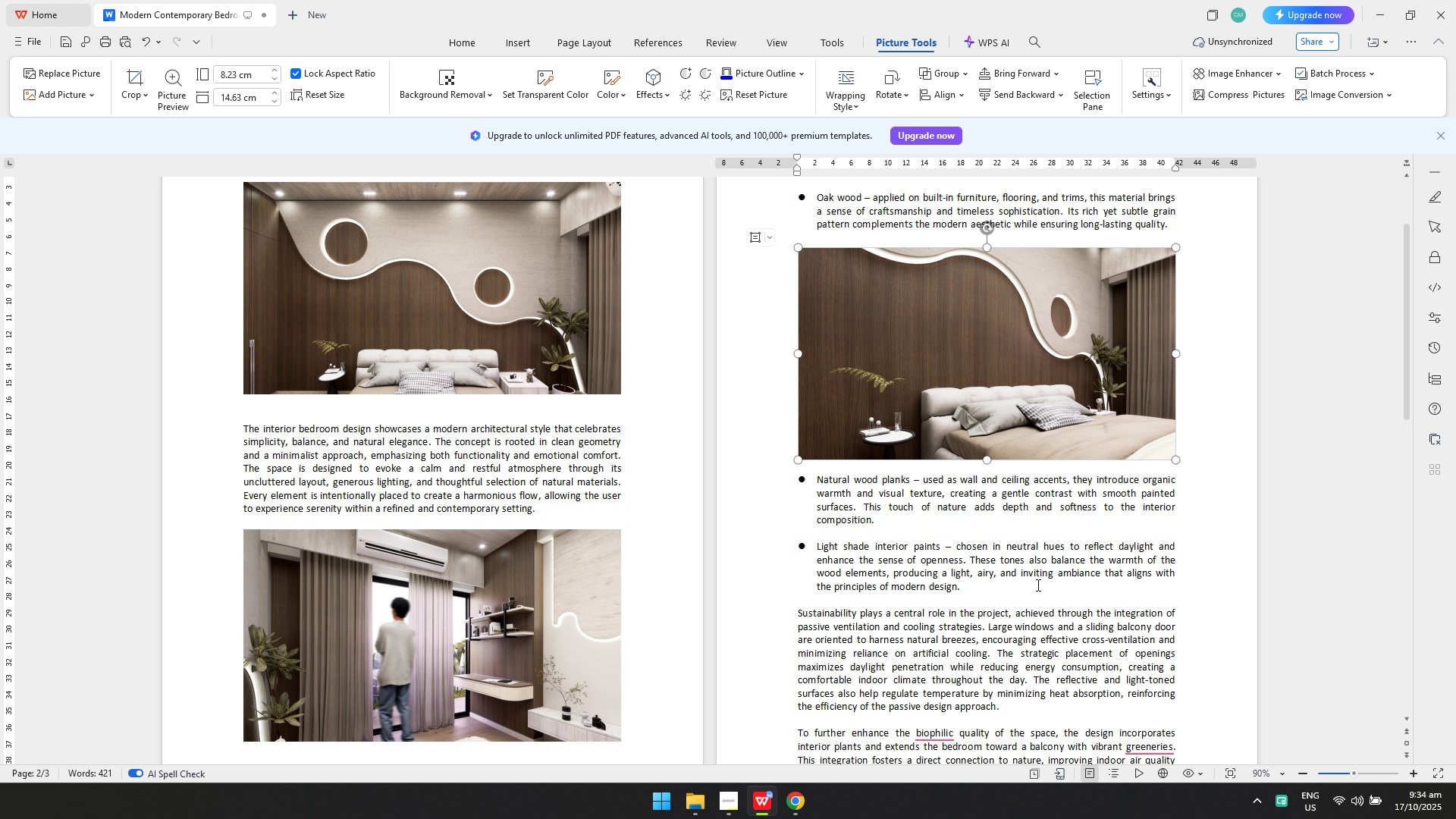 
scroll: coordinate [1037, 585], scroll_direction: down, amount: 2.0
 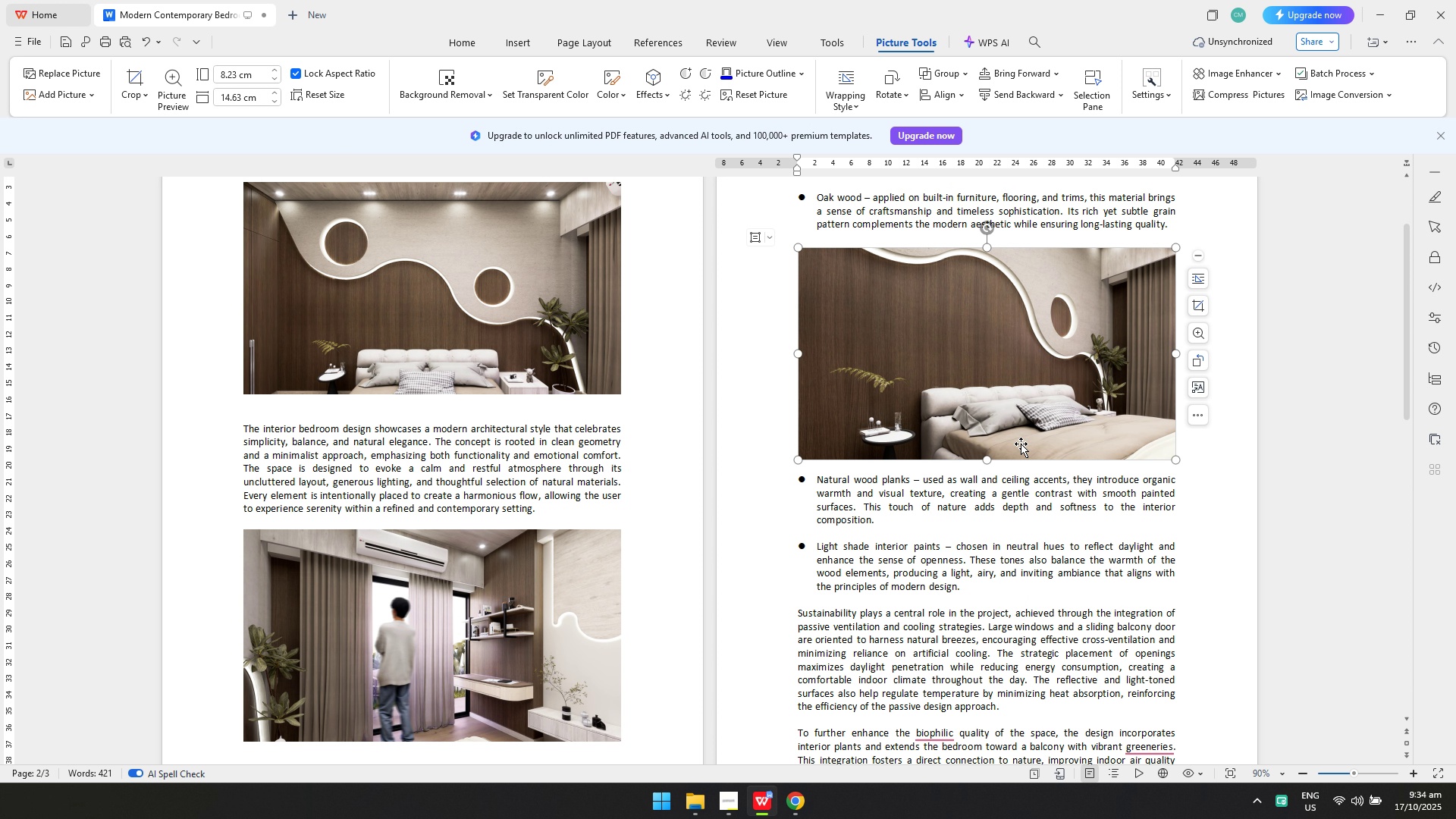 
key(Control+C)
 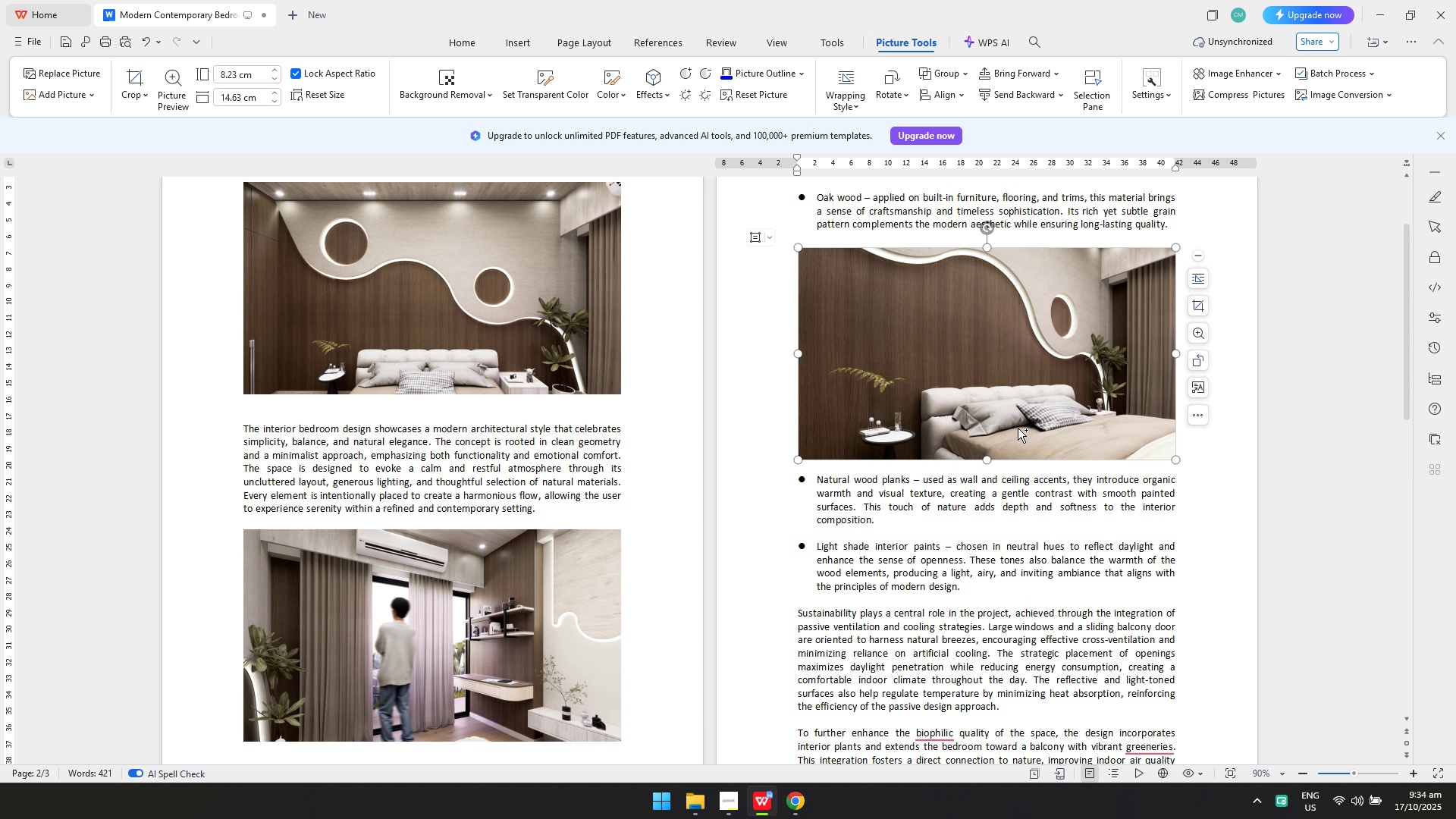 
key(Control+V)
 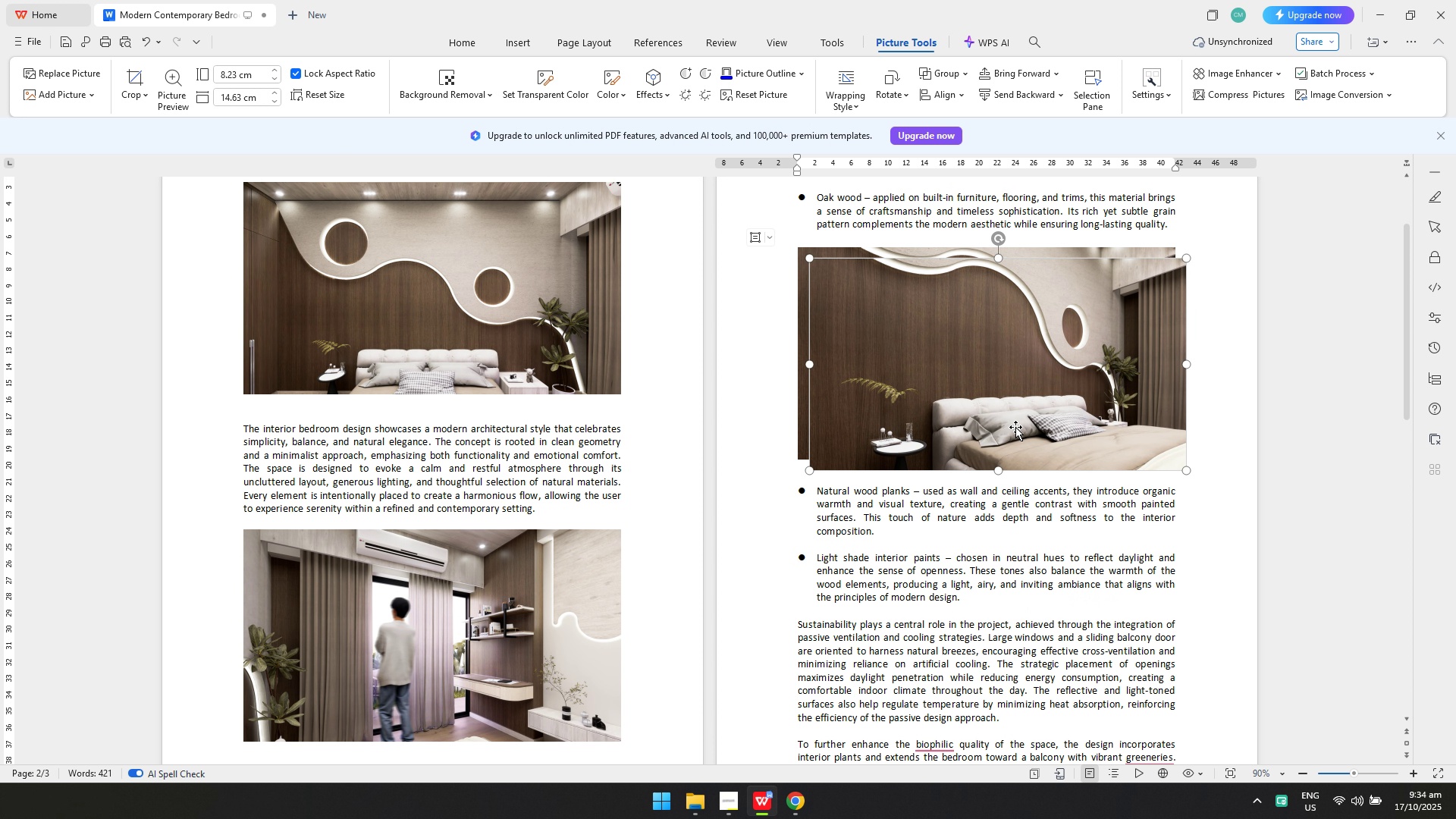 
left_click_drag(start_coordinate=[1015, 427], to_coordinate=[1009, 653])
 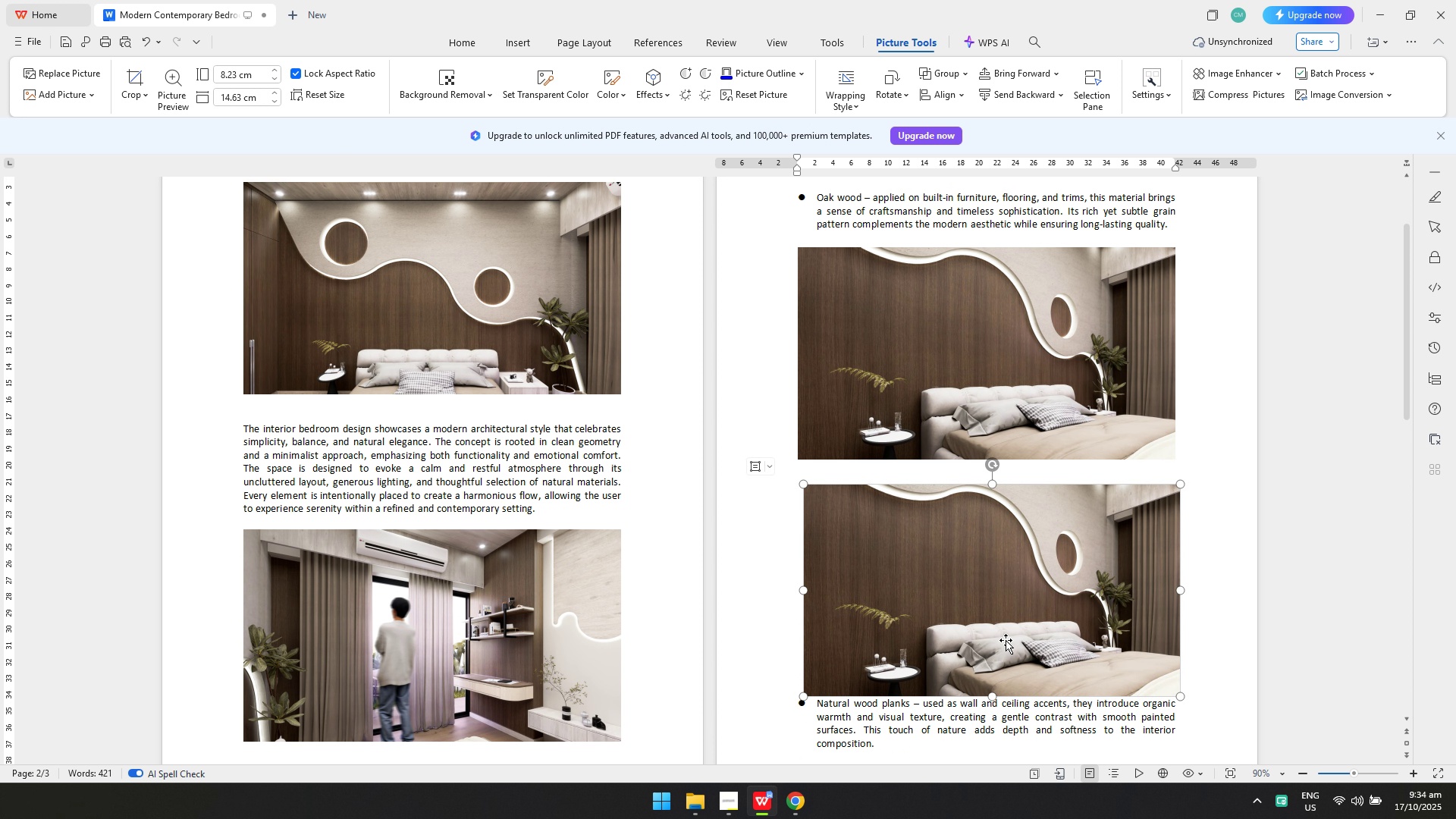 
left_click_drag(start_coordinate=[1005, 640], to_coordinate=[997, 636])
 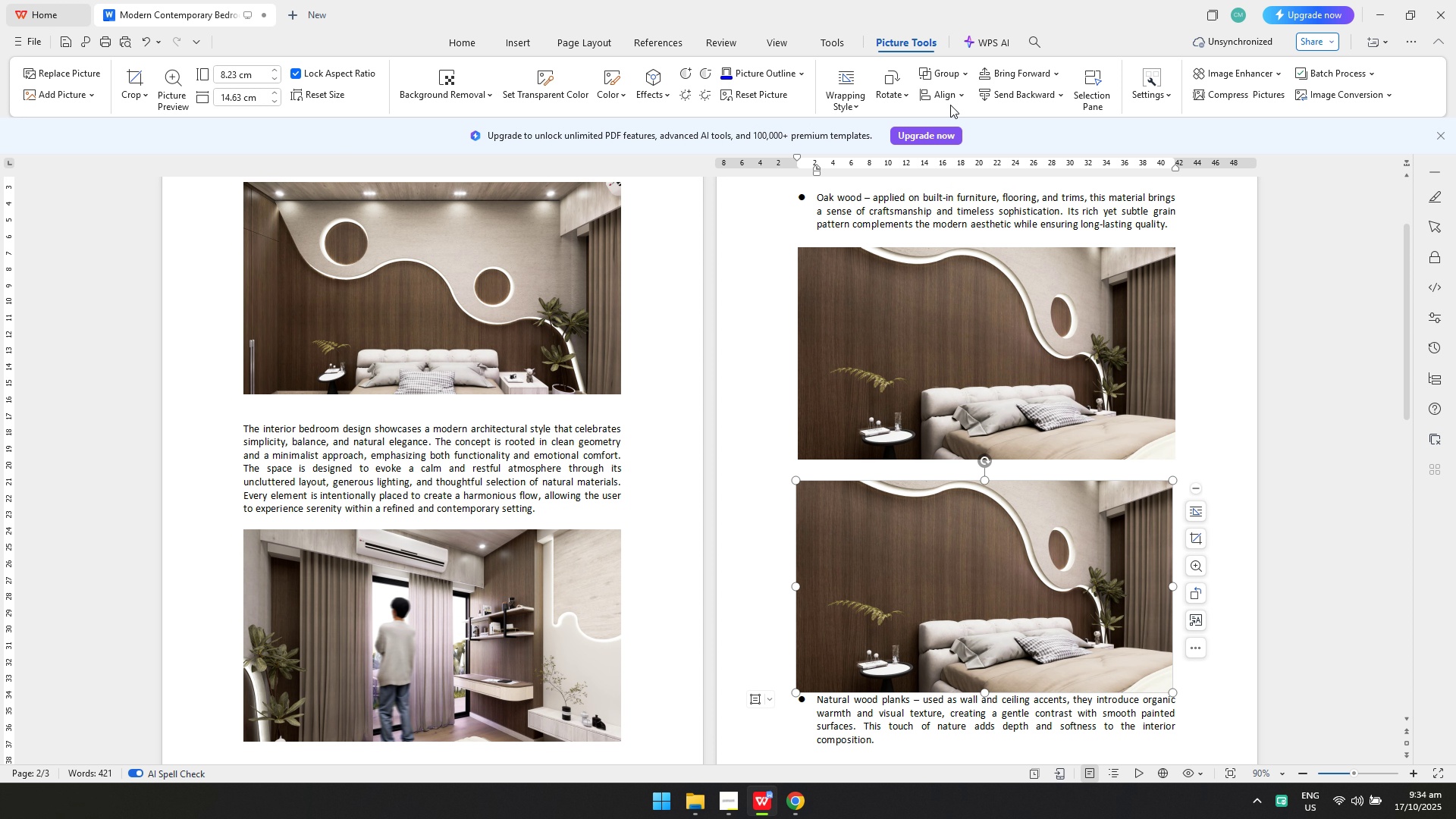 
left_click([946, 97])
 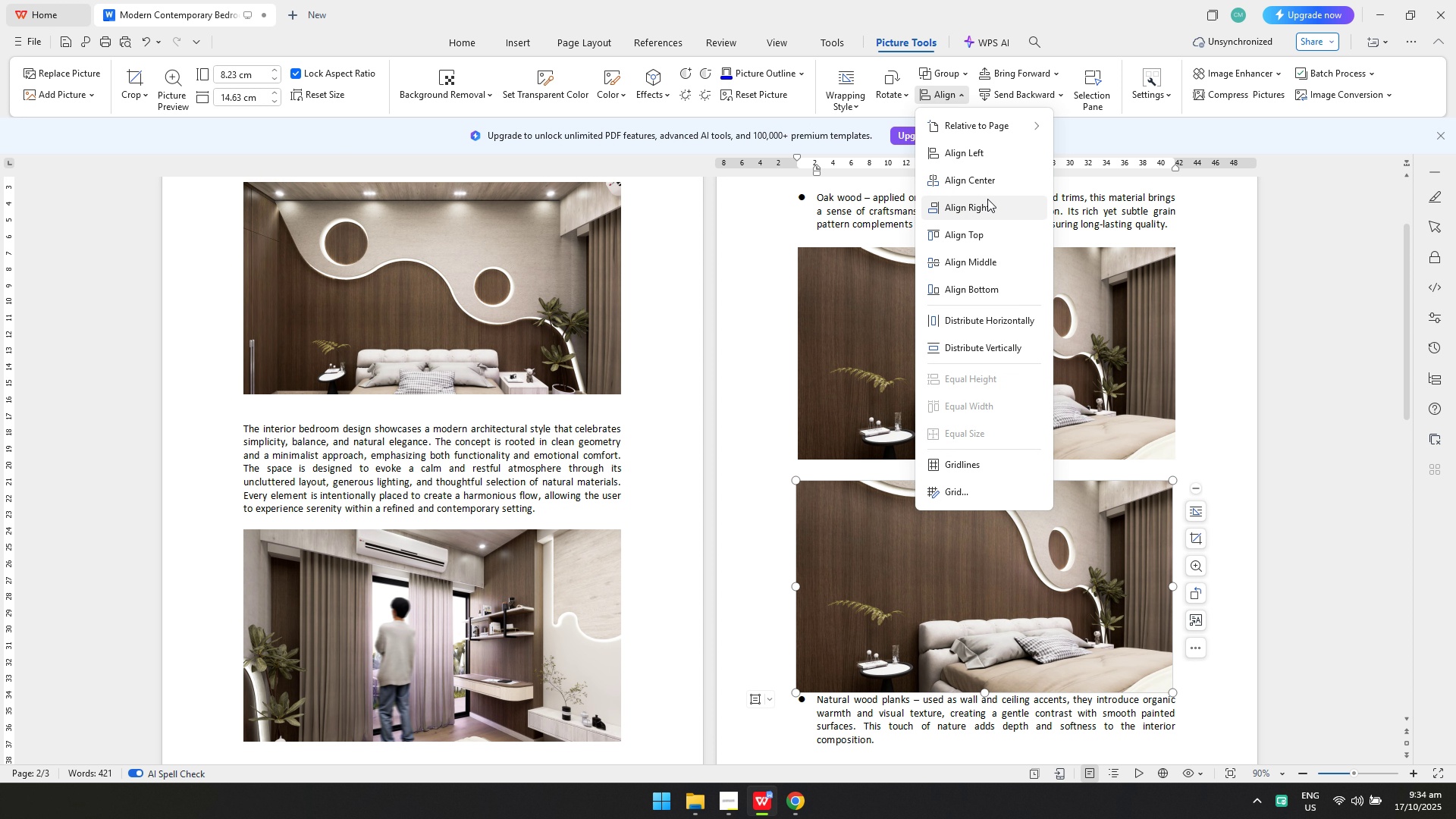 
left_click([987, 181])
 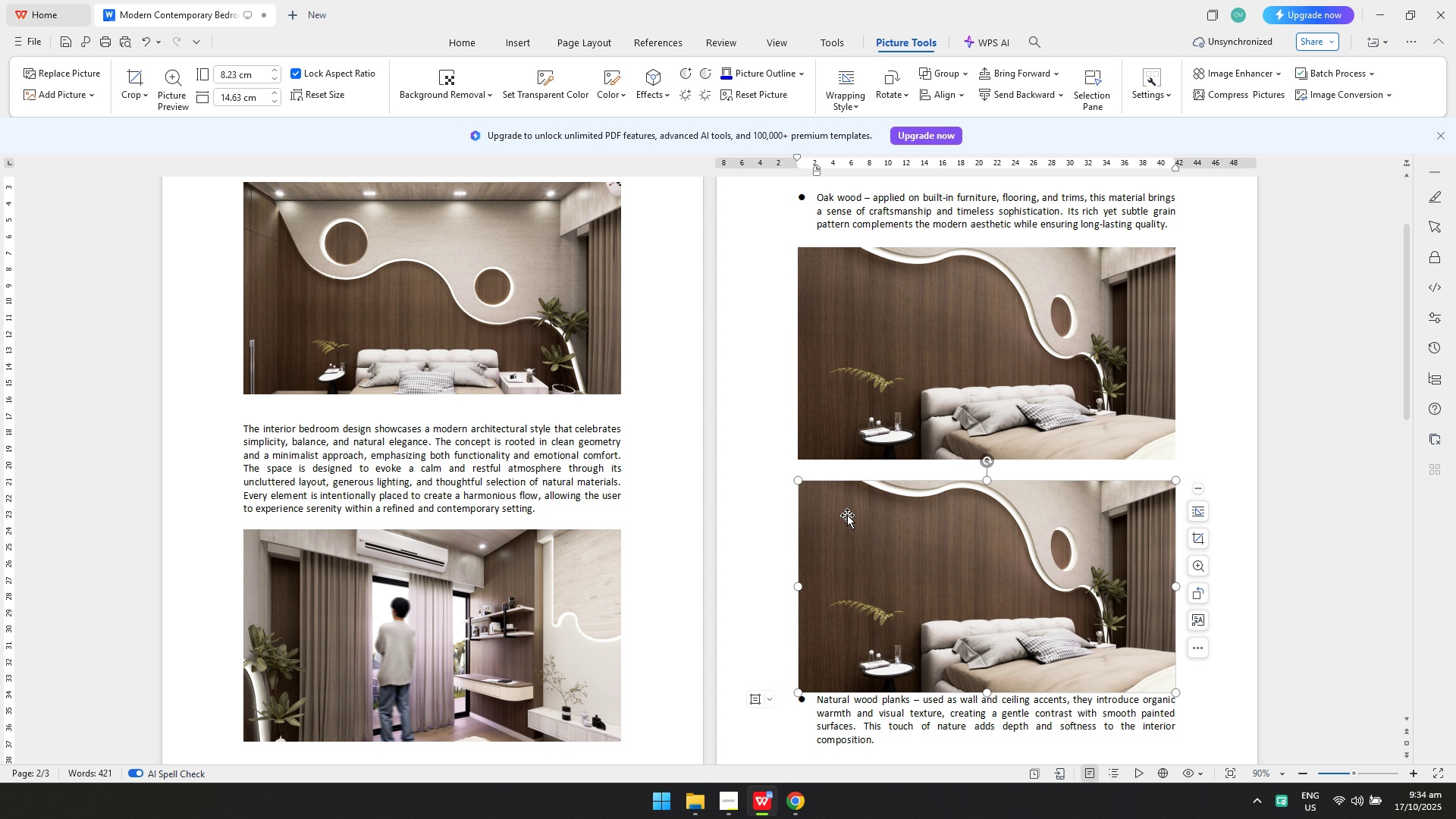 
left_click_drag(start_coordinate=[858, 511], to_coordinate=[858, 503])
 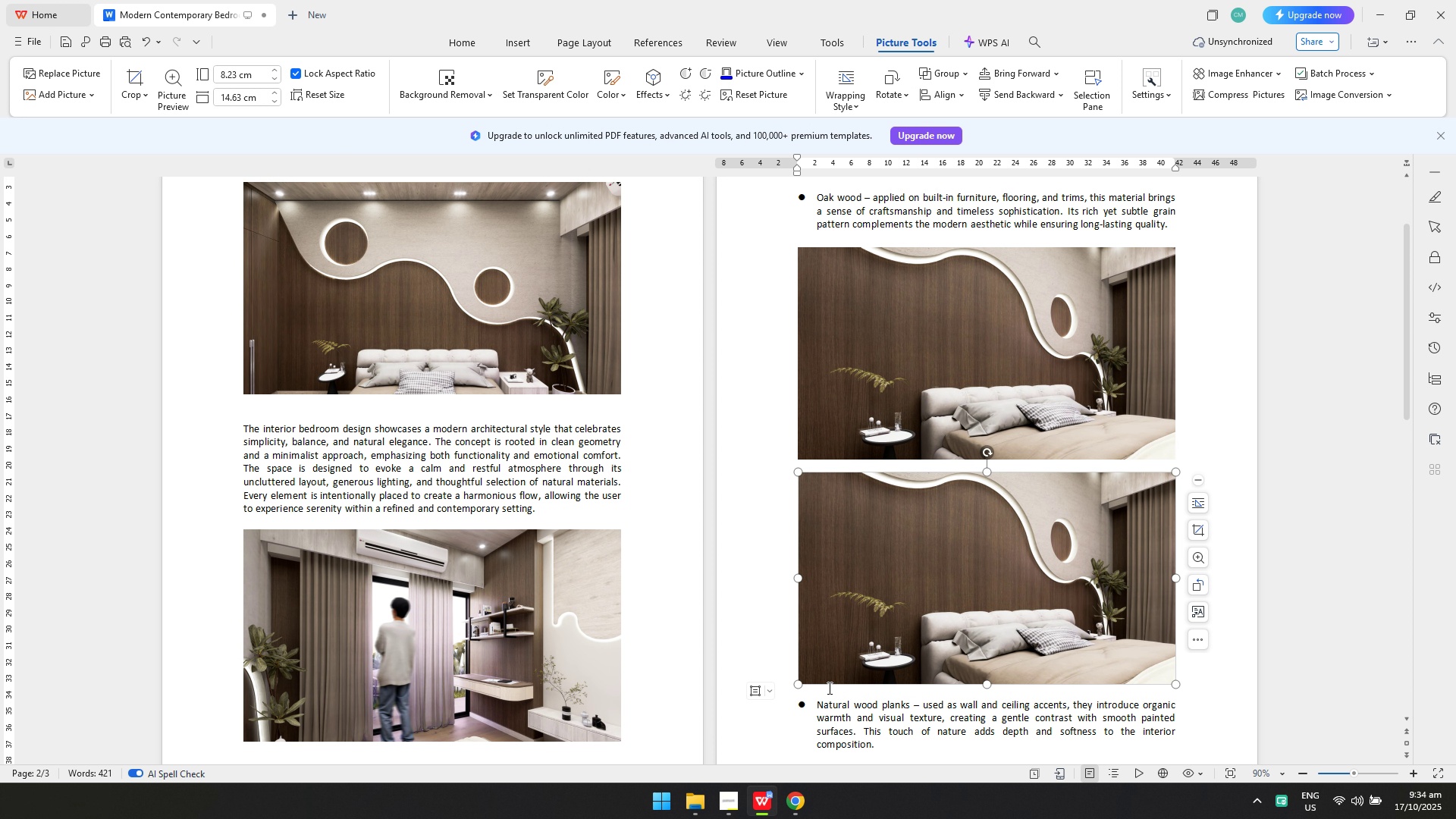 
left_click([828, 688])
 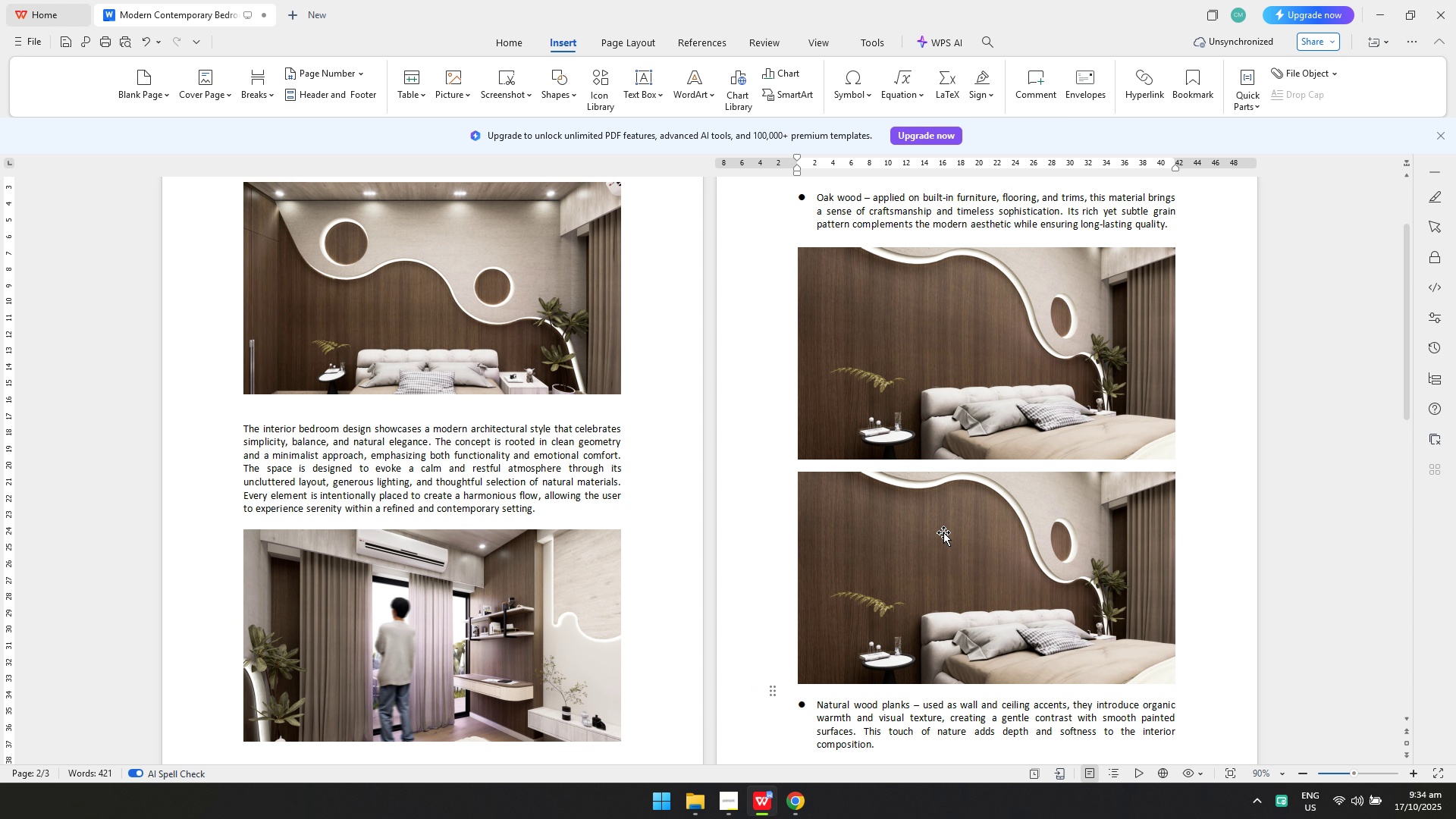 
left_click([943, 532])
 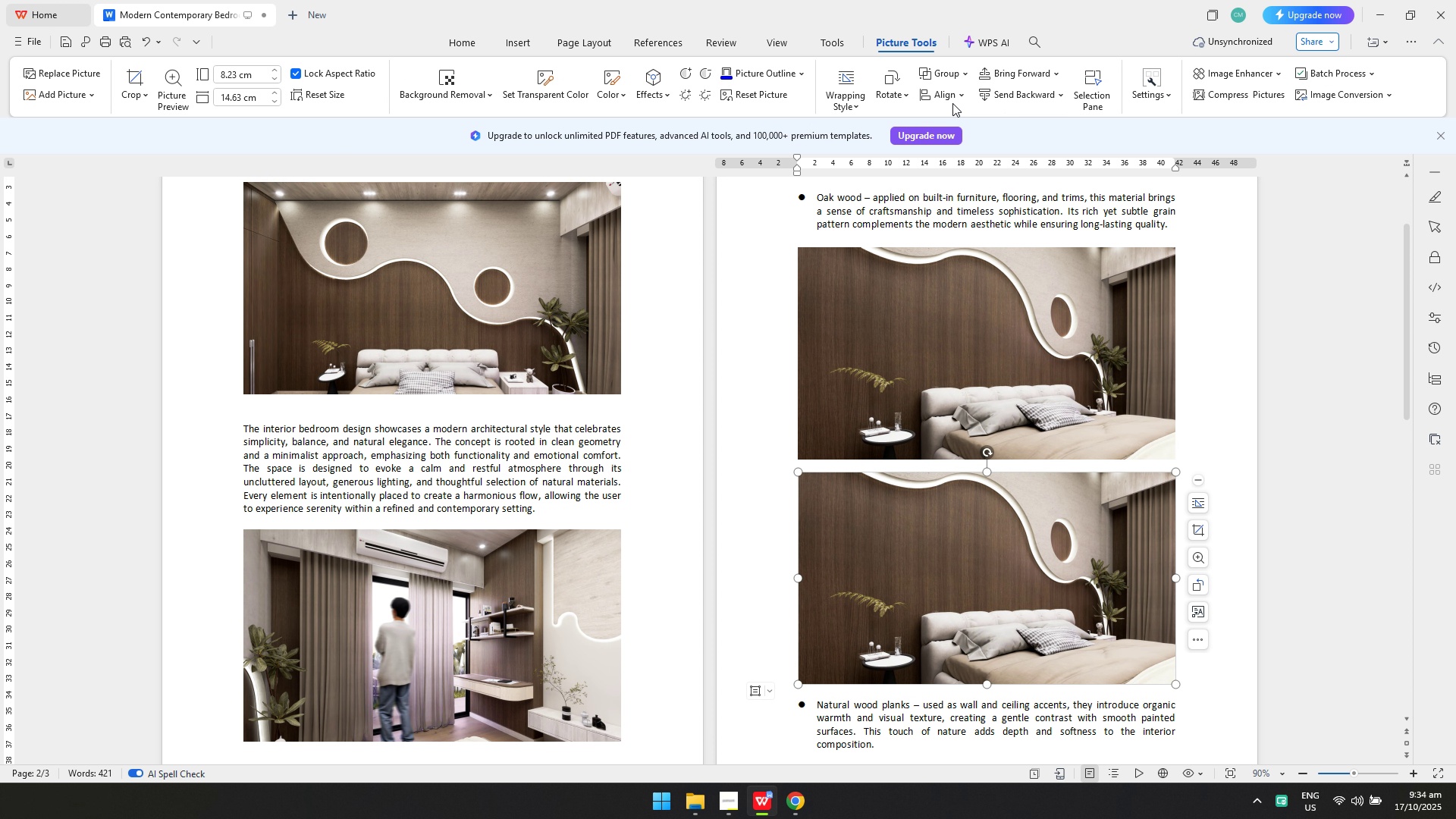 
left_click([952, 96])
 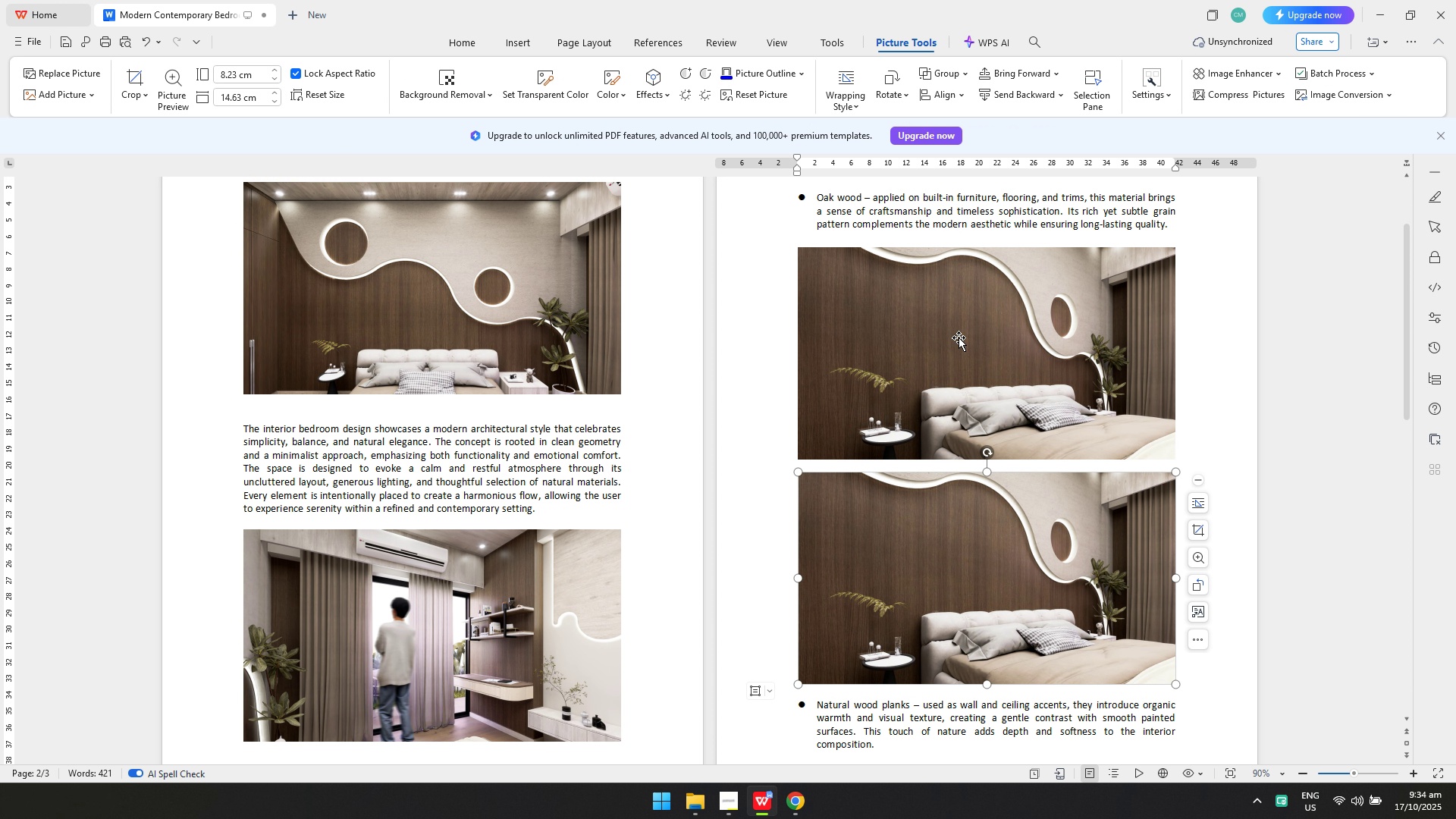 
double_click([930, 576])
 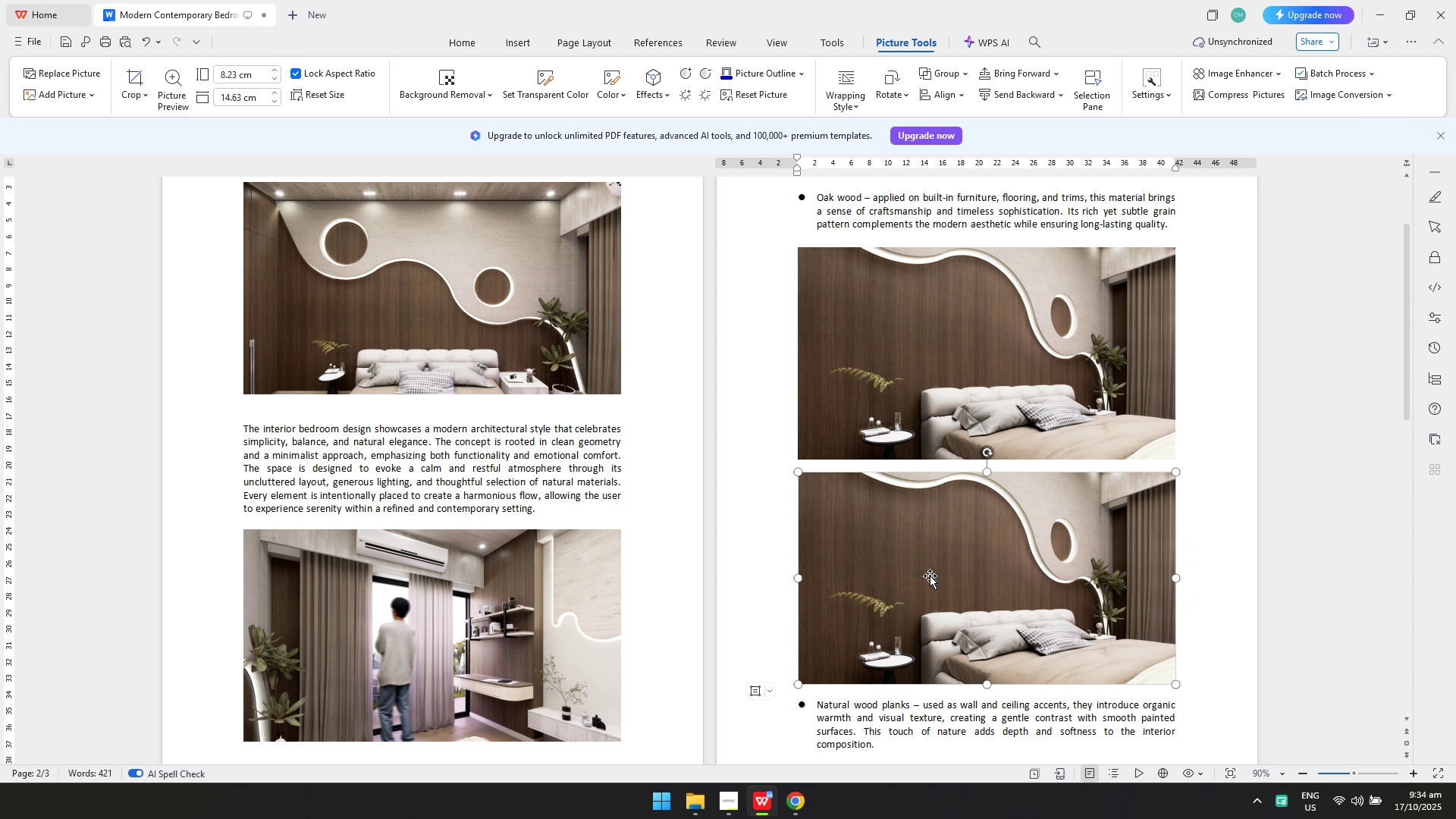 
right_click([930, 576])
 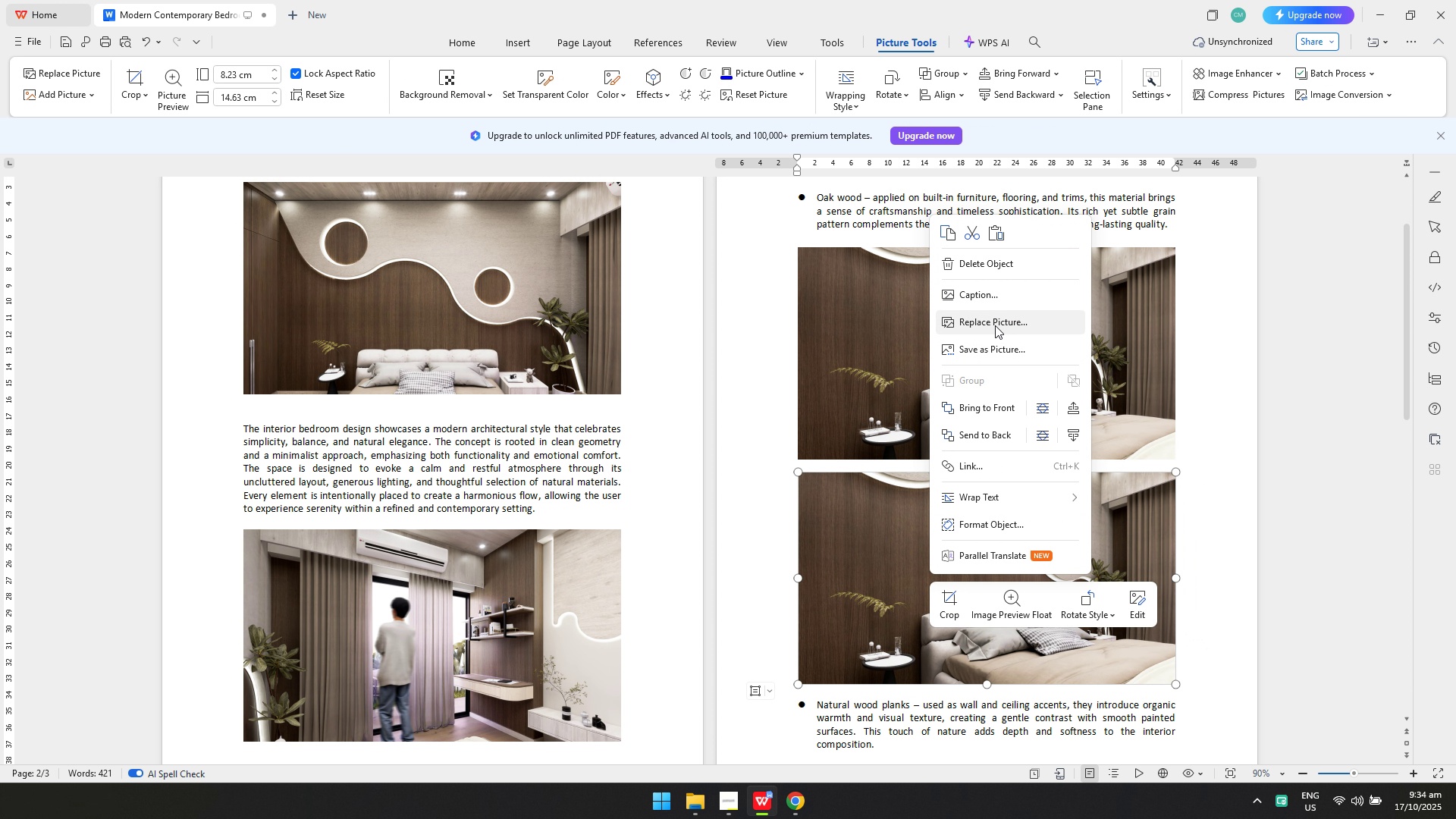 
left_click([995, 325])
 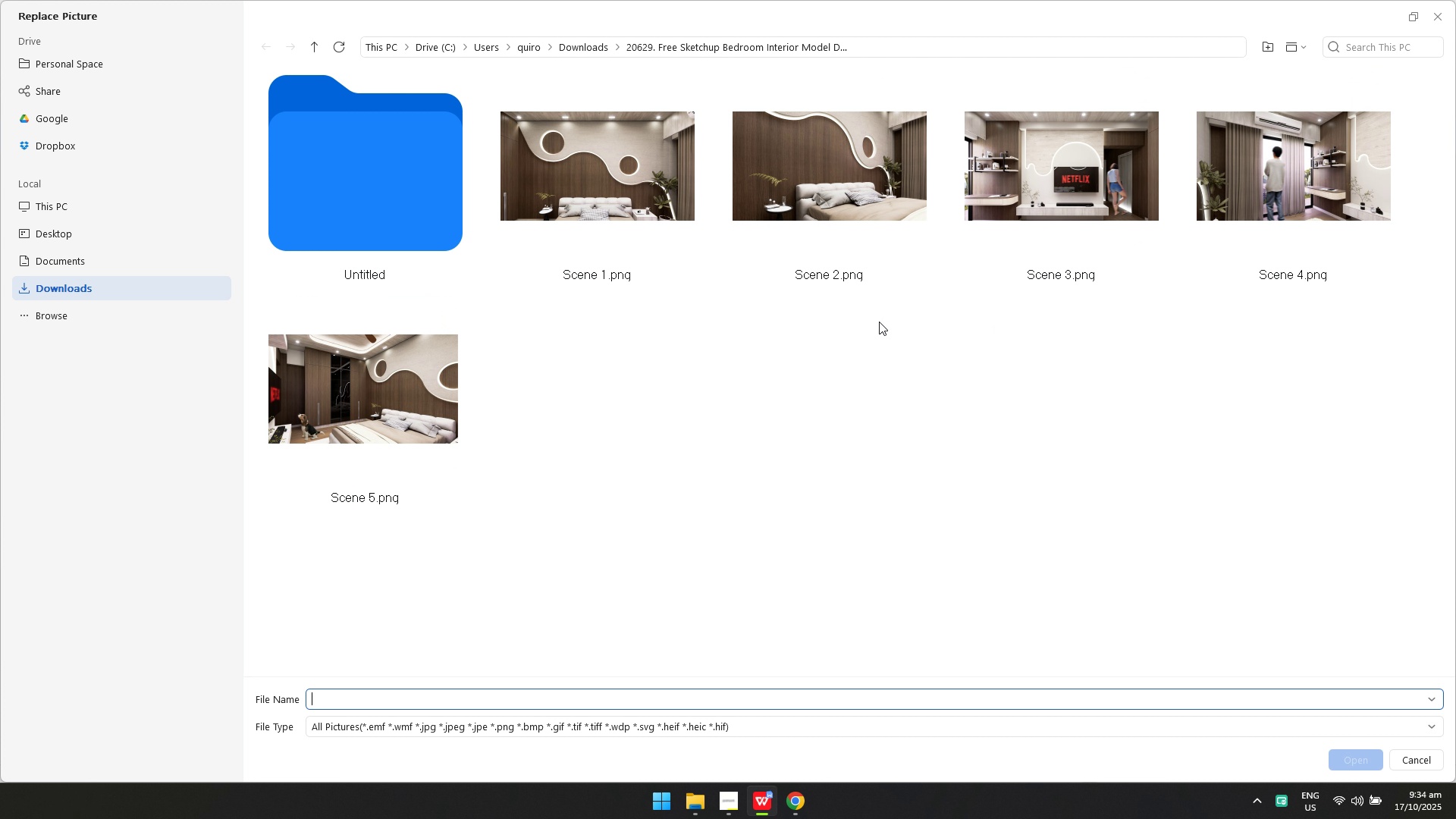 
left_click([1078, 240])
 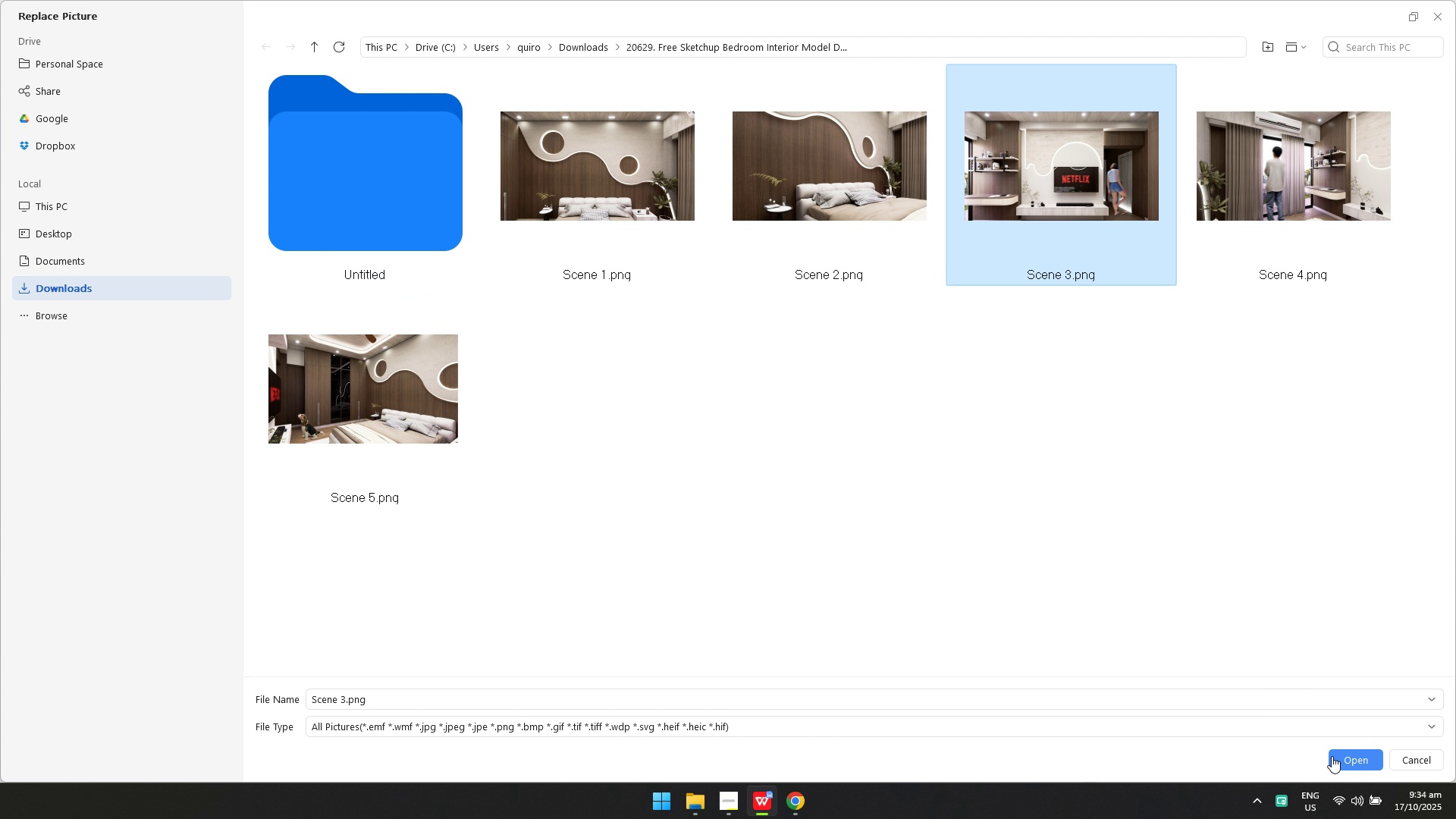 
left_click([1332, 756])
 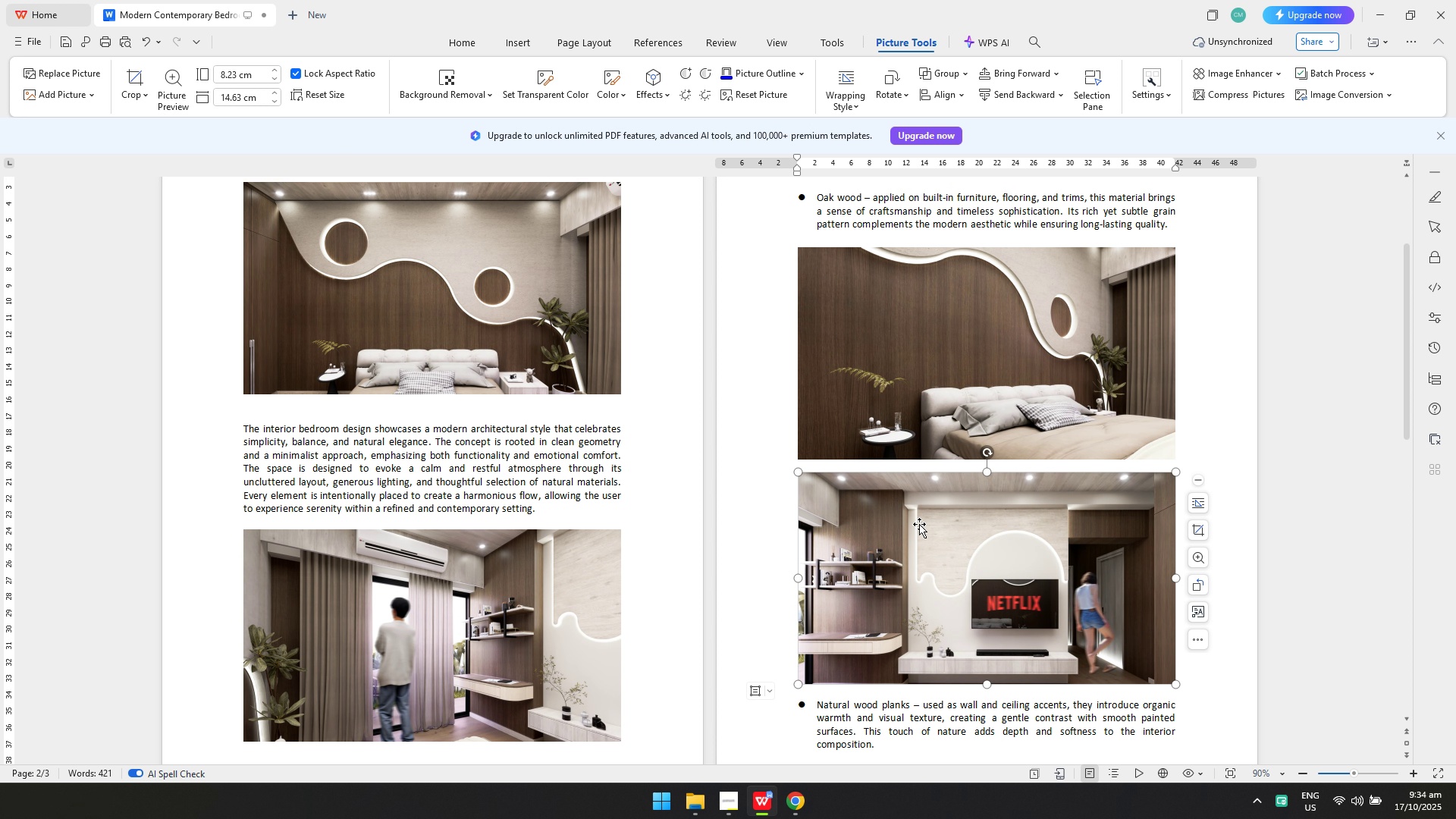 
scroll: coordinate [921, 522], scroll_direction: down, amount: 5.0
 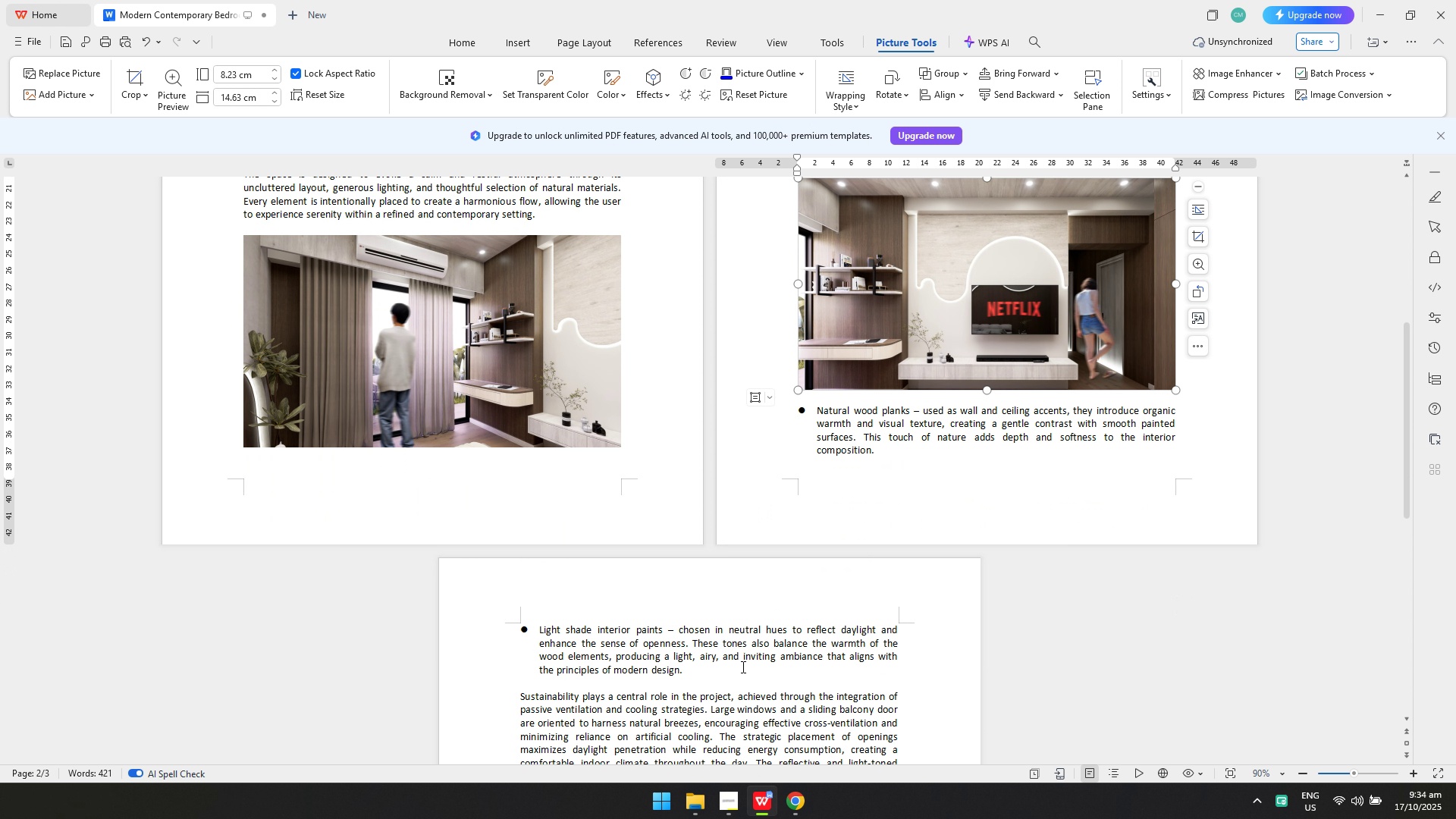 
left_click([742, 667])
 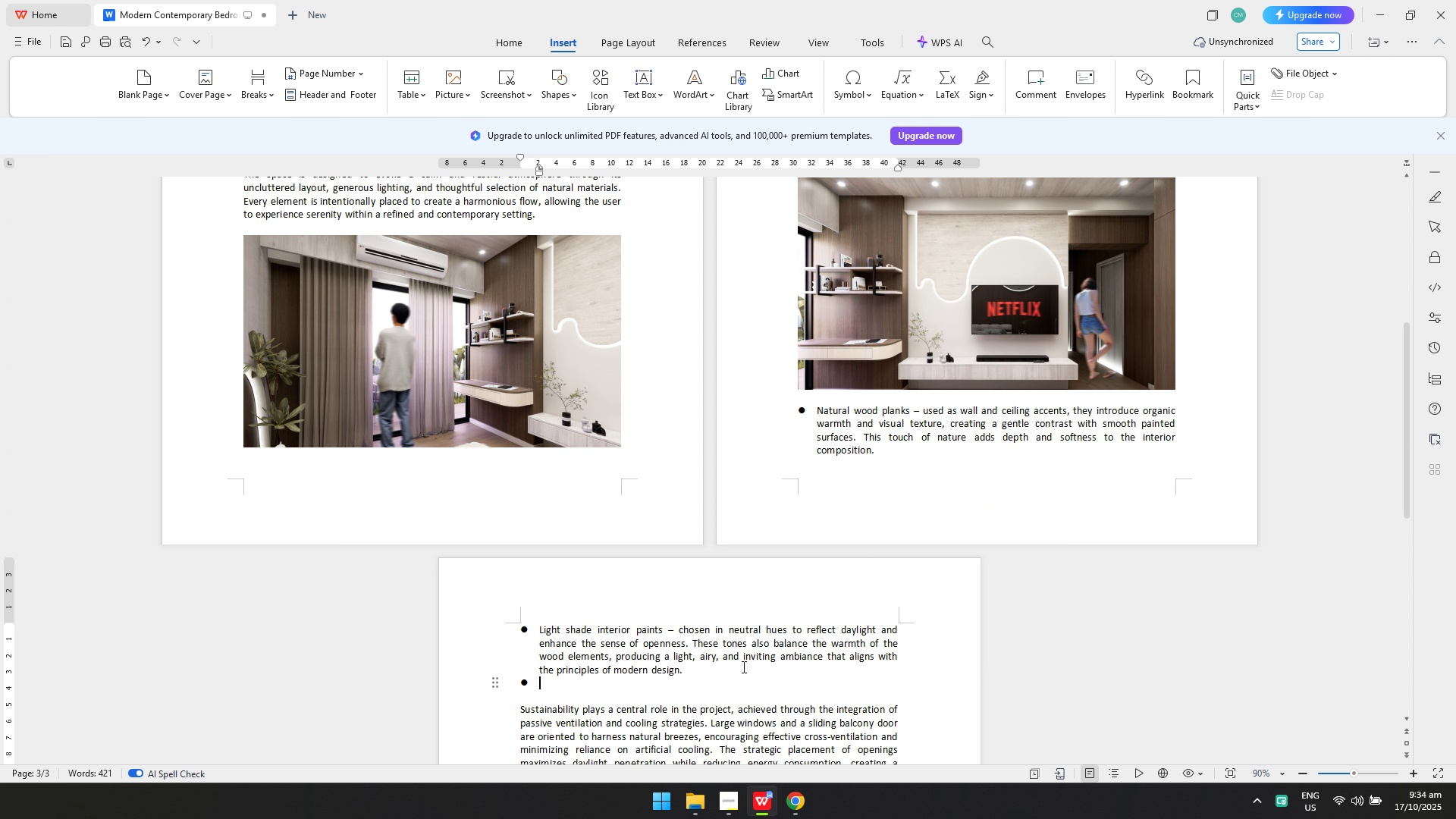 
key(Enter)
 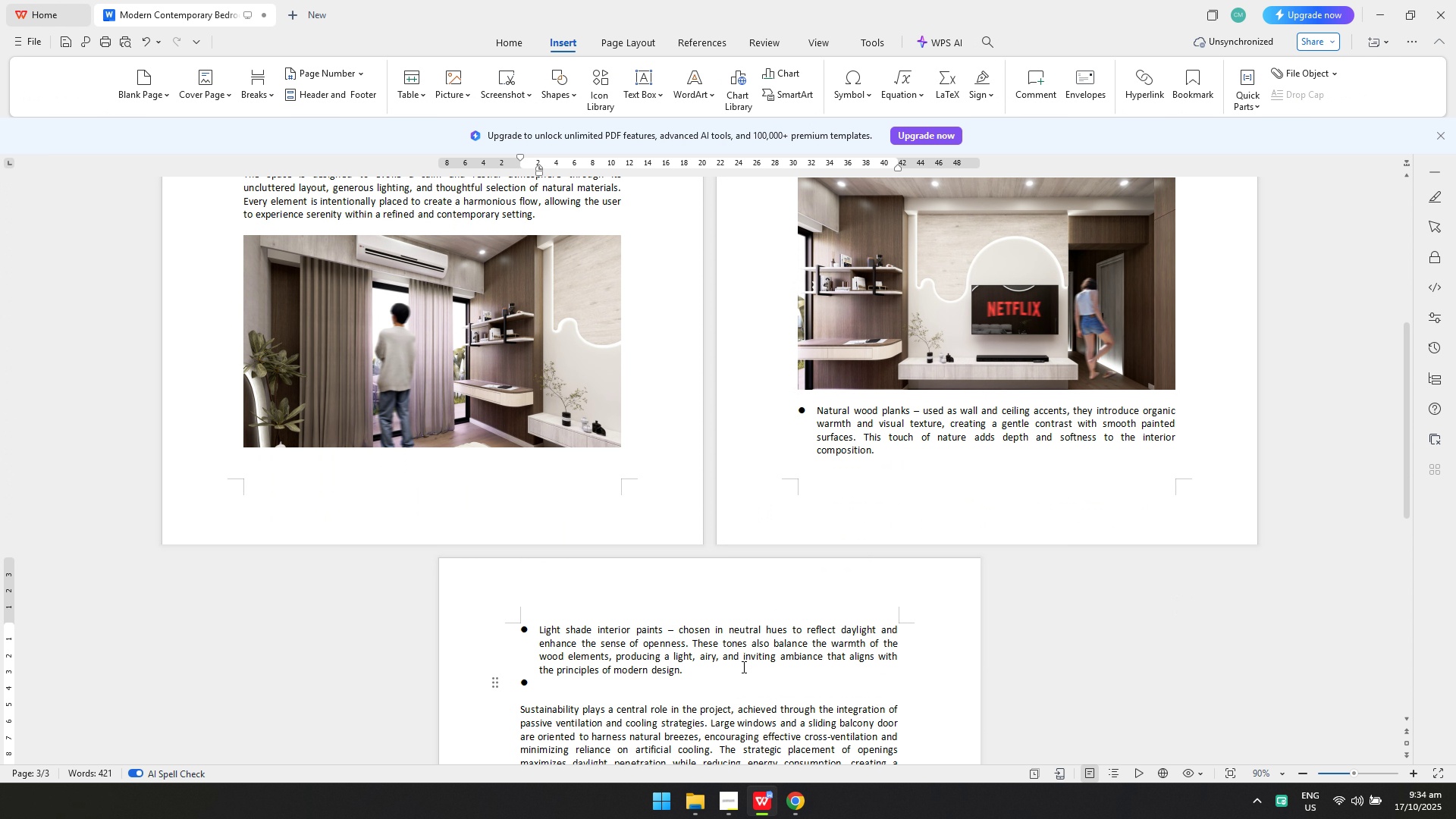 
key(Enter)
 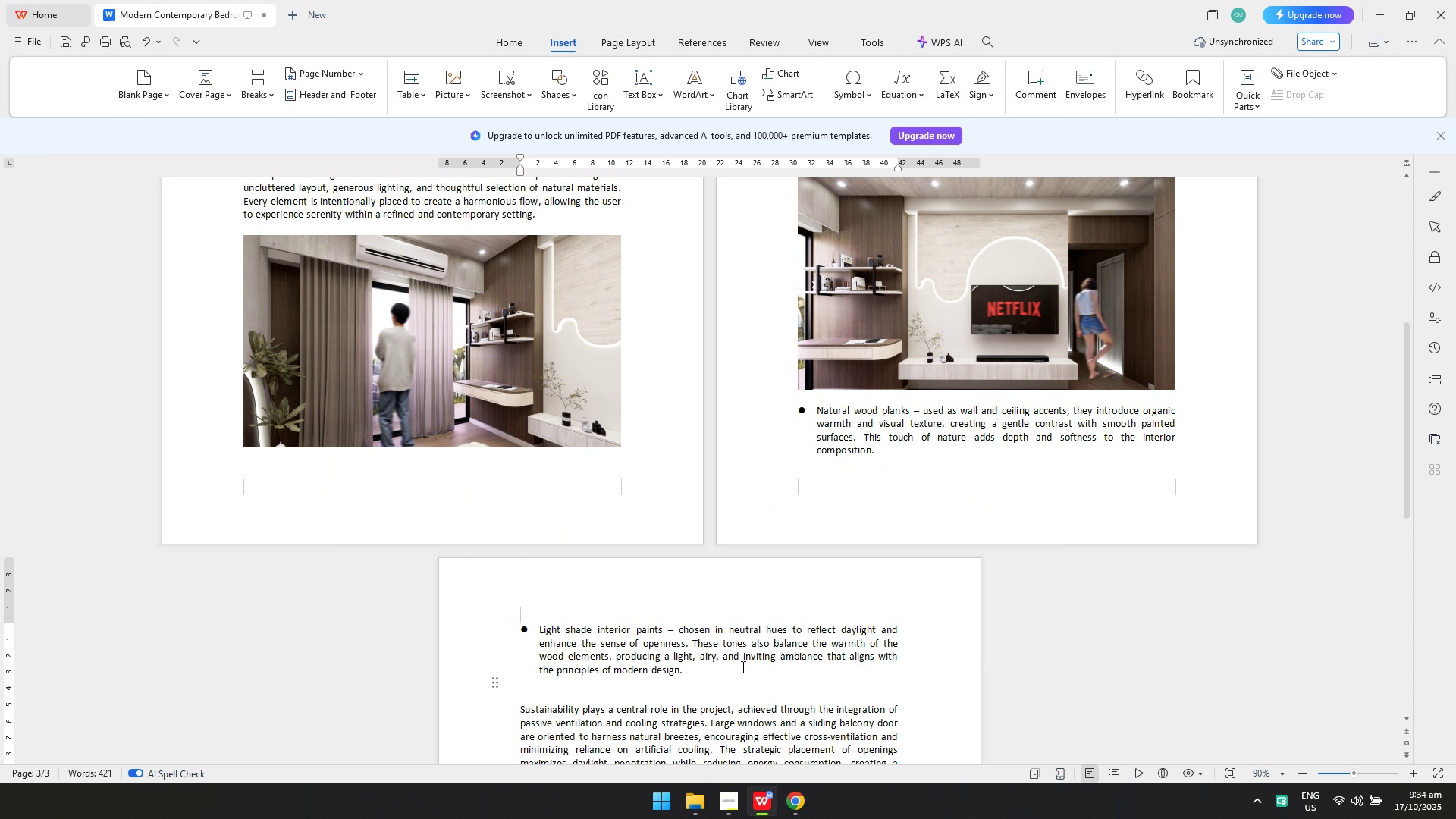 
key(Enter)
 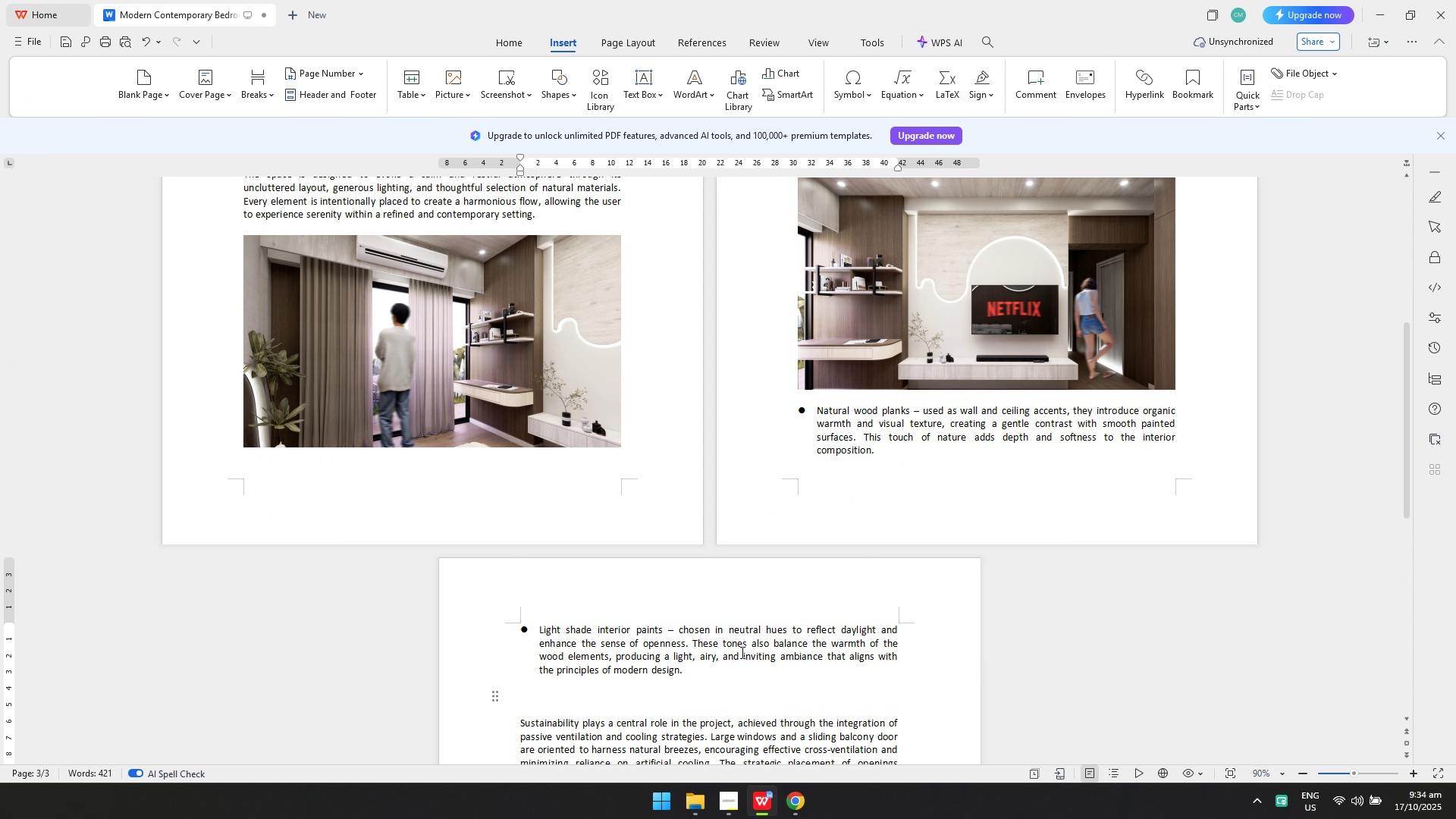 
key(Control+V)
 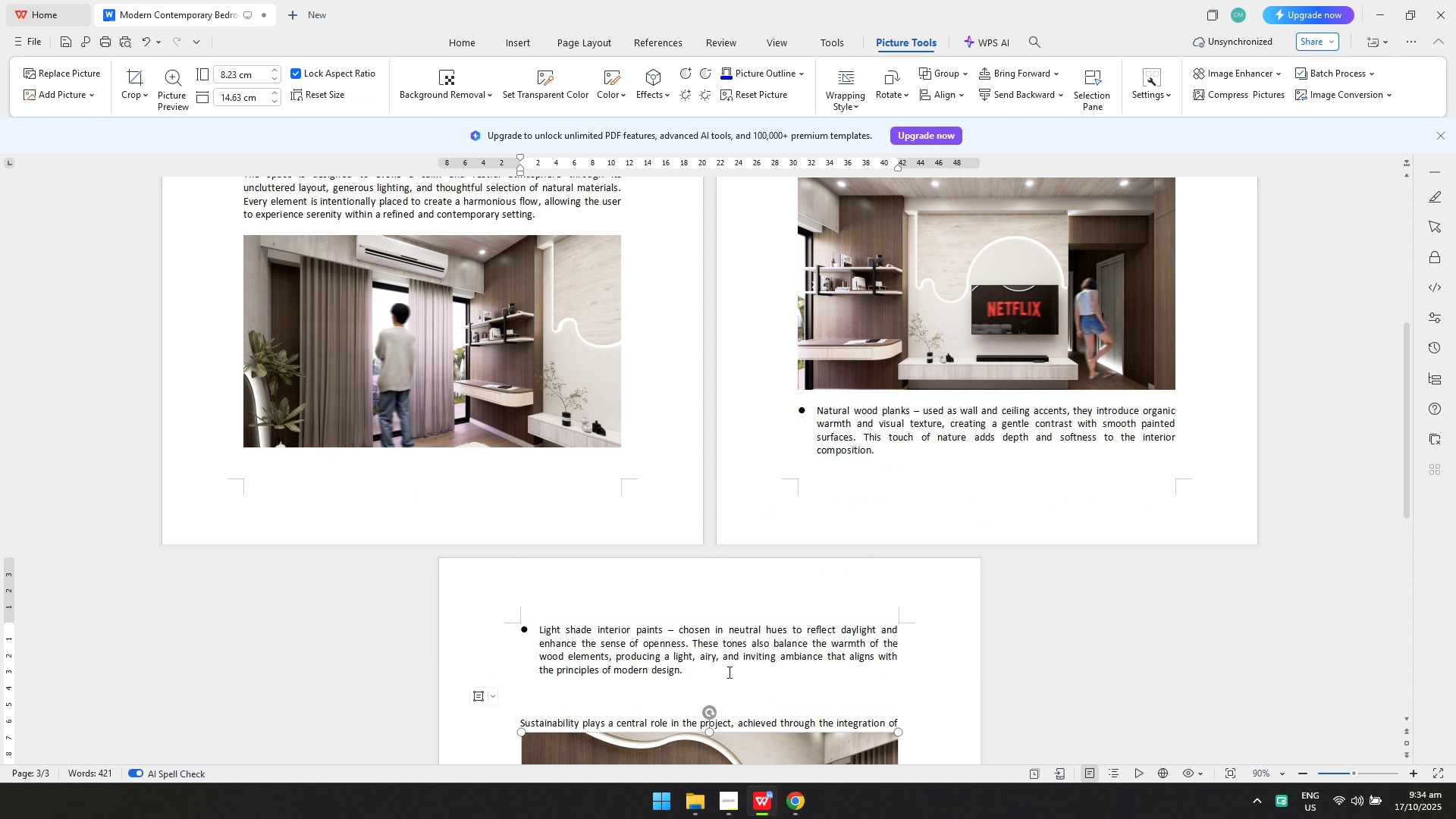 
scroll: coordinate [726, 662], scroll_direction: down, amount: 2.0
 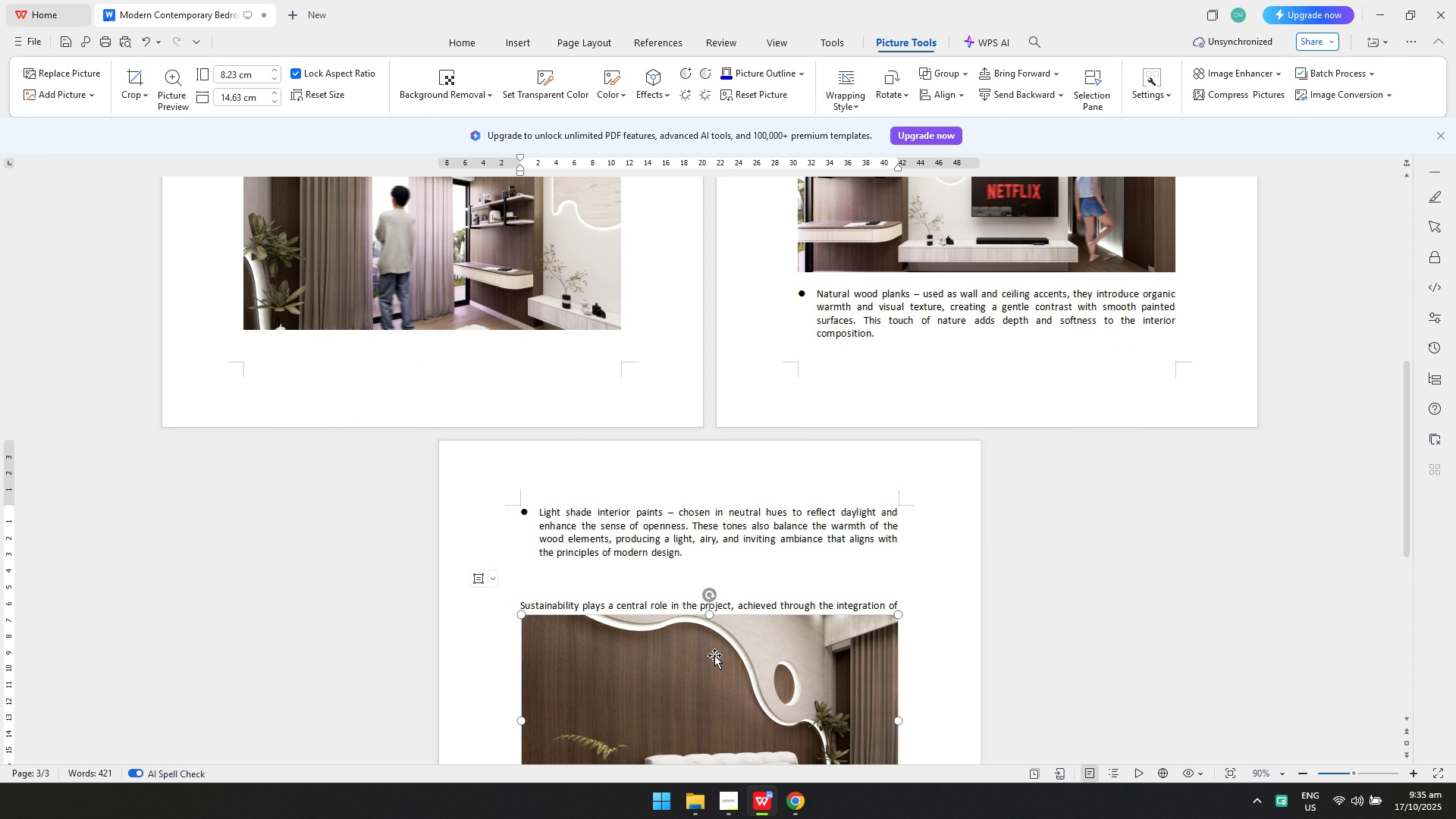 
left_click_drag(start_coordinate=[714, 655], to_coordinate=[714, 645])
 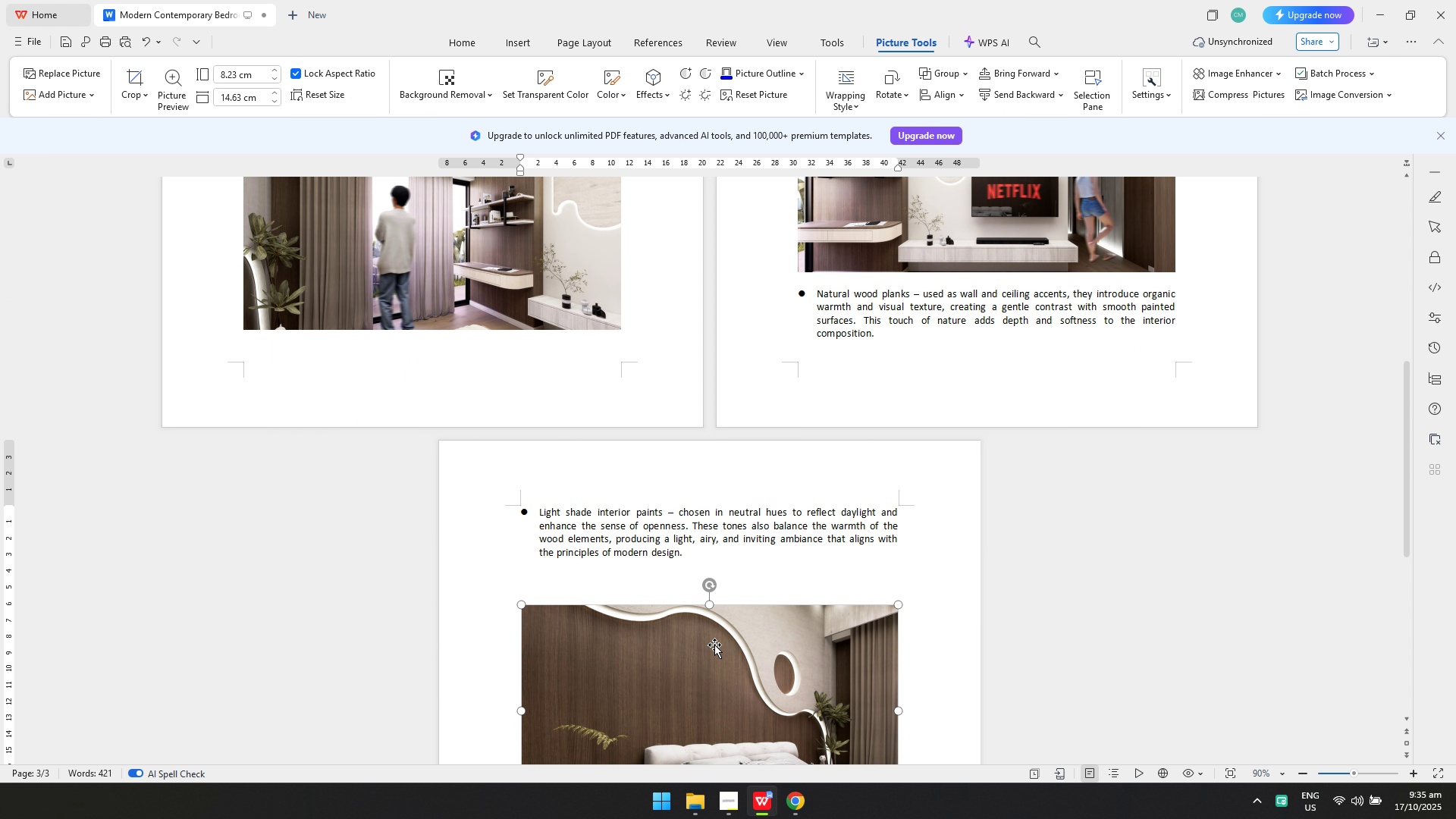 
left_click_drag(start_coordinate=[714, 645], to_coordinate=[714, 624])
 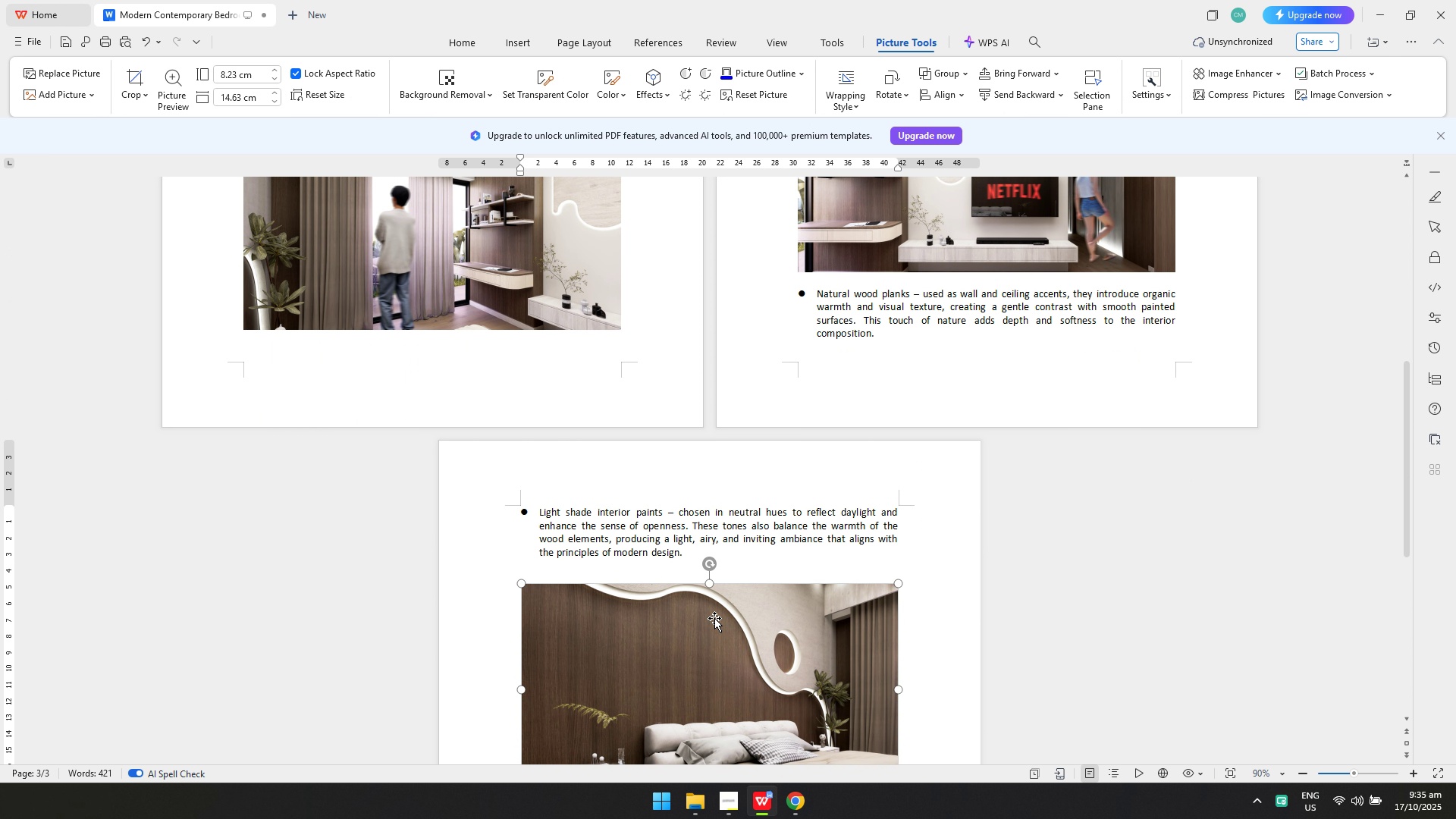 
scroll: coordinate [714, 618], scroll_direction: down, amount: 2.0
 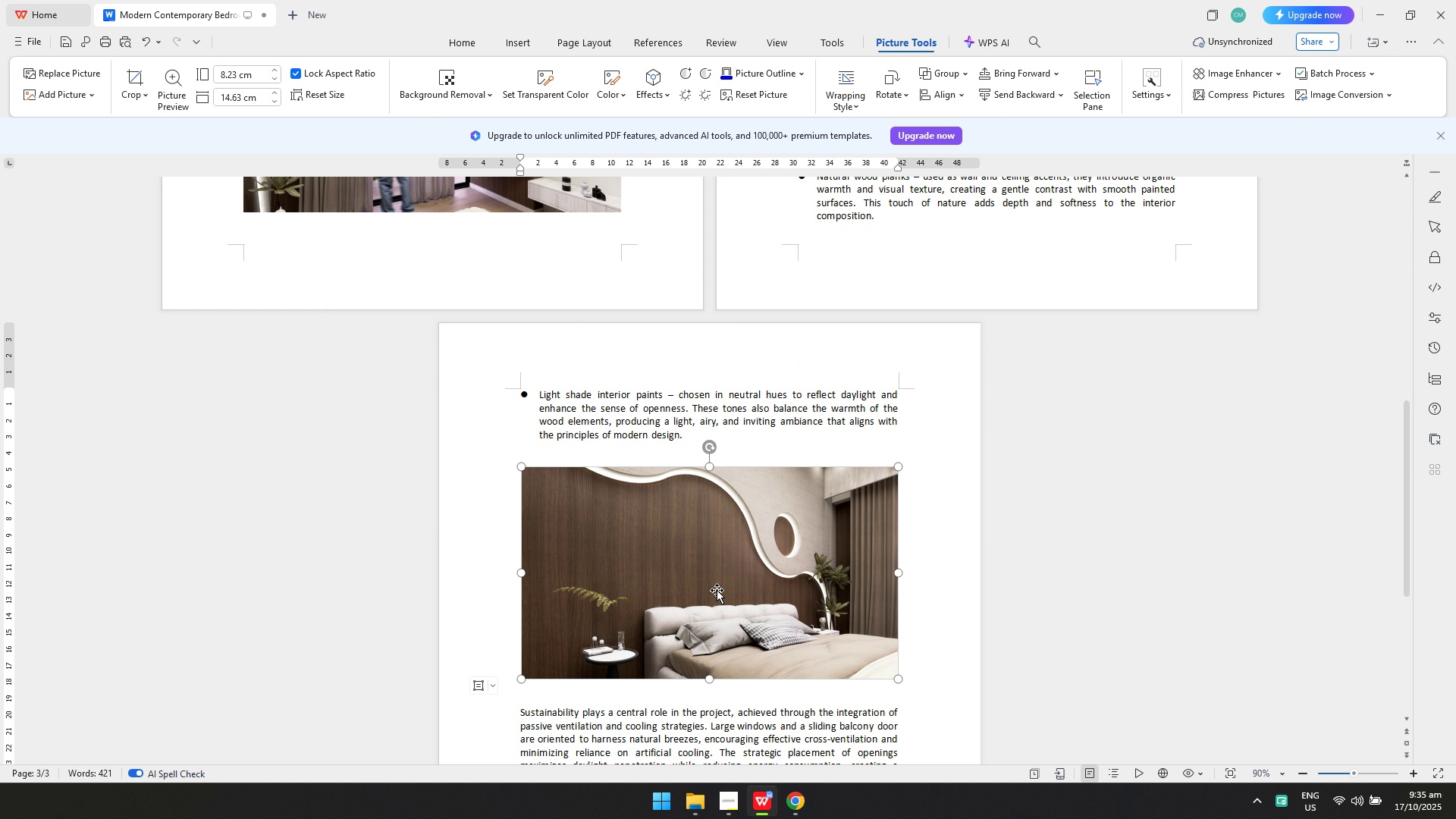 
left_click_drag(start_coordinate=[717, 590], to_coordinate=[717, 583])
 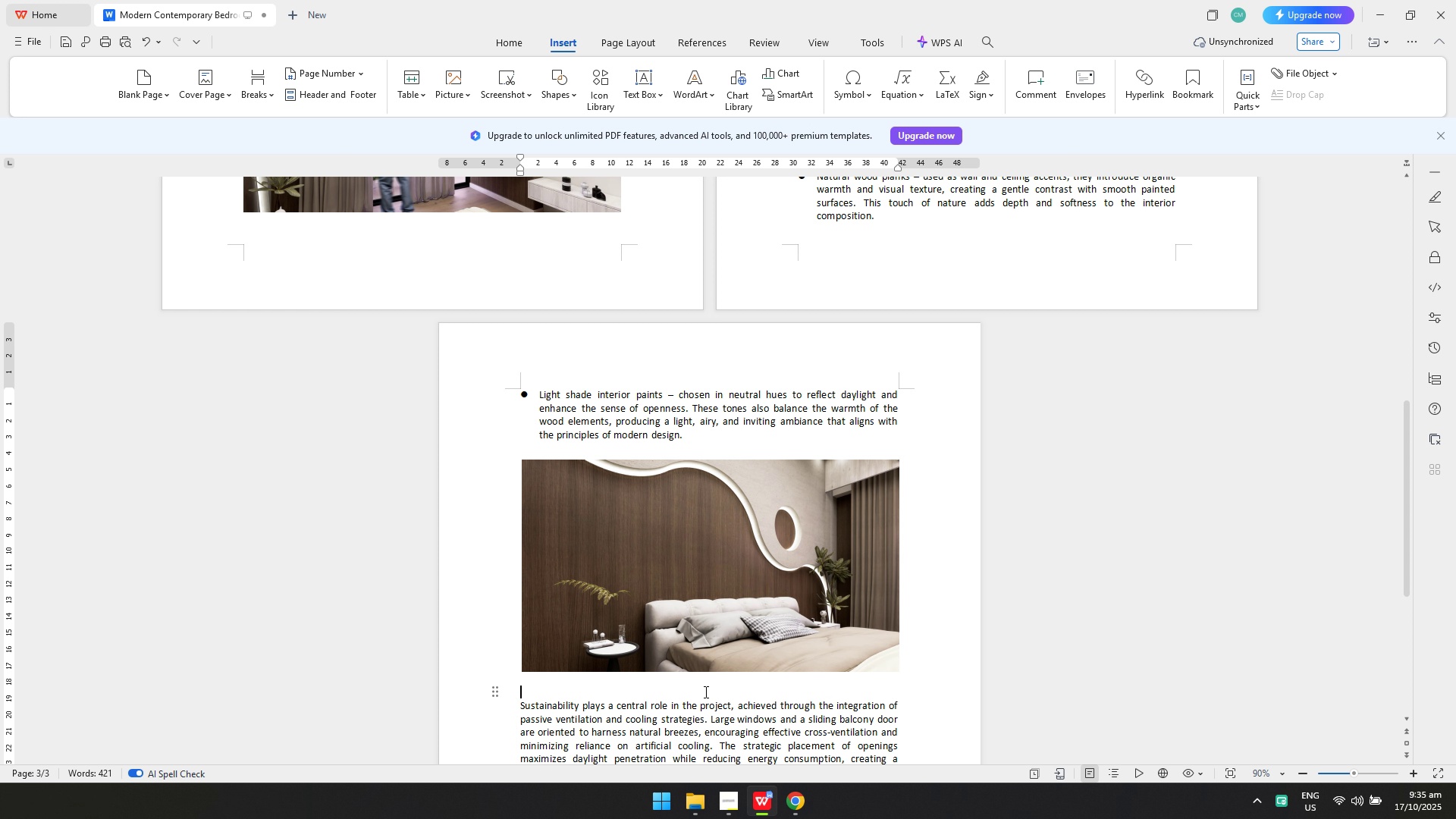 
key(Backspace)
 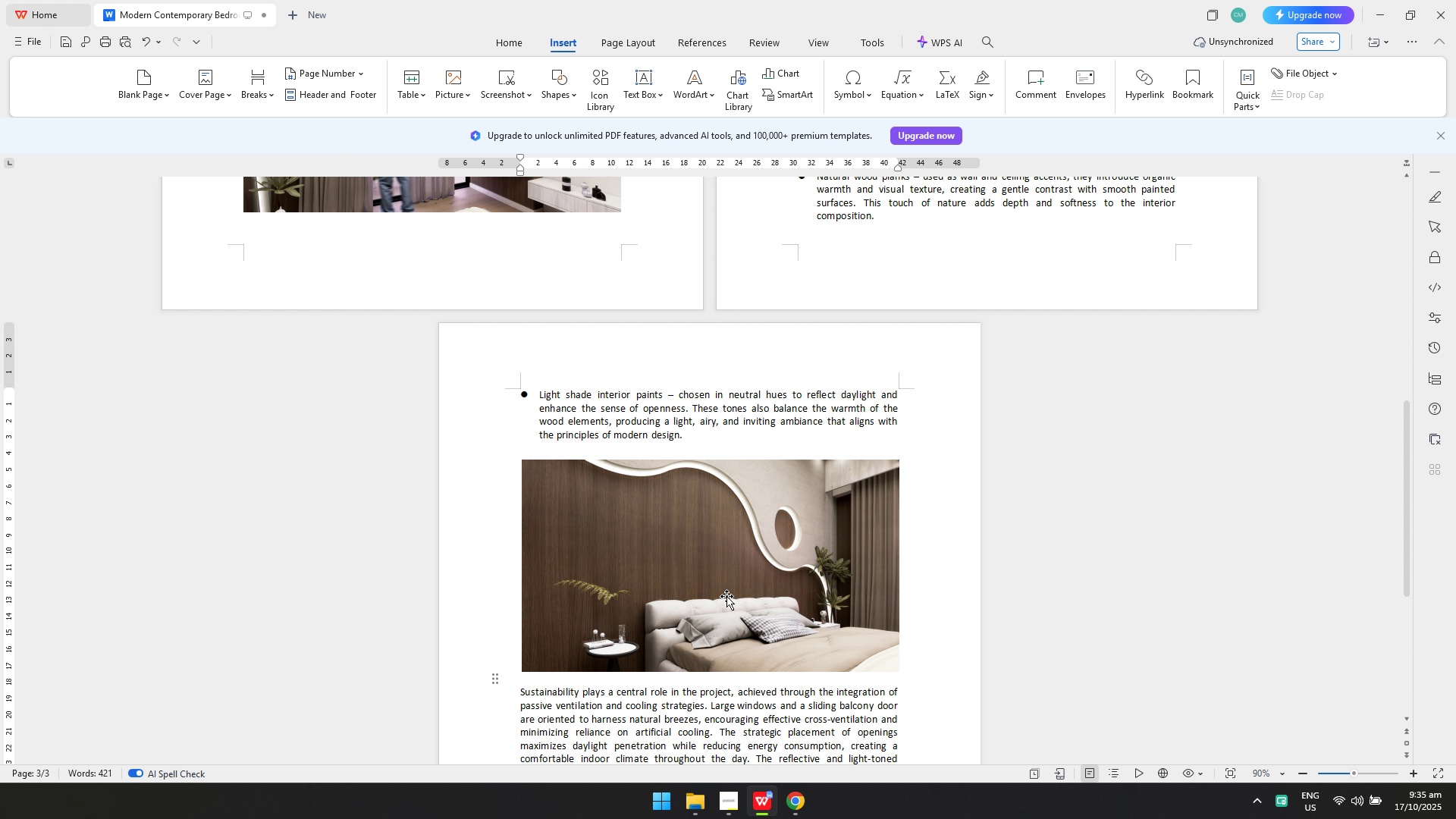 
left_click([726, 592])
 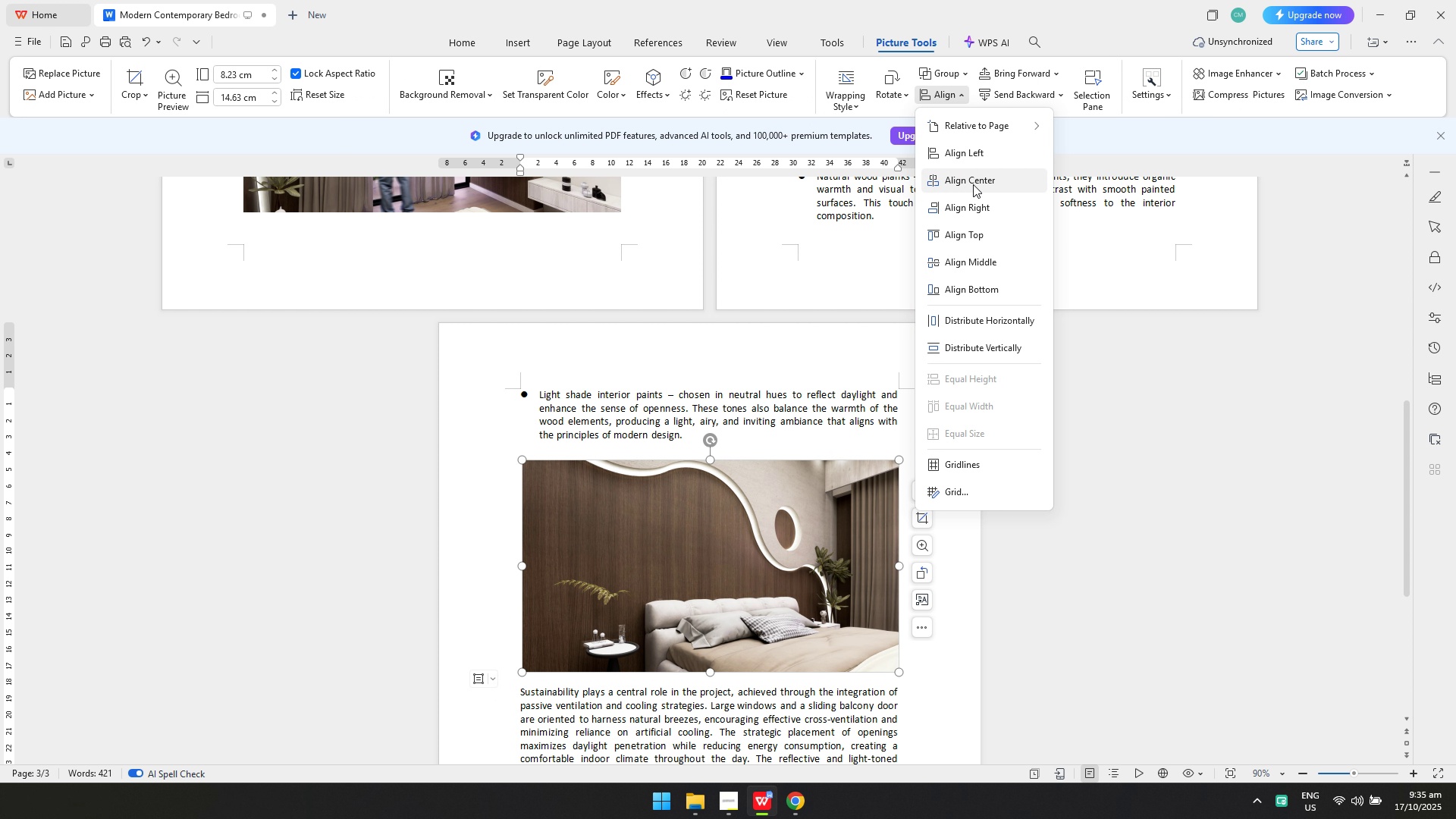 
double_click([730, 521])
 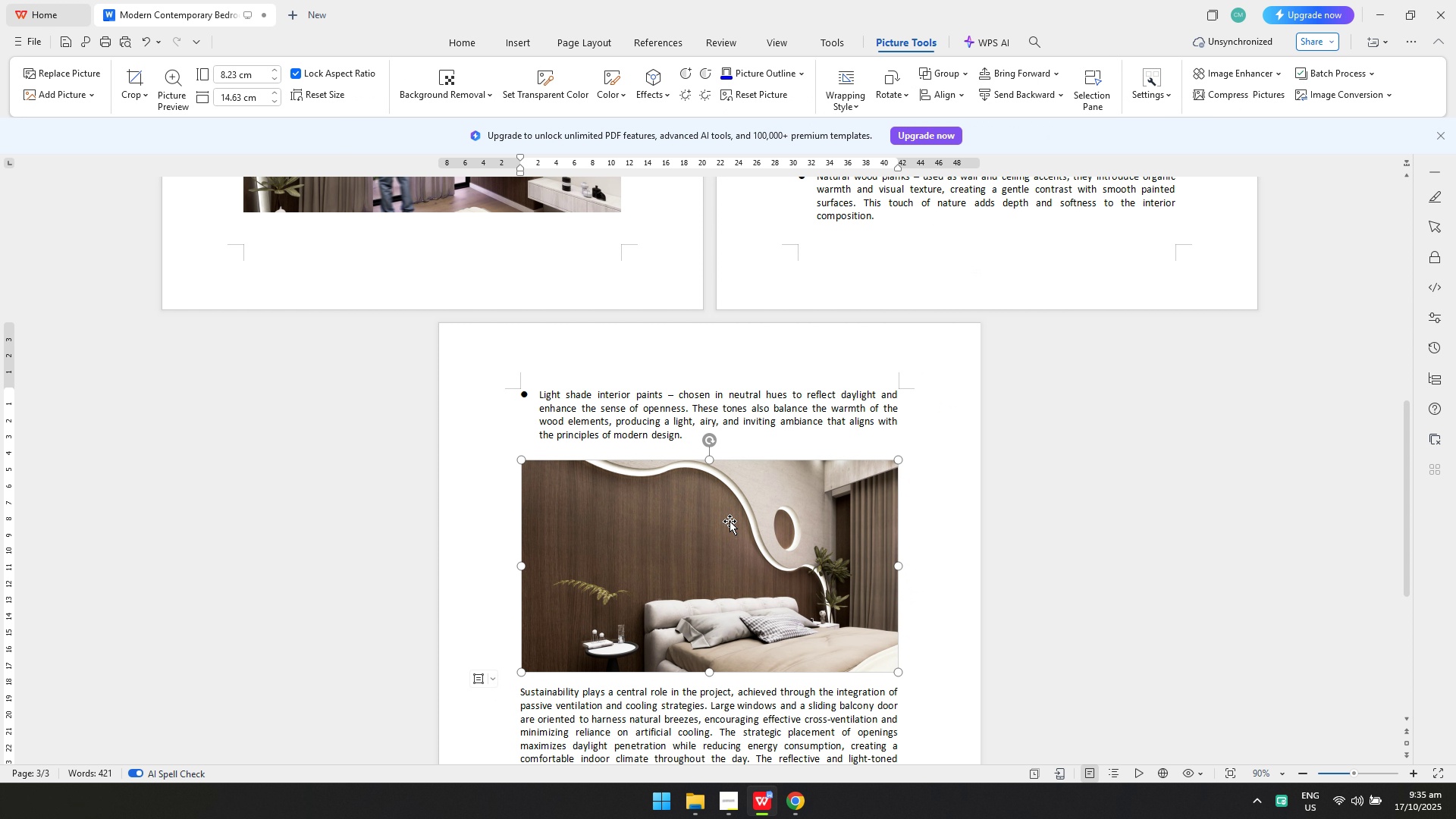 
right_click([730, 521])
 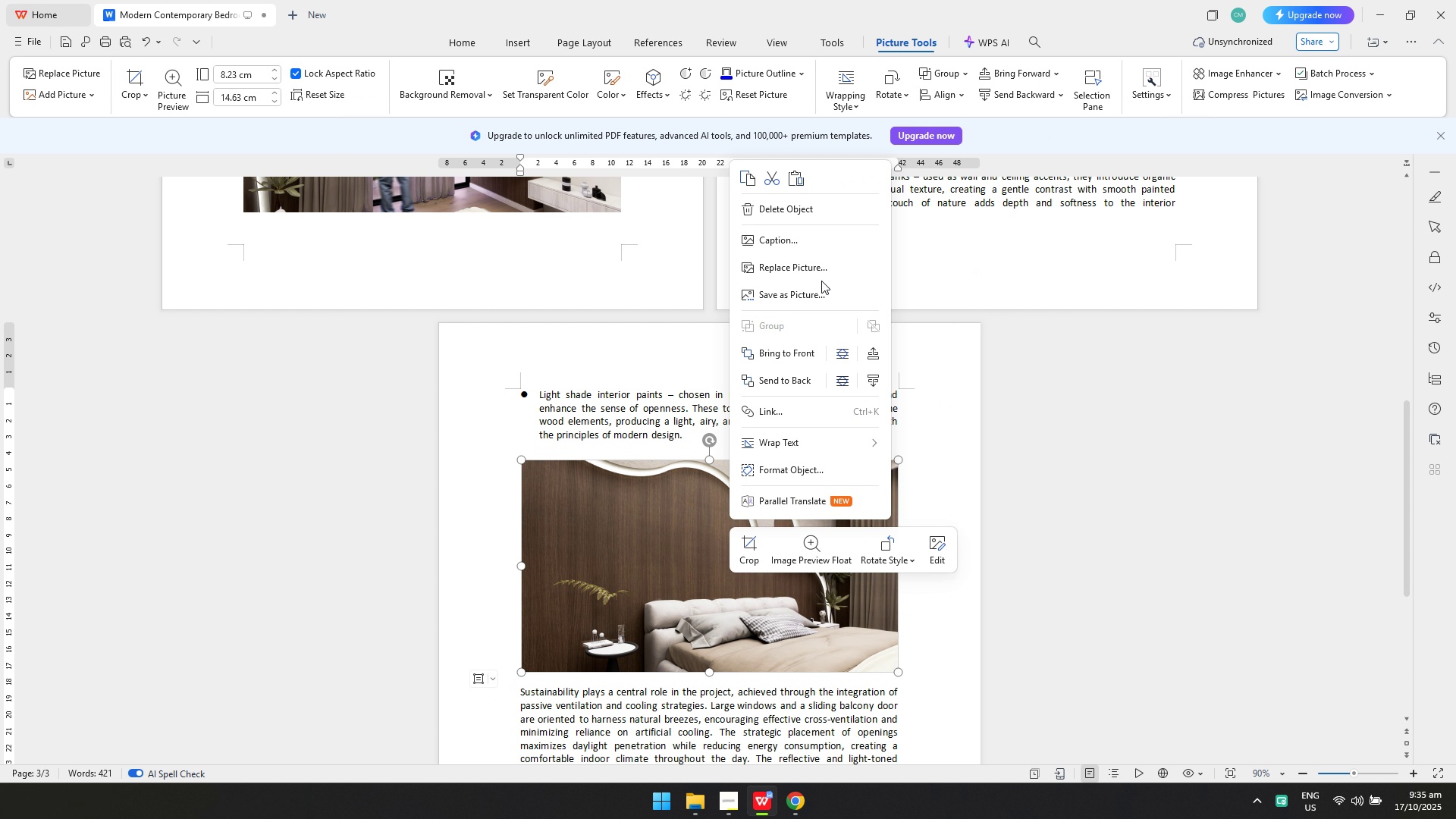 
left_click([821, 278])
 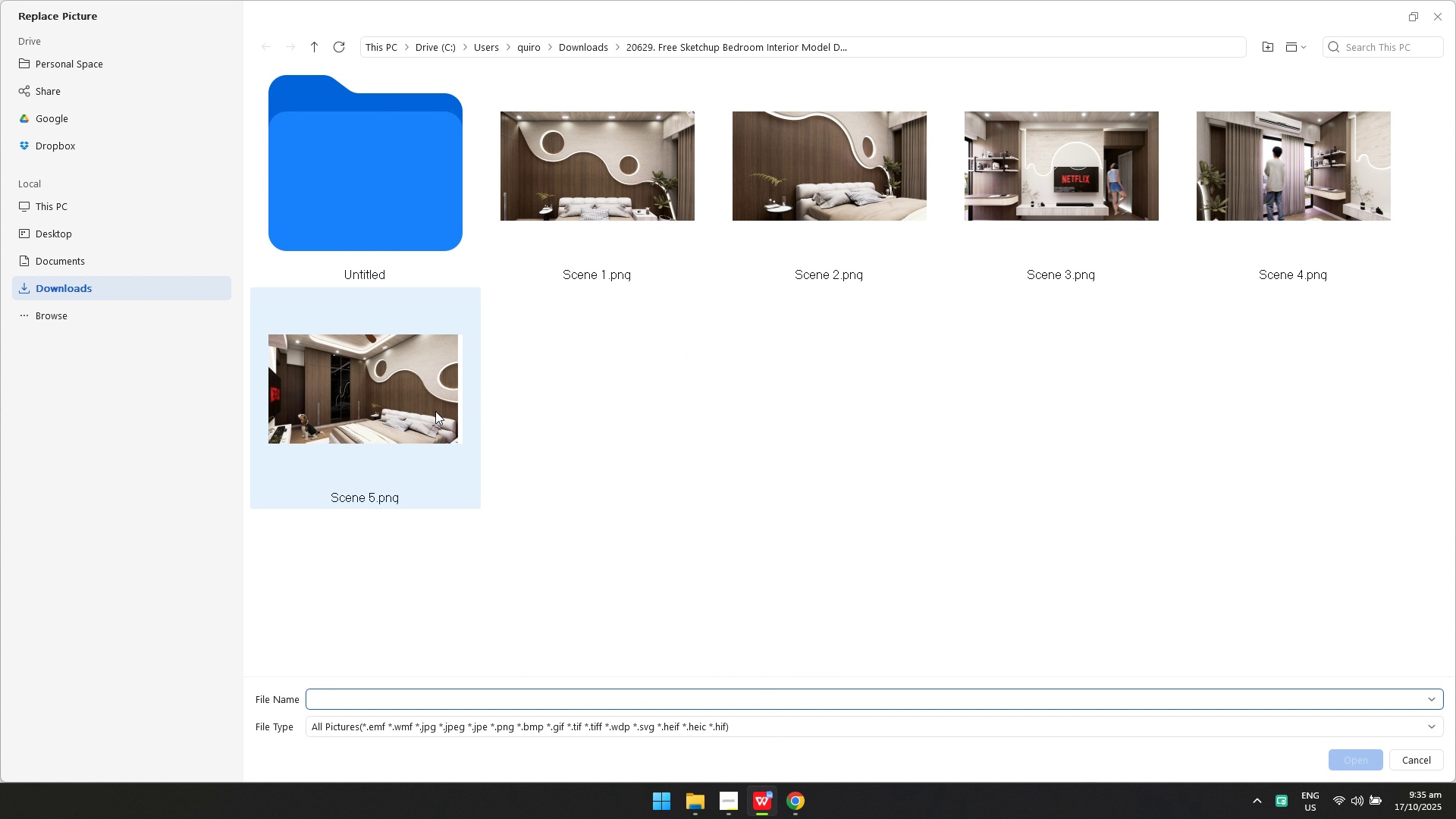 
left_click([435, 411])
 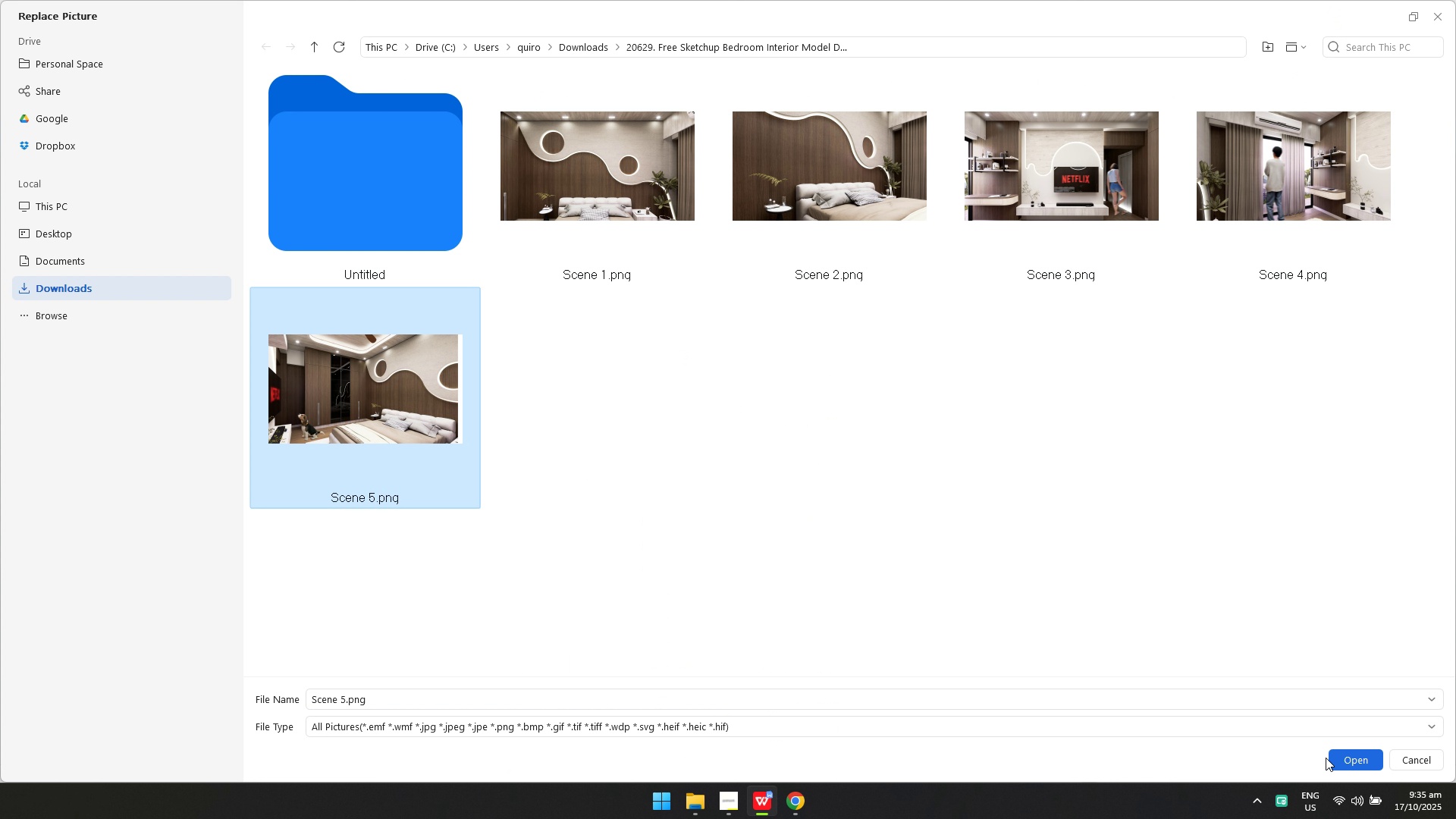 
left_click([1336, 759])
 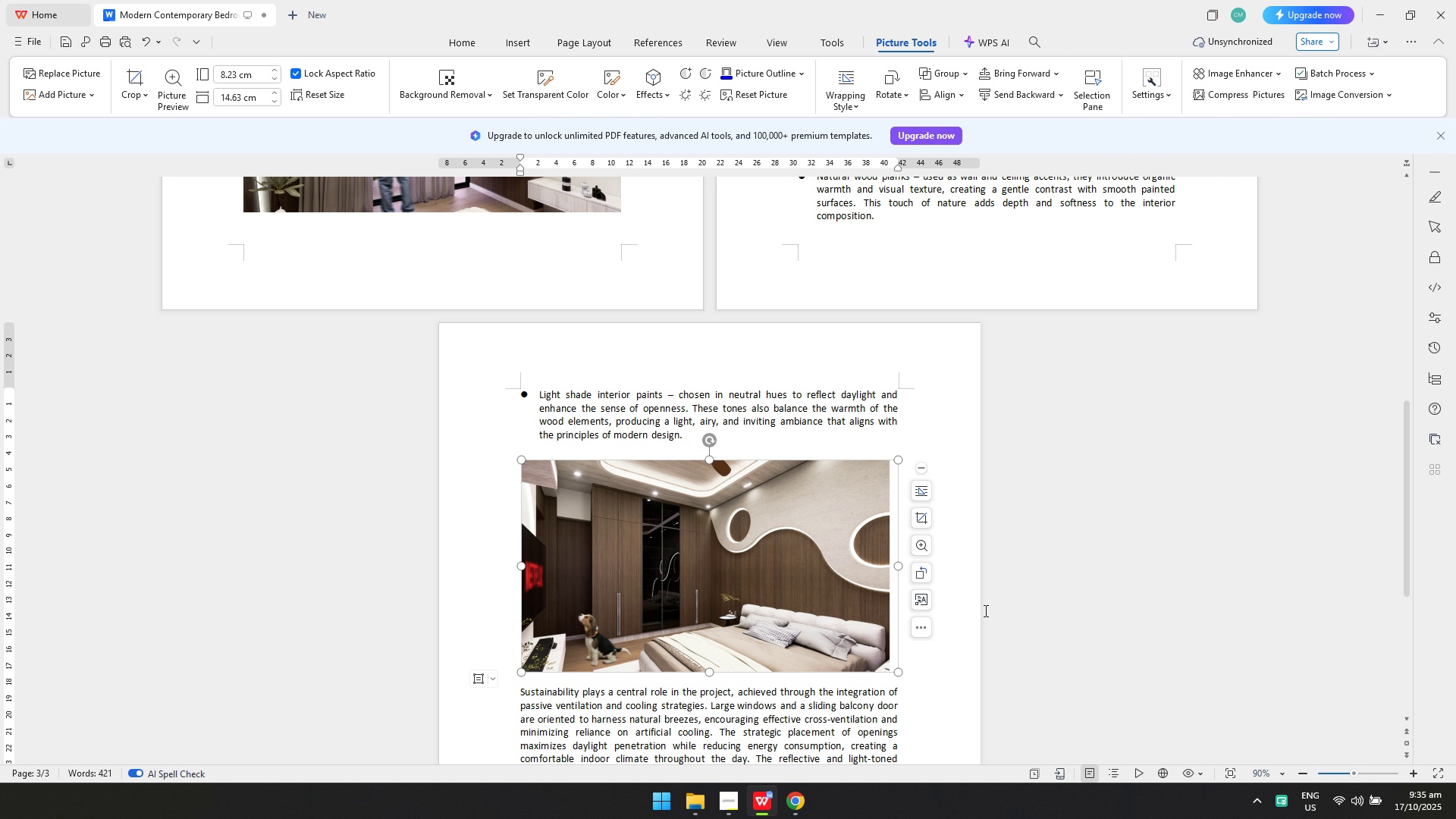 
scroll: coordinate [984, 610], scroll_direction: up, amount: 11.0
 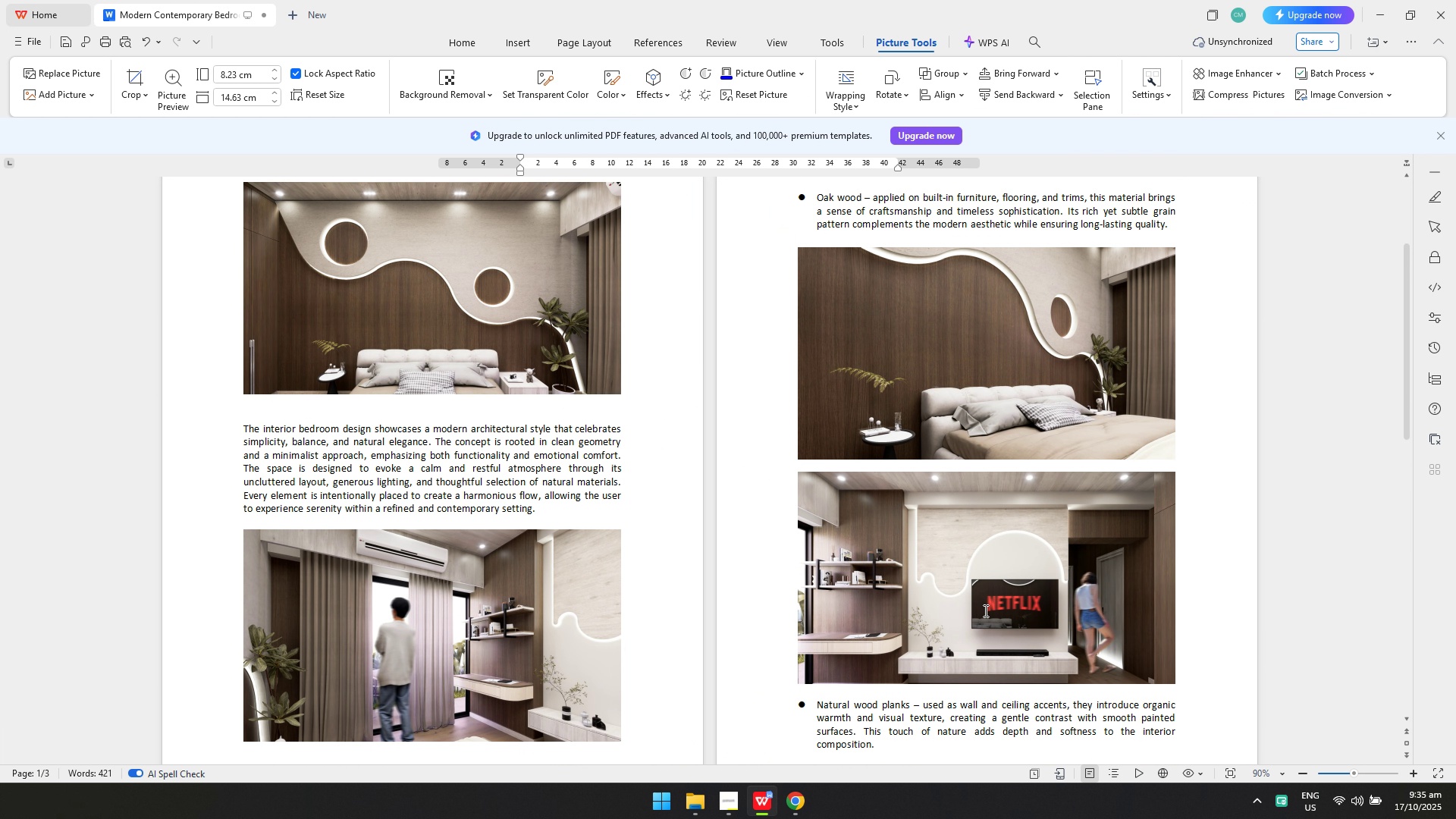 
scroll: coordinate [717, 557], scroll_direction: down, amount: 17.0
 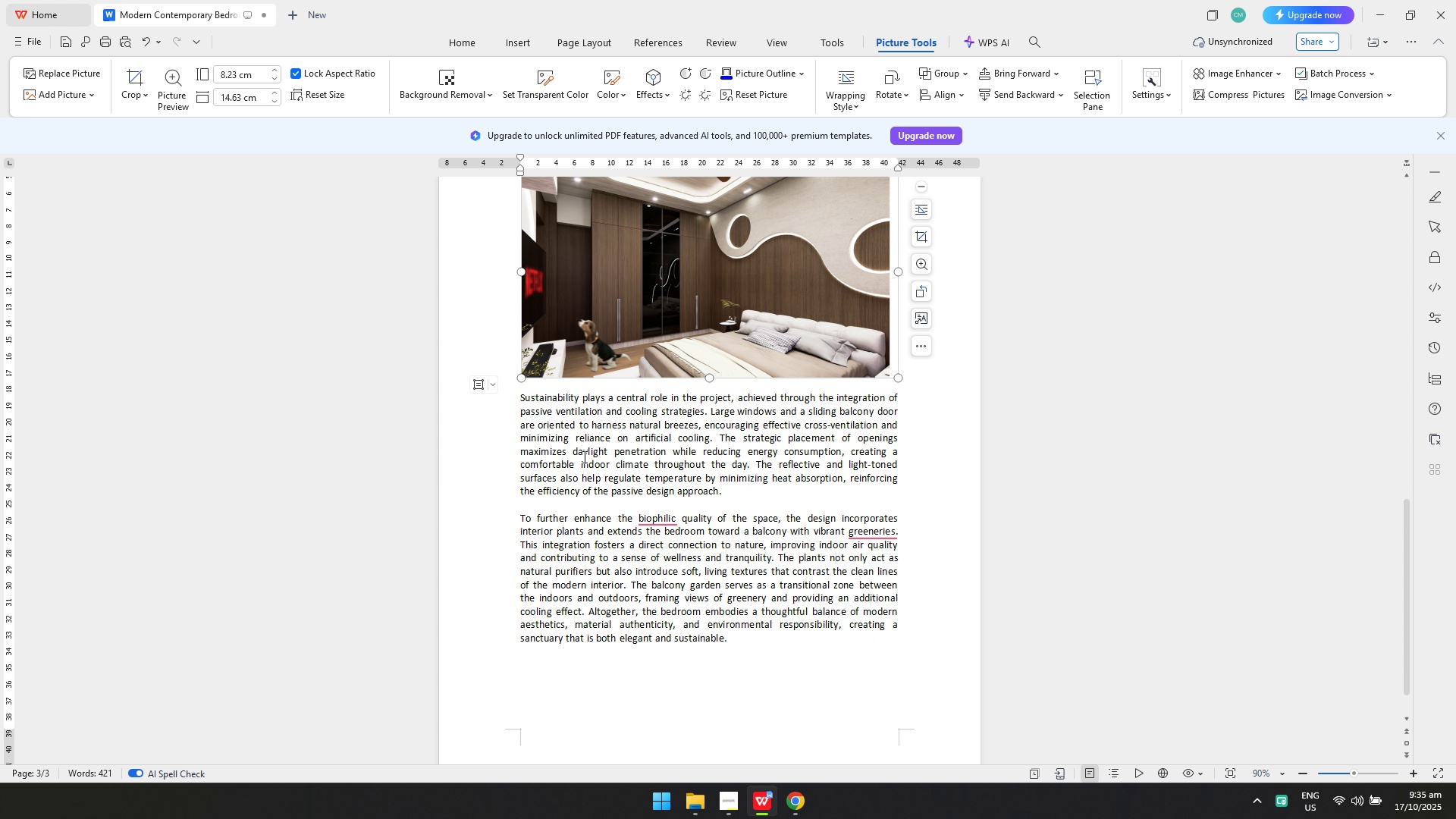 
scroll: coordinate [538, 444], scroll_direction: up, amount: 22.0
 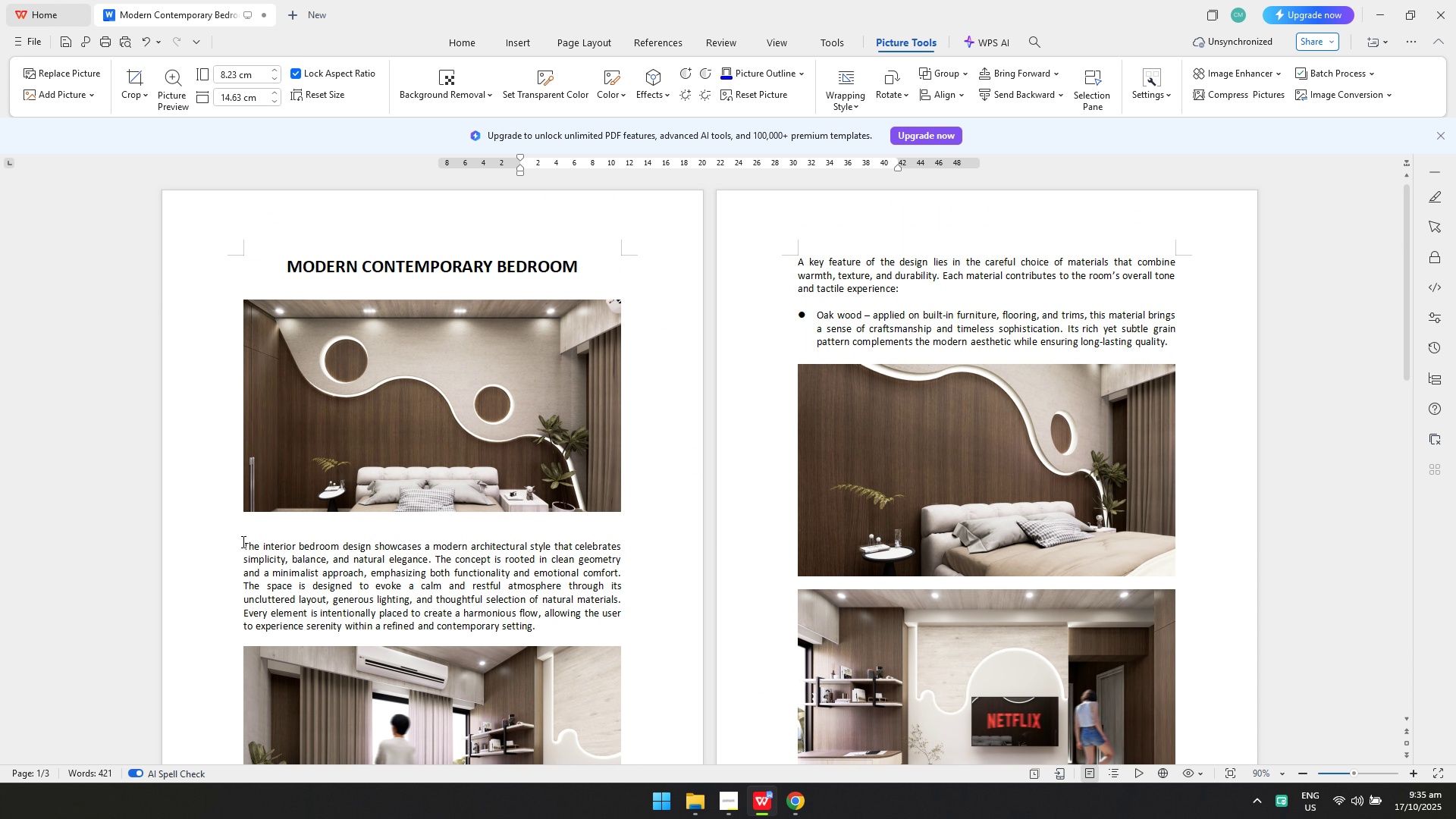 
key(Tab)
 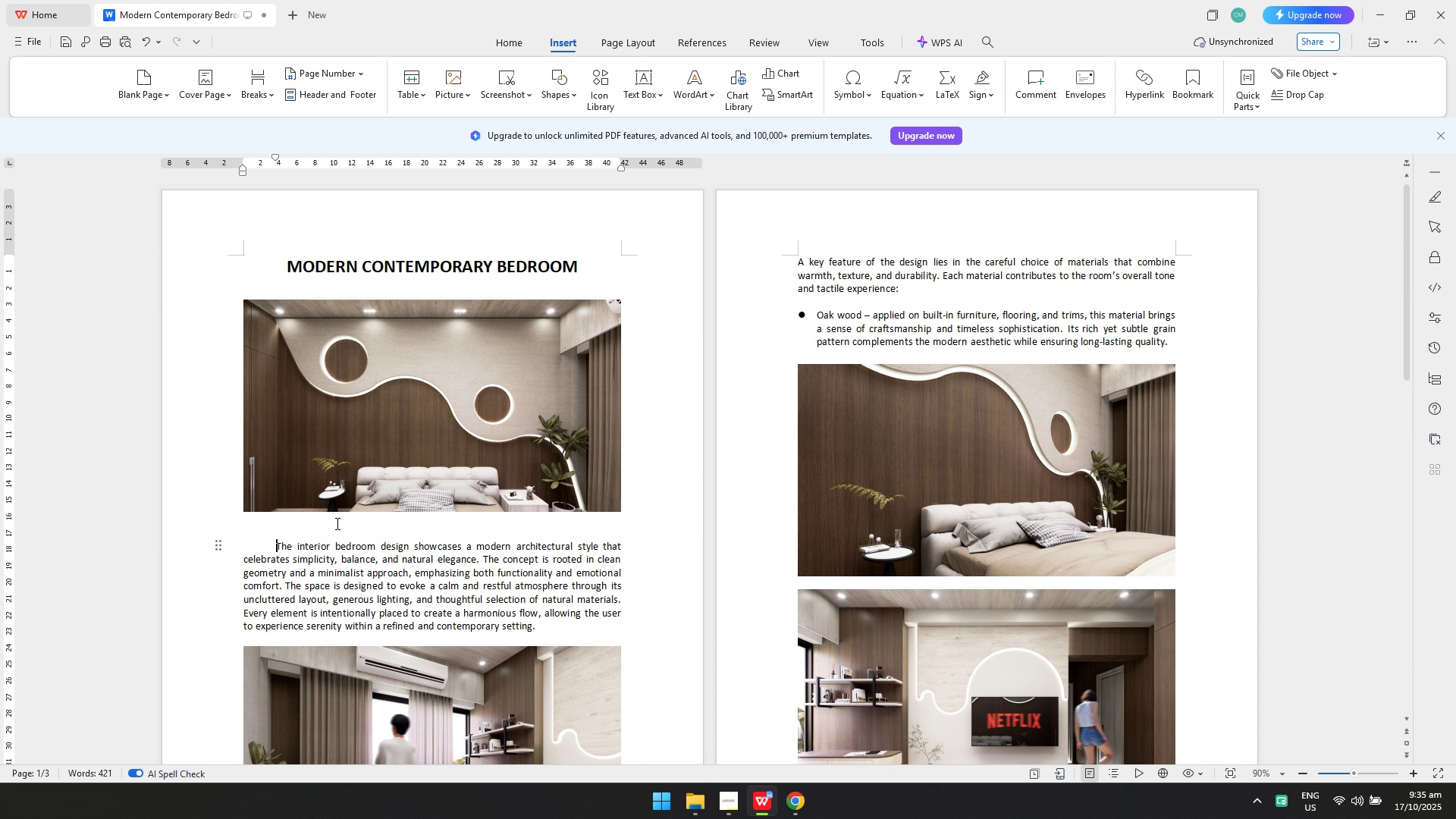 
double_click([336, 523])
 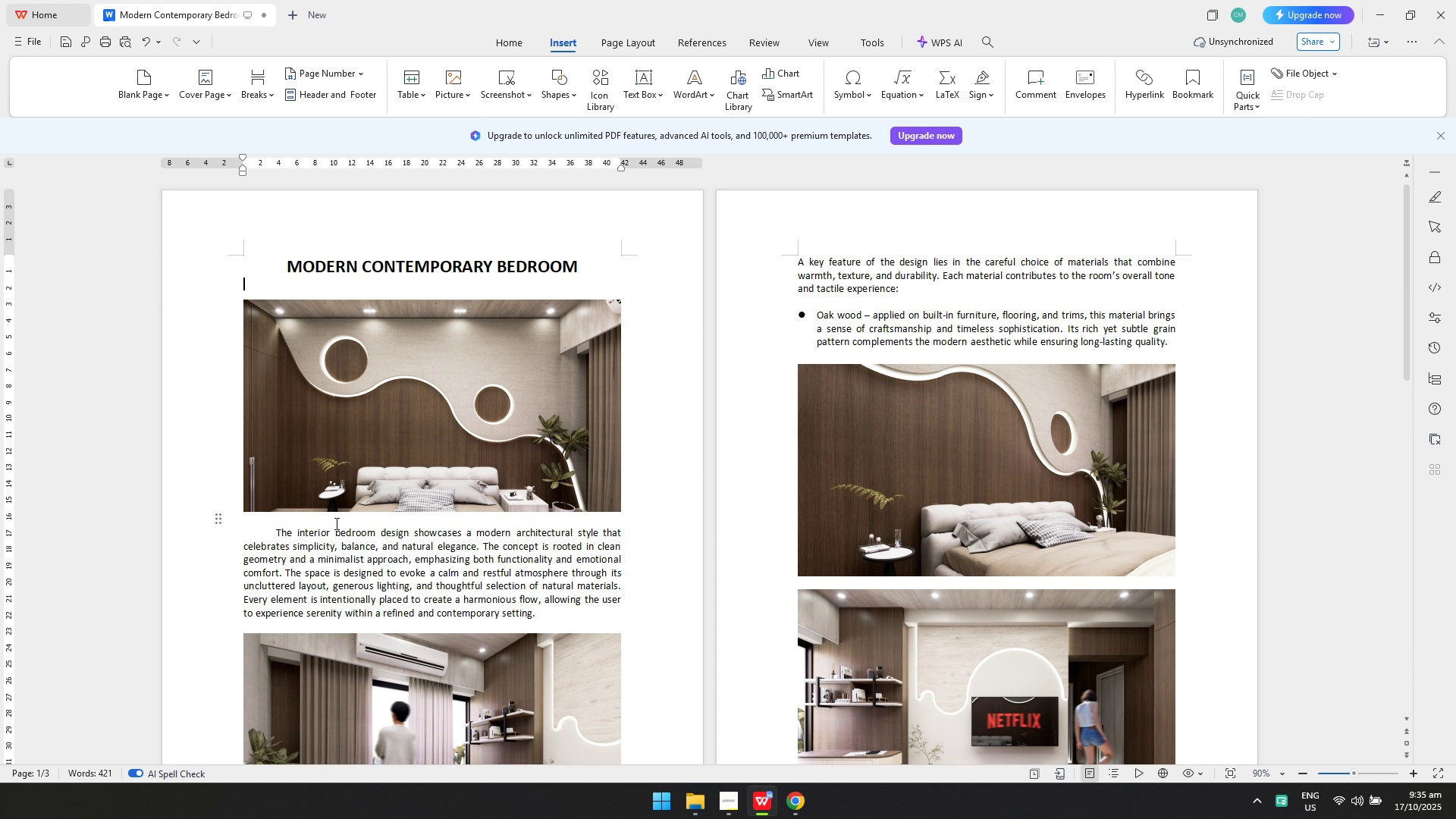 
key(Backspace)
 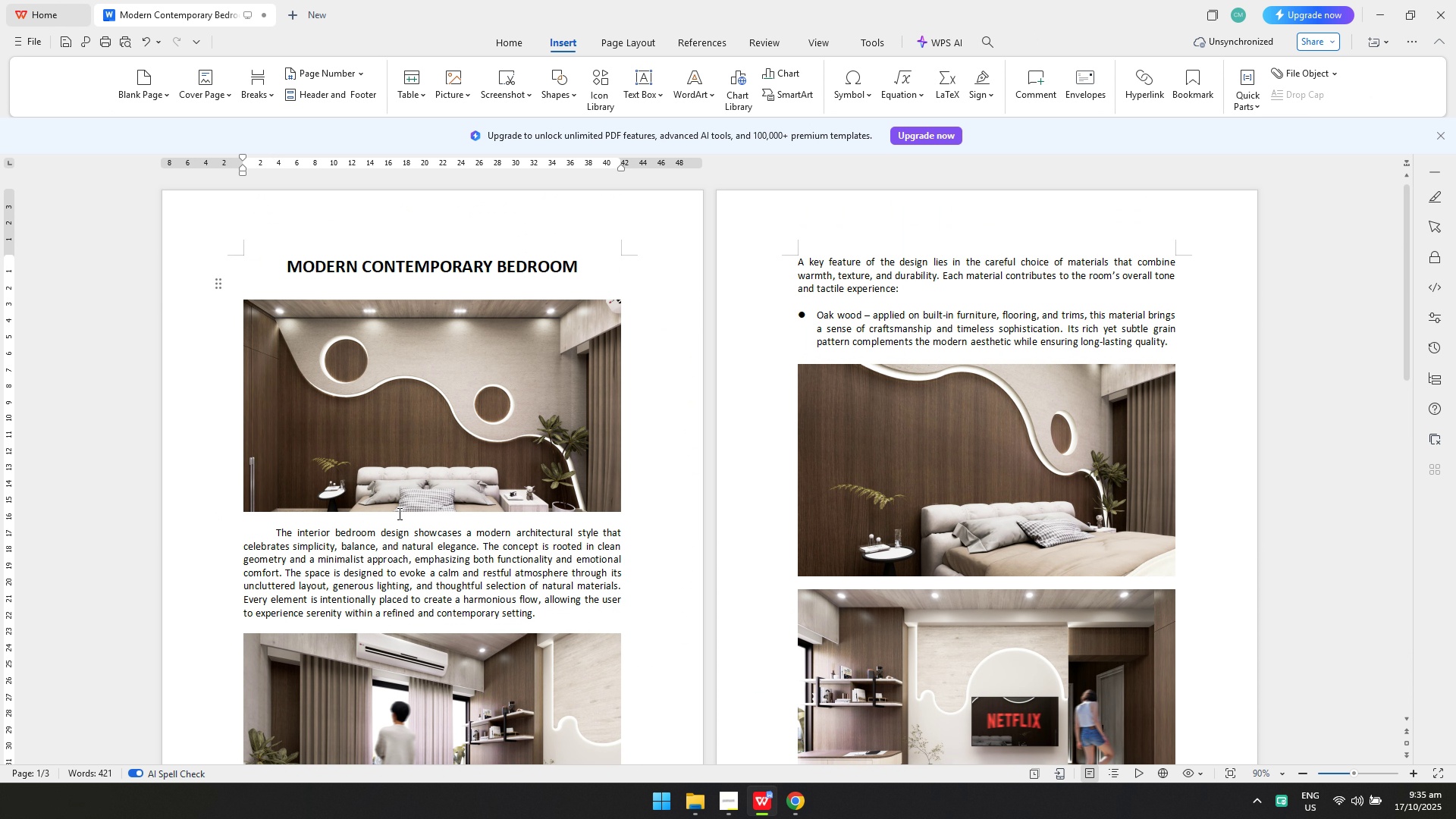 
scroll: coordinate [466, 513], scroll_direction: down, amount: 4.0
 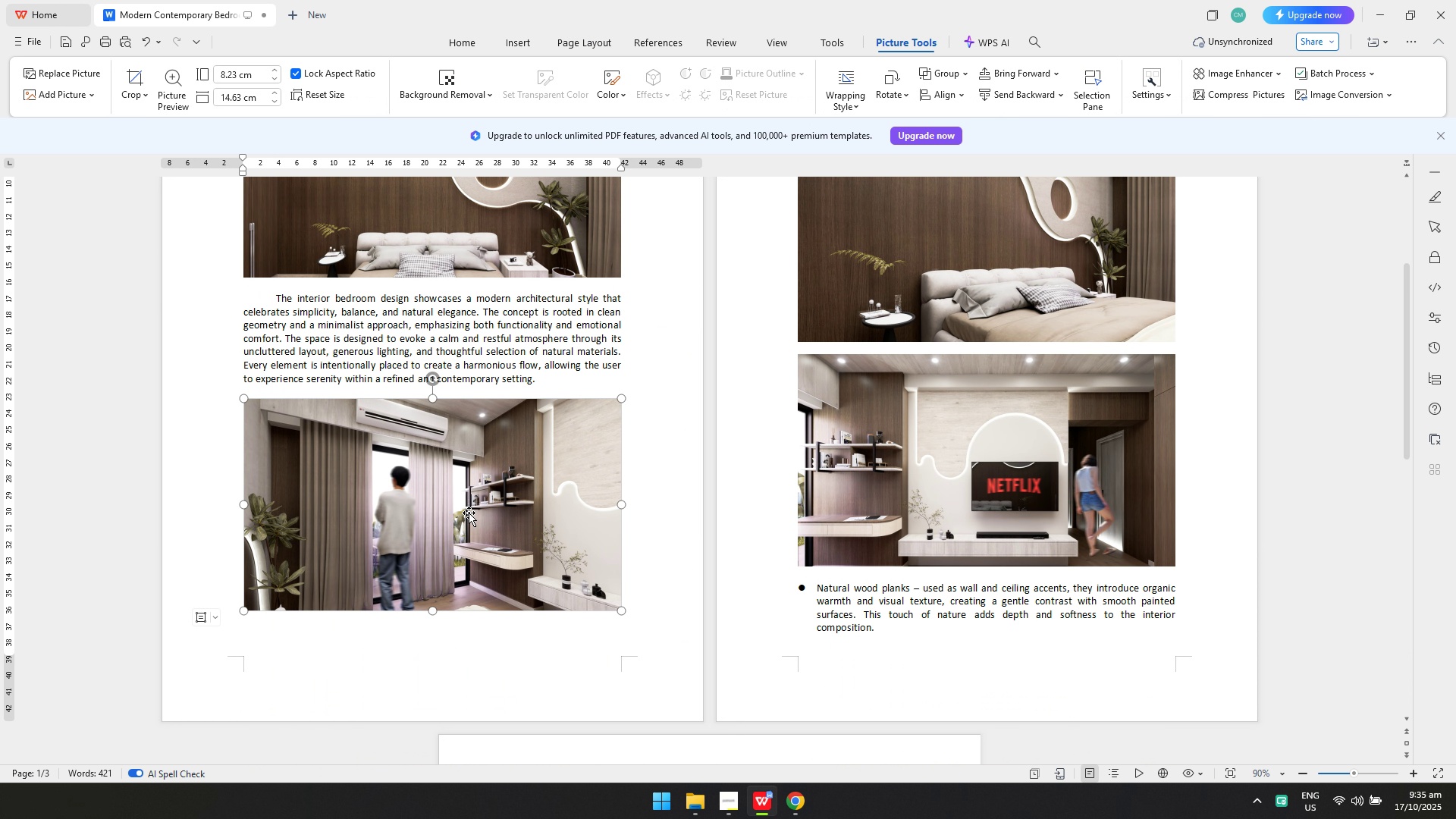 
left_click([469, 513])
 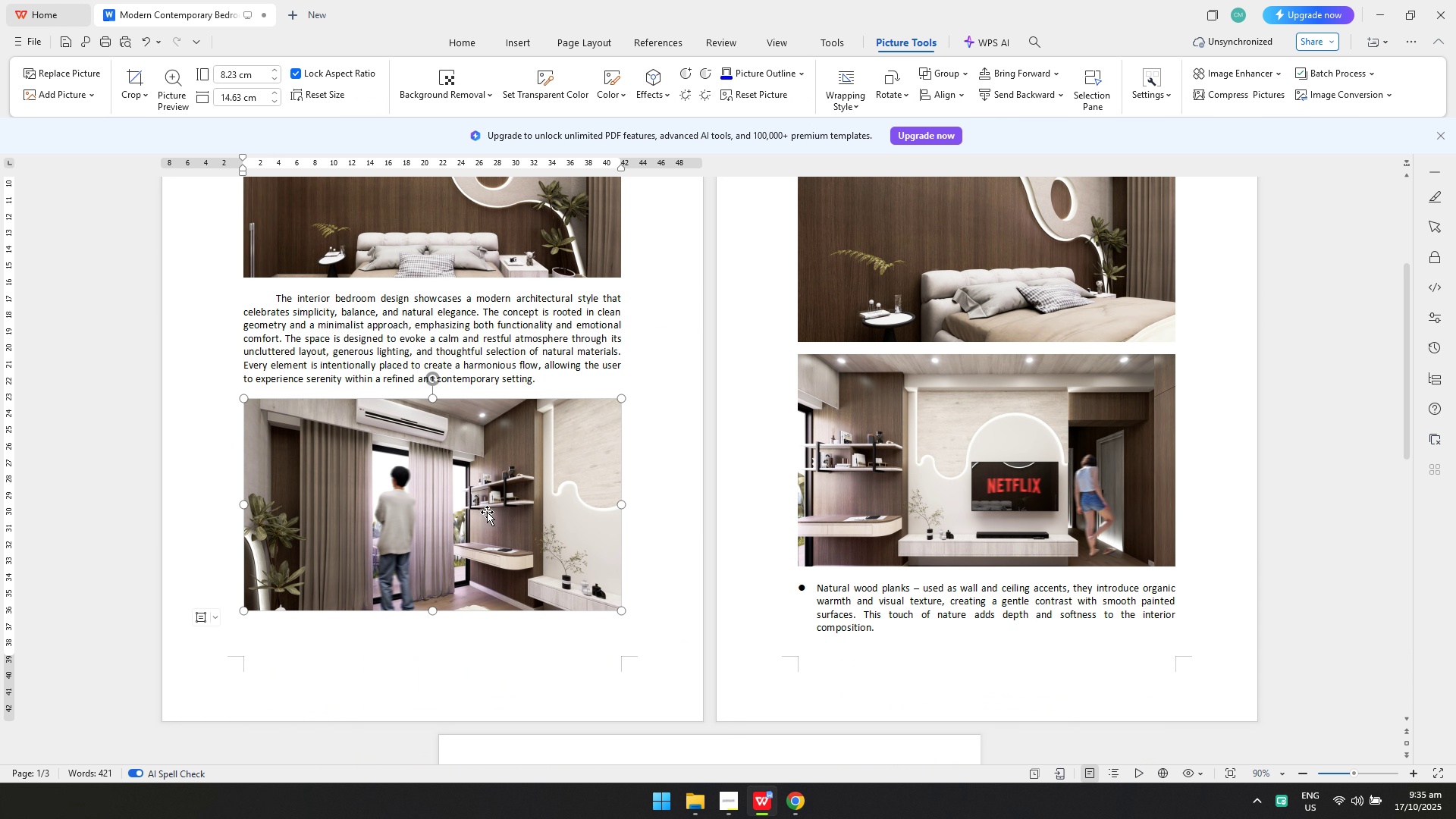 
scroll: coordinate [551, 520], scroll_direction: up, amount: 4.0
 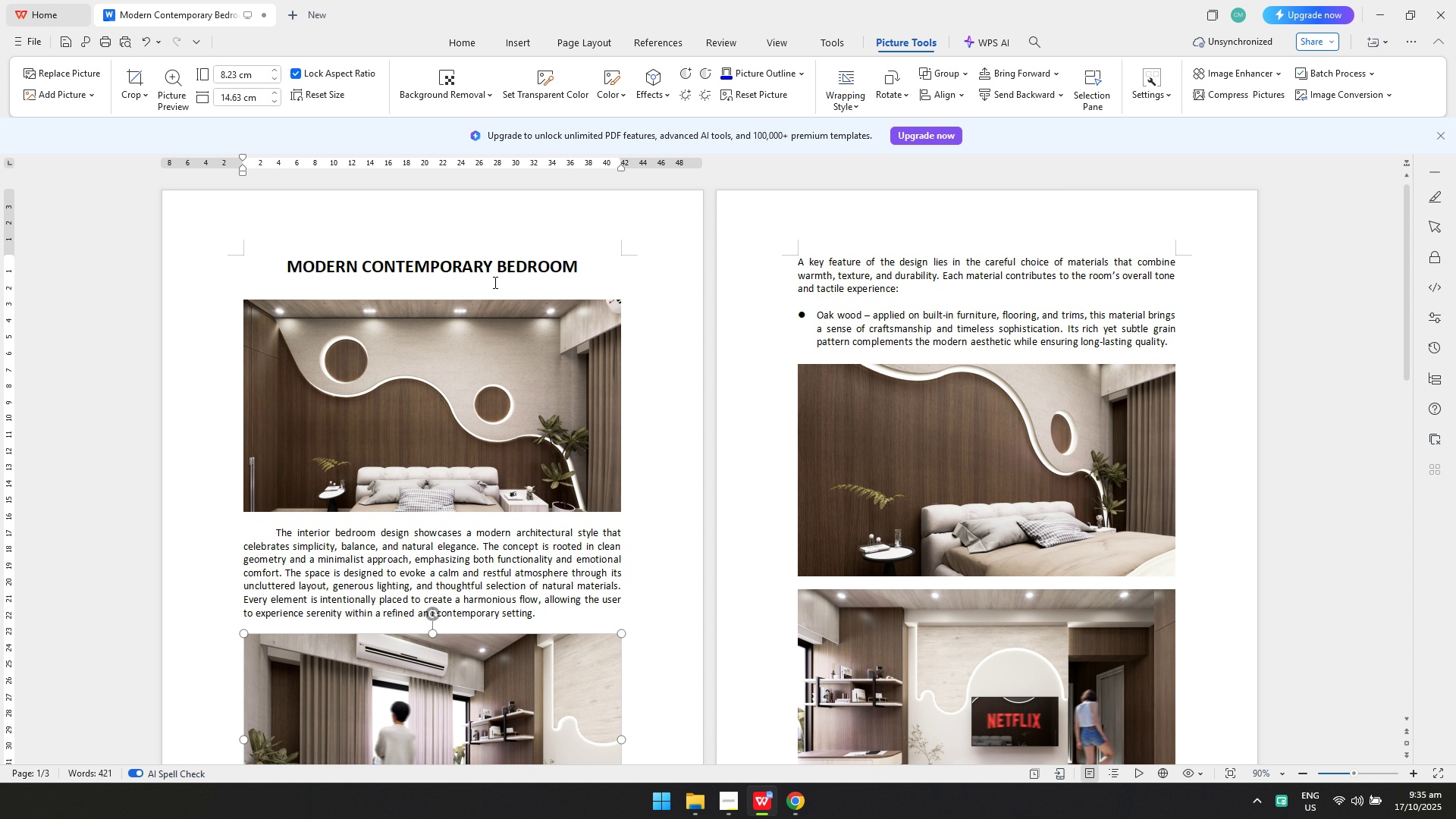 
left_click([494, 282])
 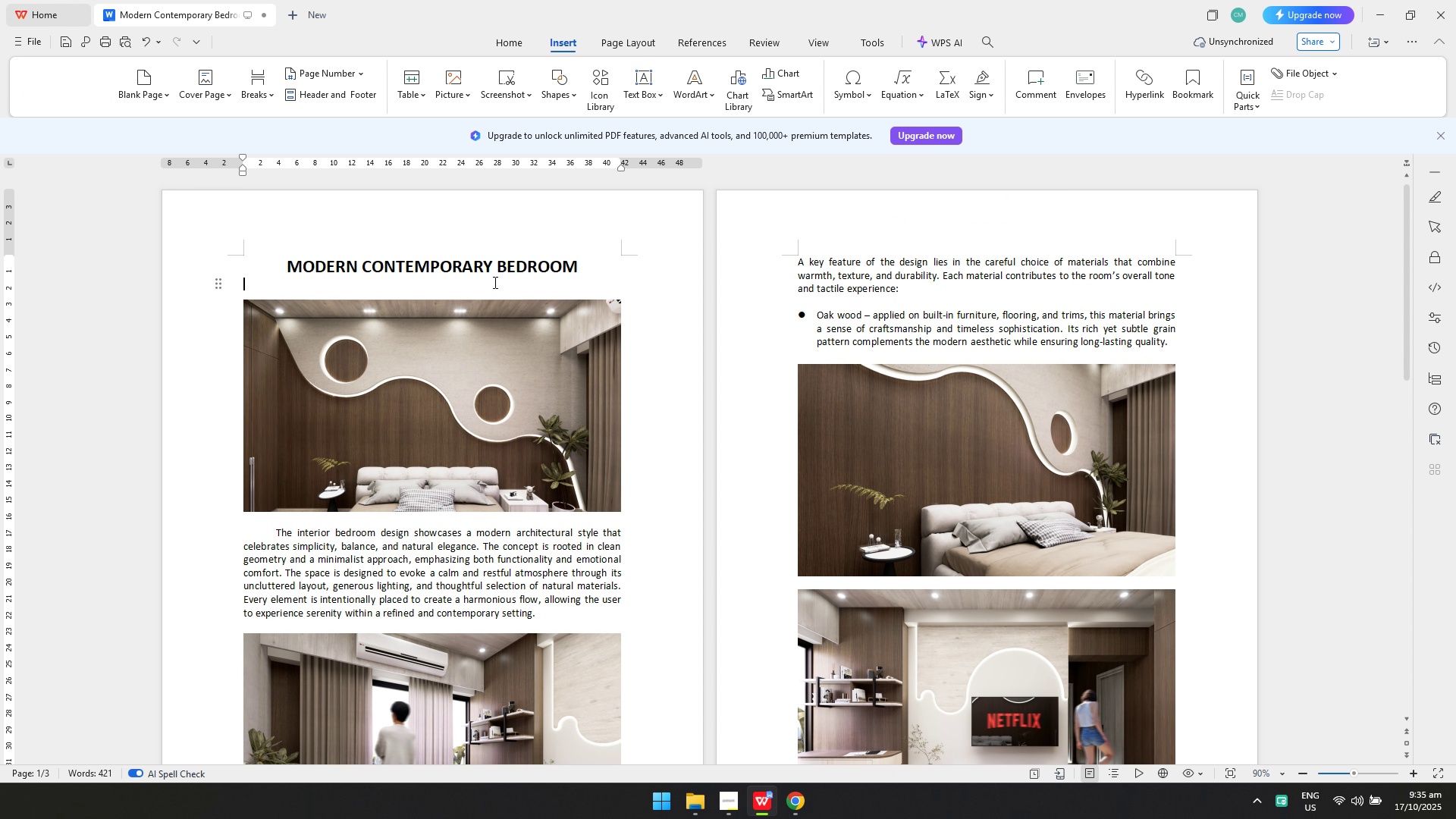 
key(Enter)
 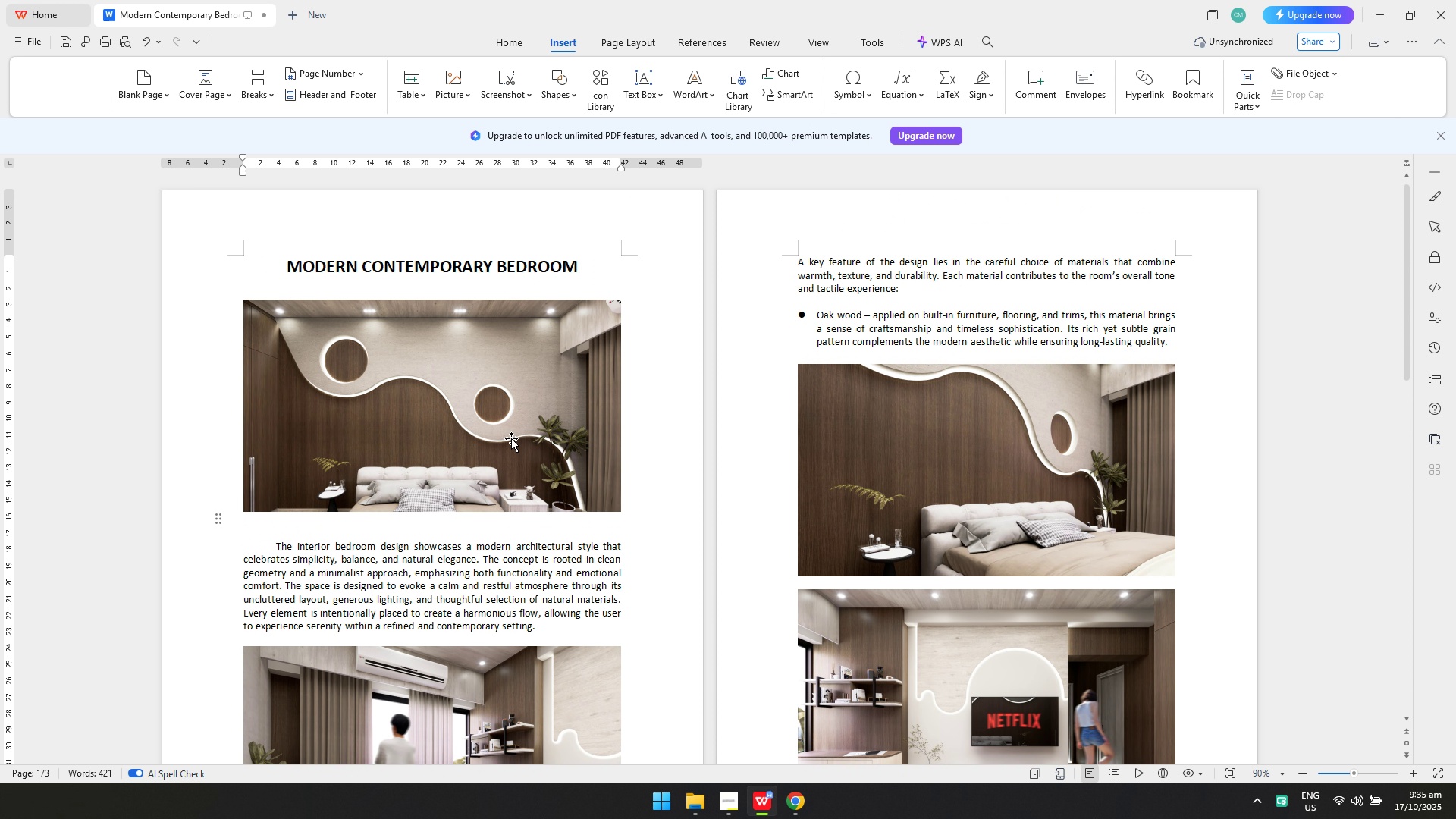 
key(Control+ControlLeft)
 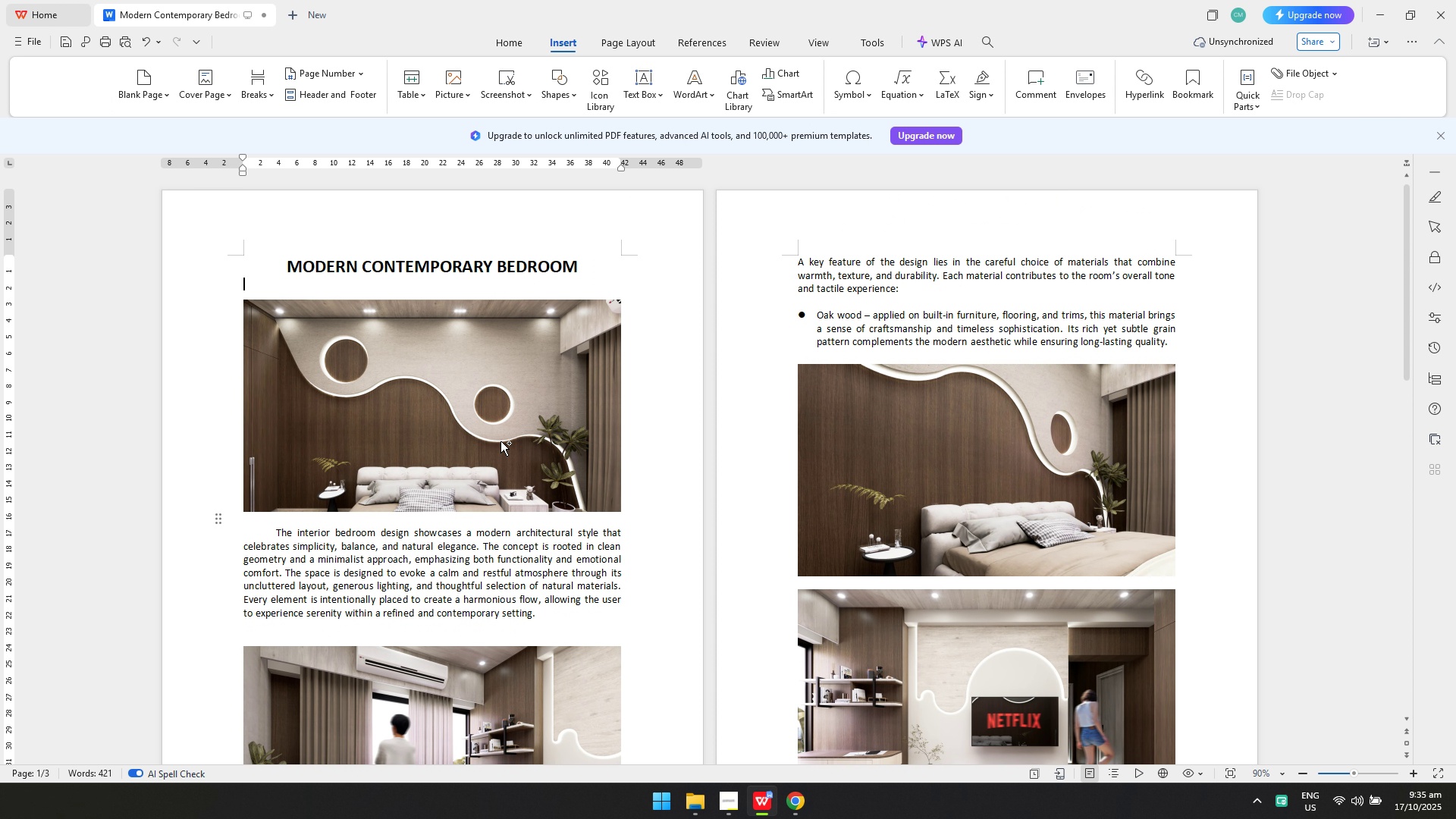 
key(Control+Z)
 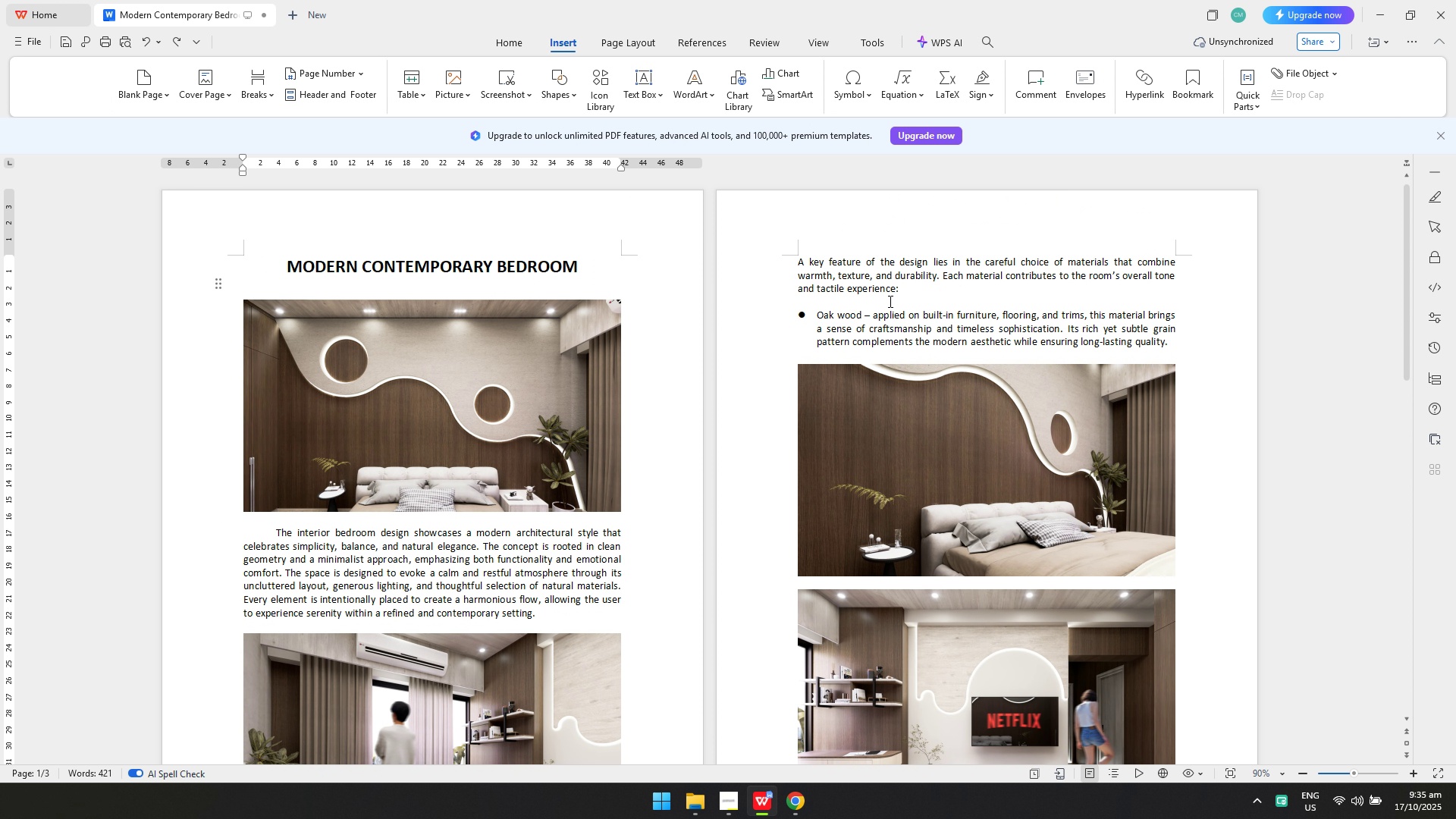 
scroll: coordinate [548, 554], scroll_direction: down, amount: 14.0
 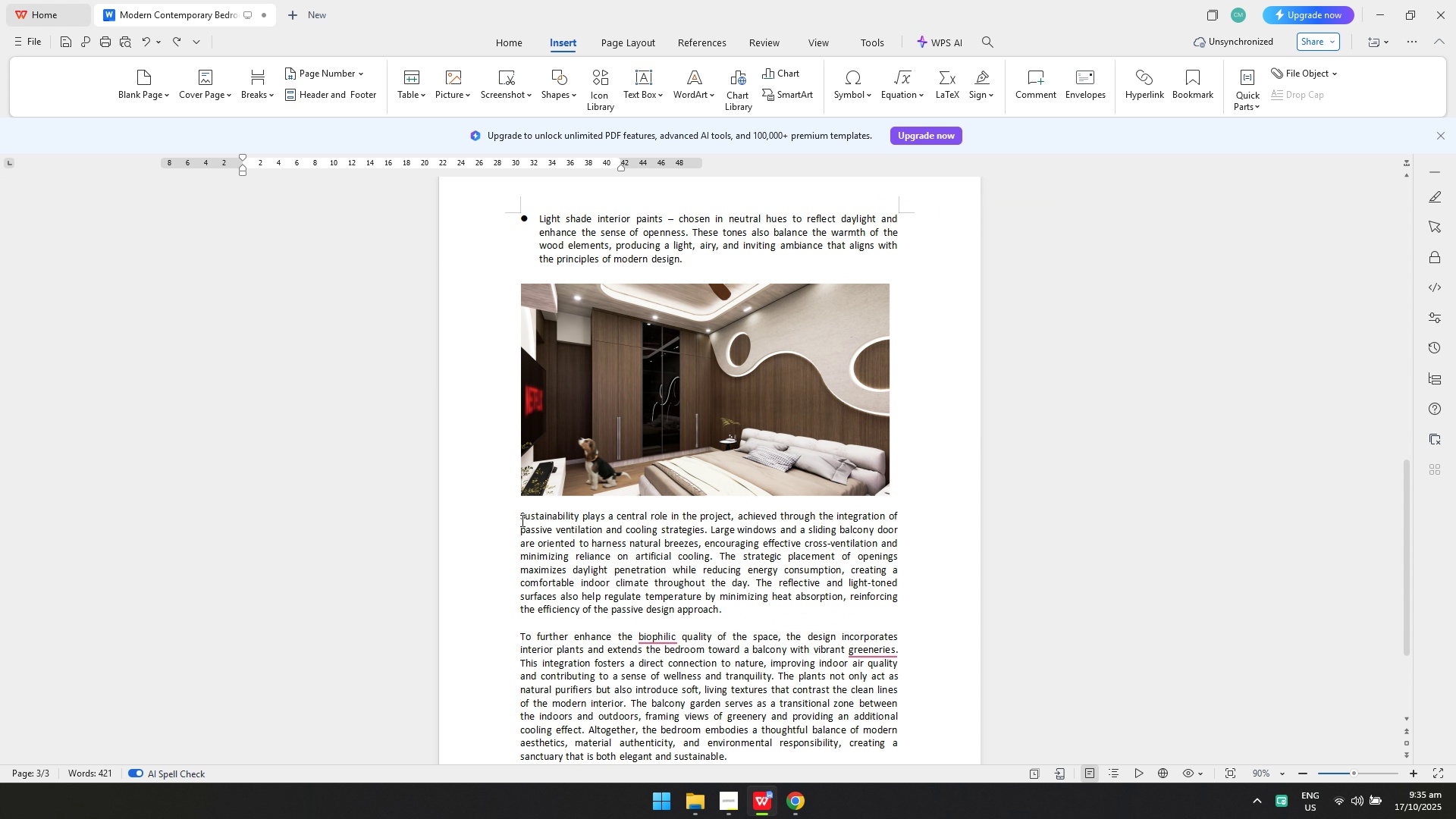 
left_click([521, 517])
 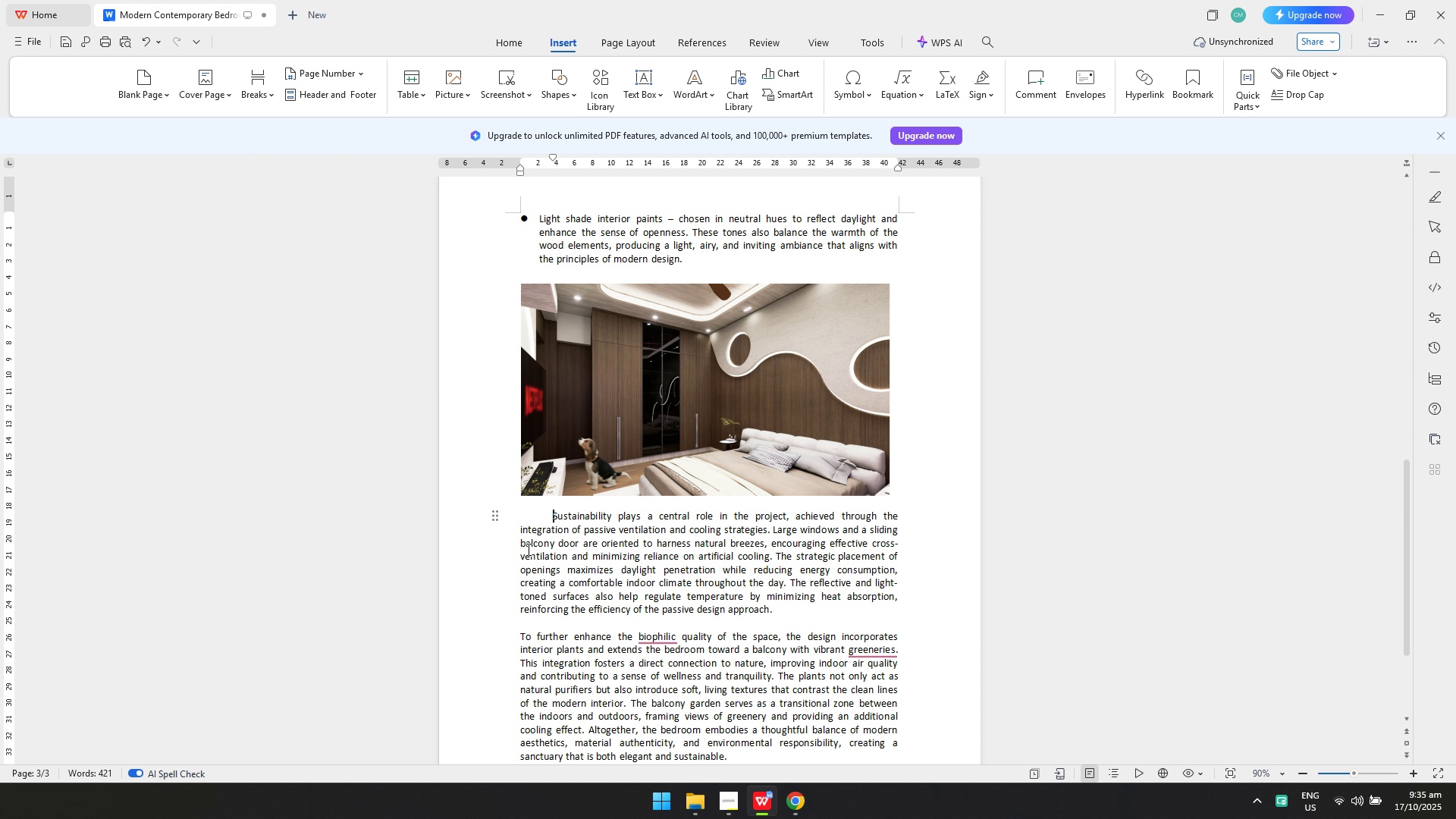 
key(Tab)
 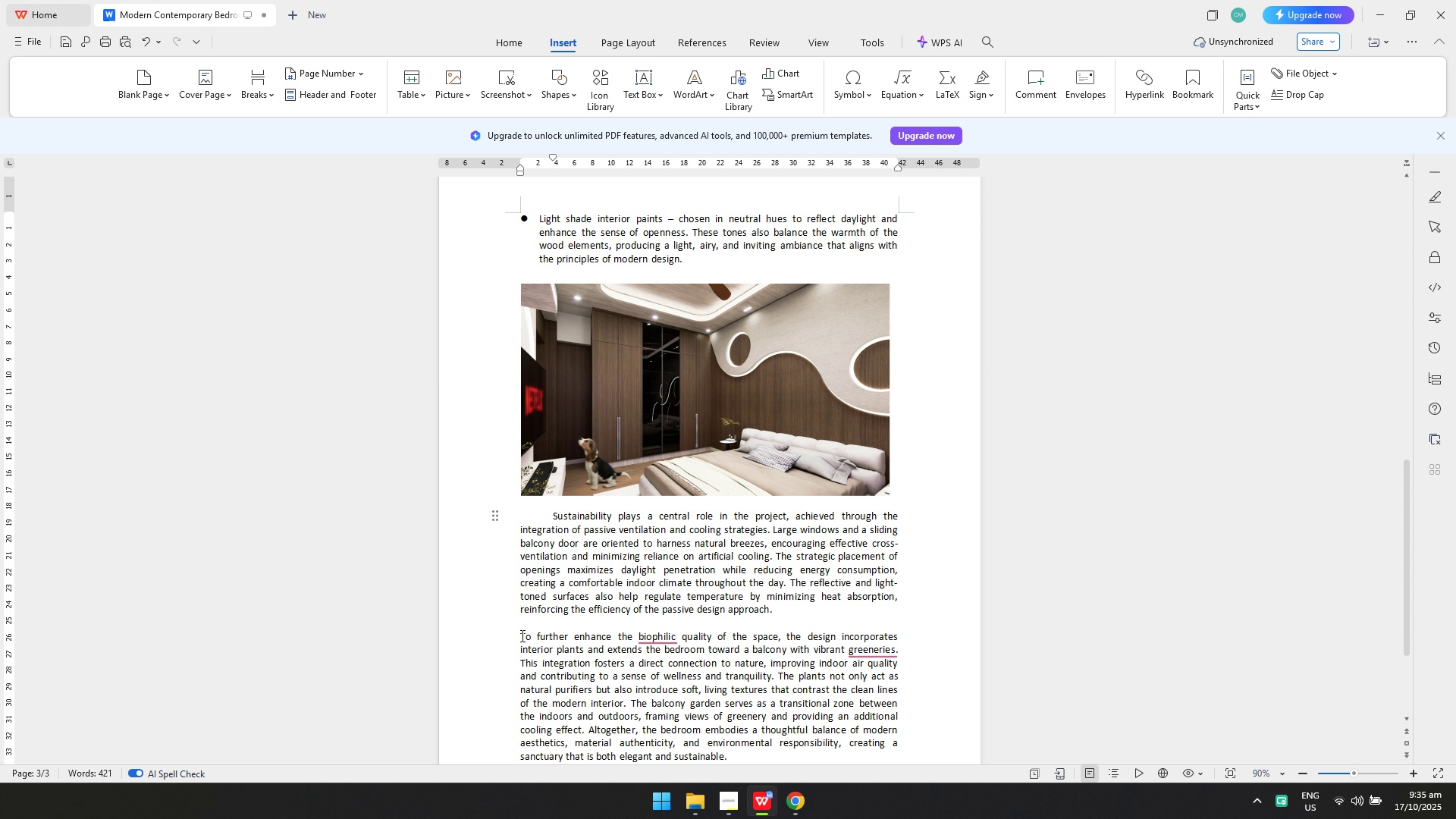 
left_click([521, 635])
 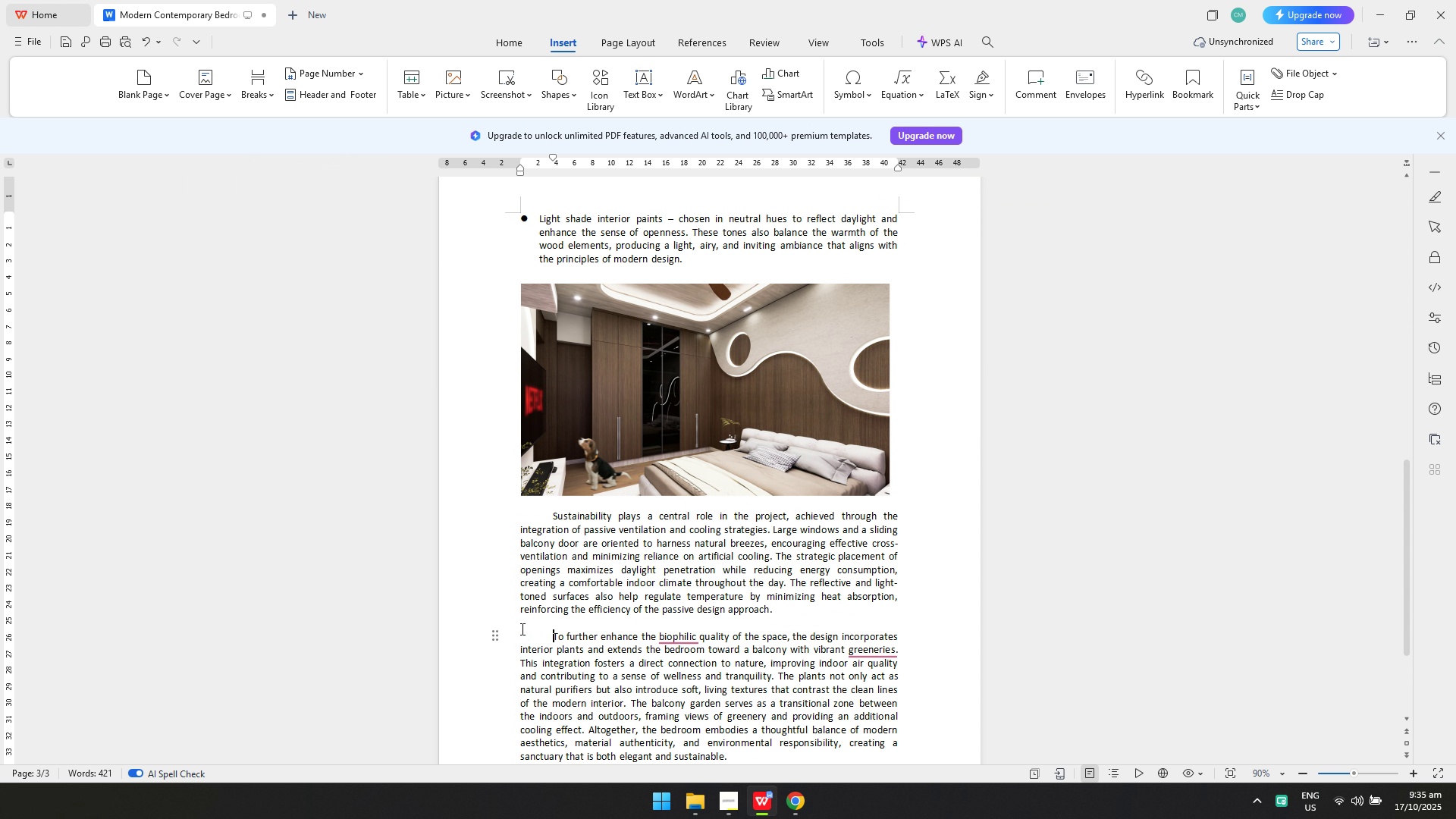 
key(Tab)
 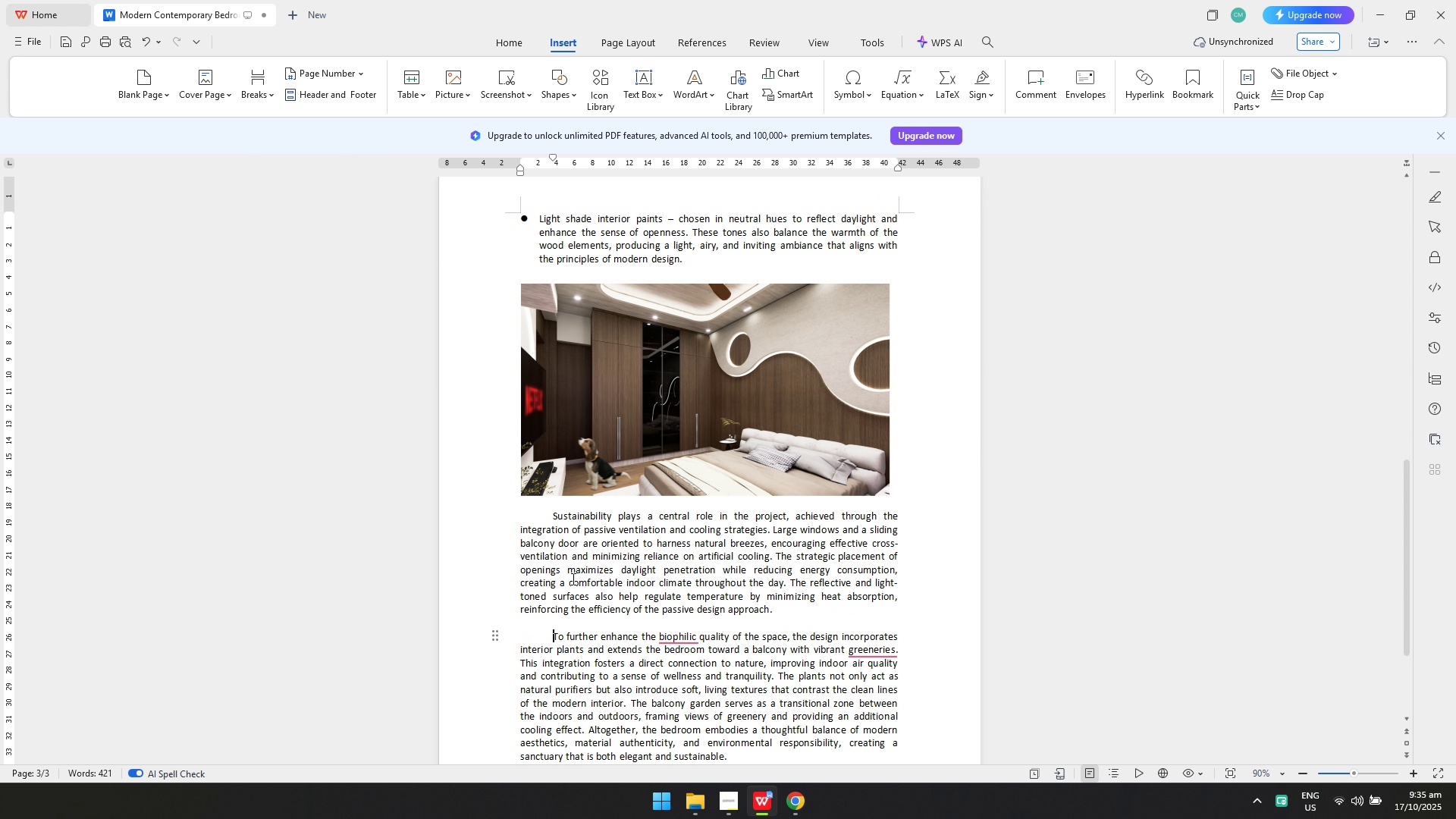 
scroll: coordinate [580, 577], scroll_direction: down, amount: 3.0
 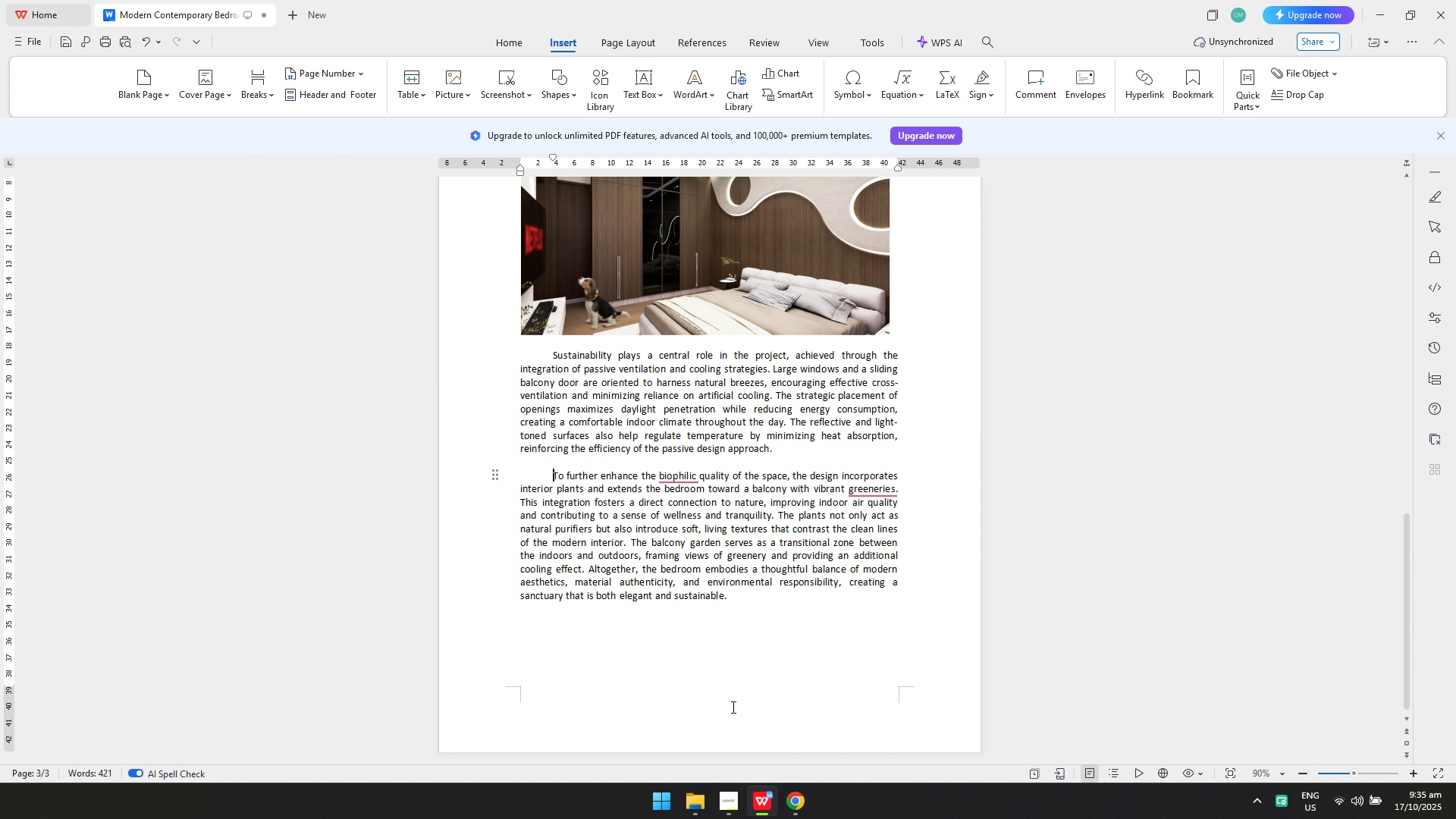 
left_click([807, 810])
 